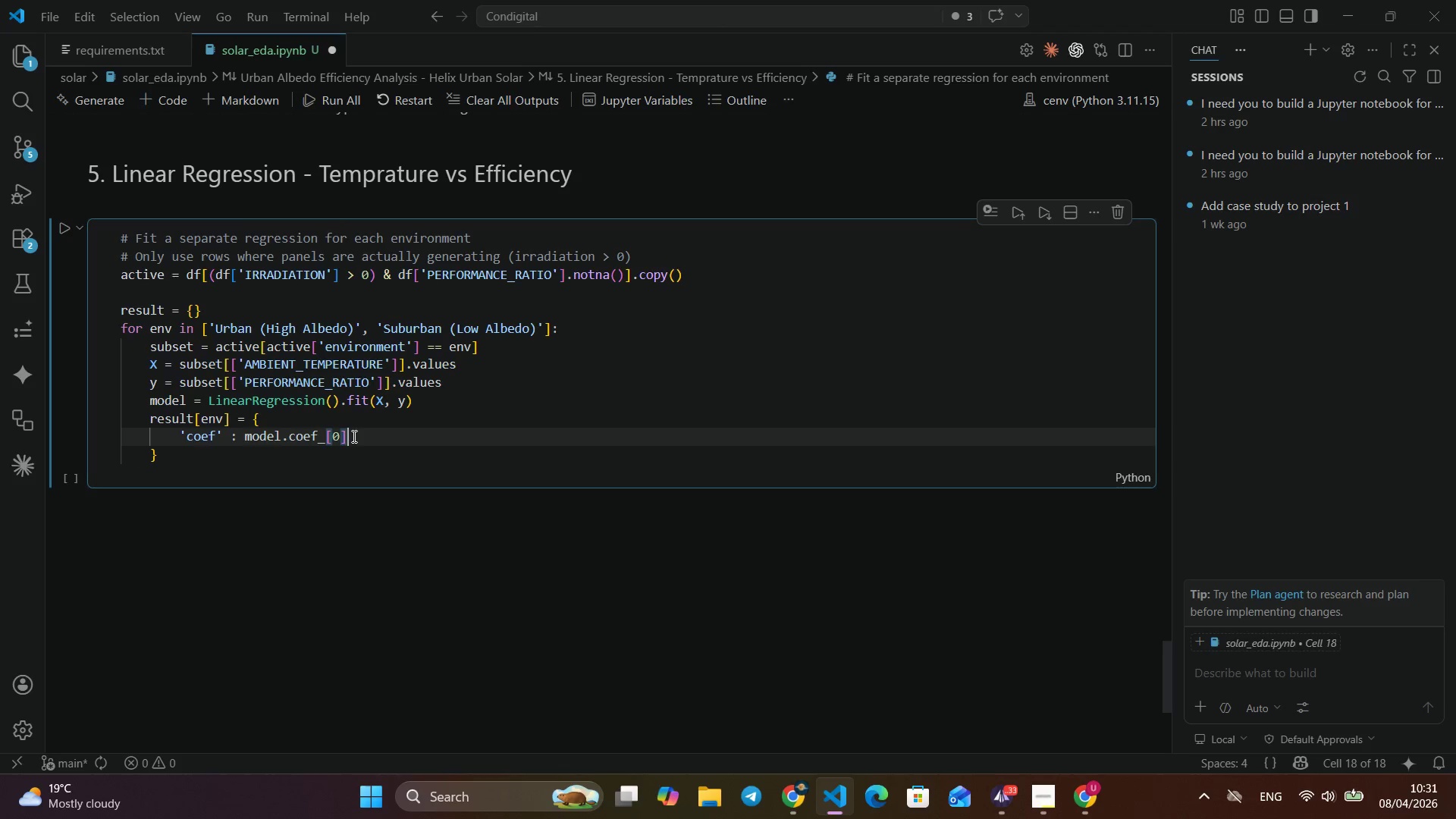 
key(ArrowRight)
 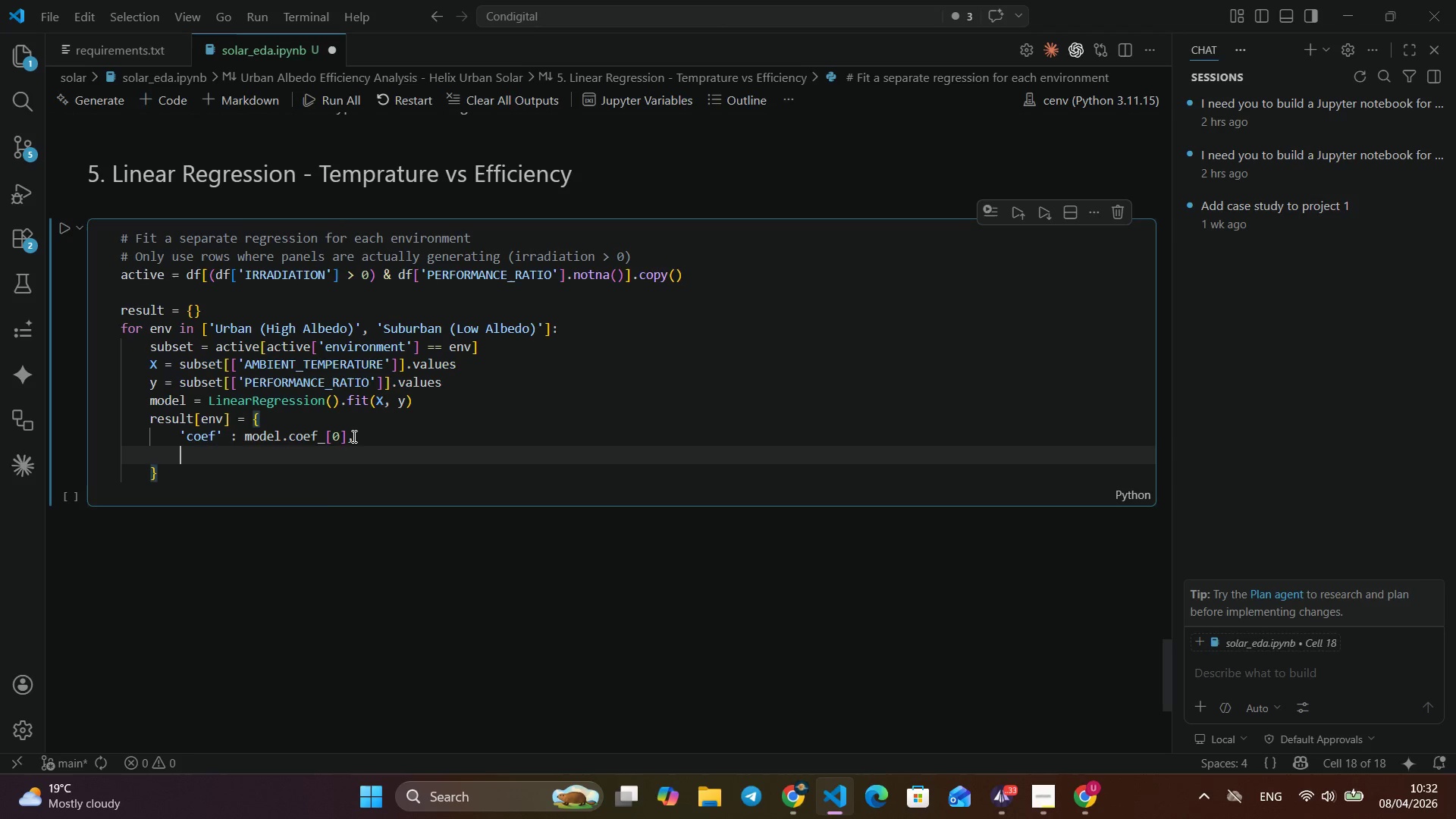 
key(Comma)
 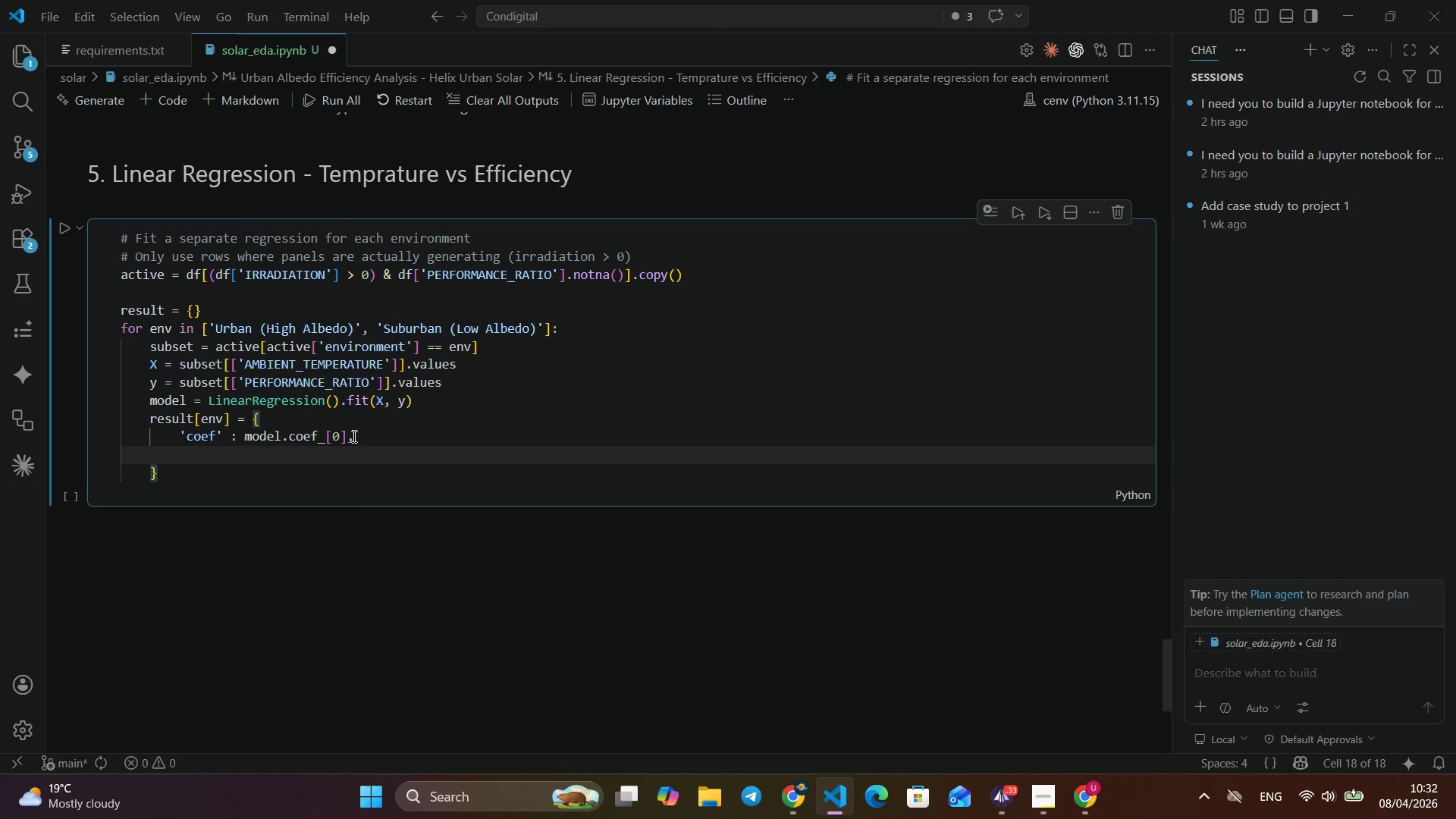 
key(Enter)
 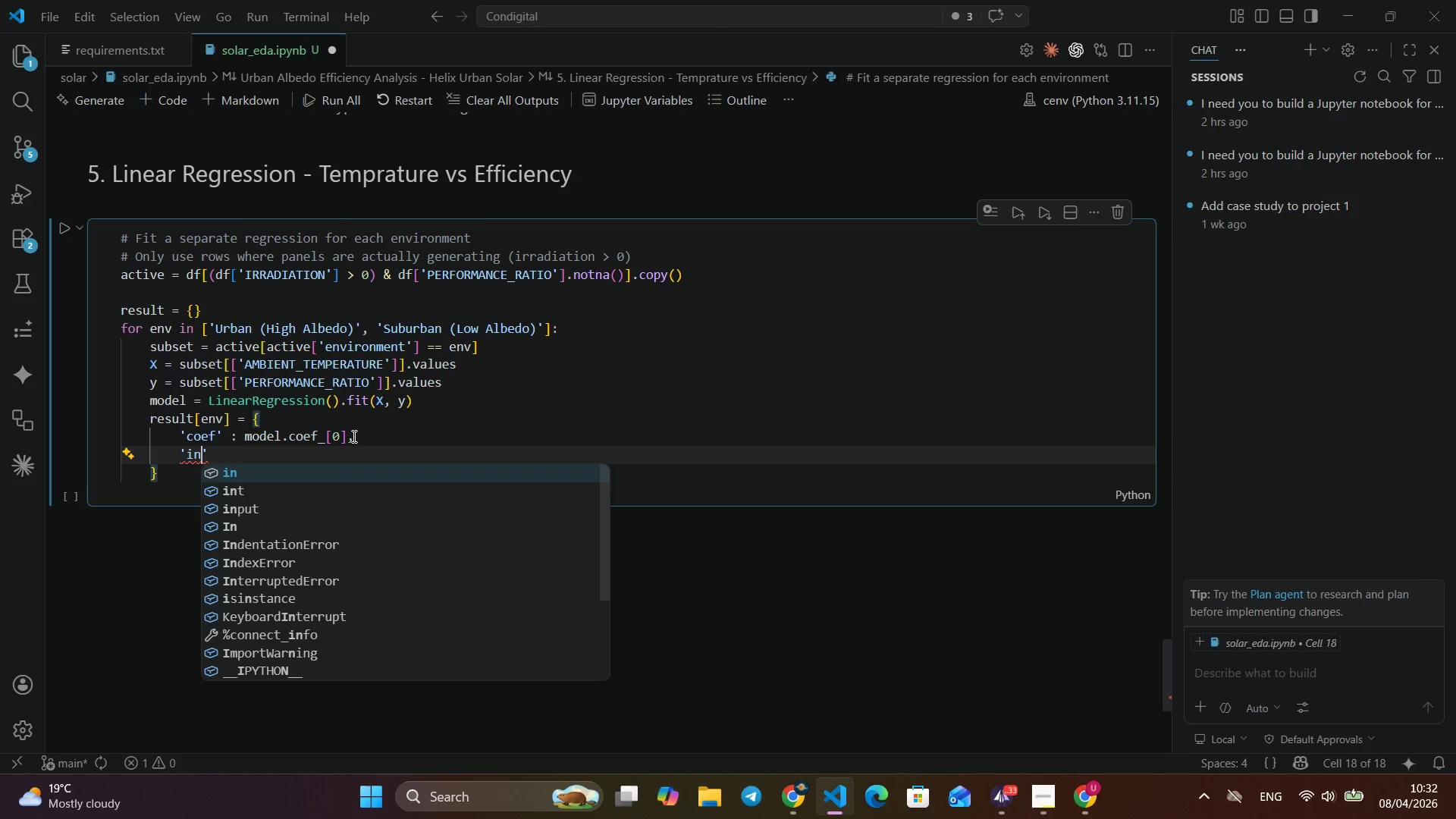 
type('intercept)
 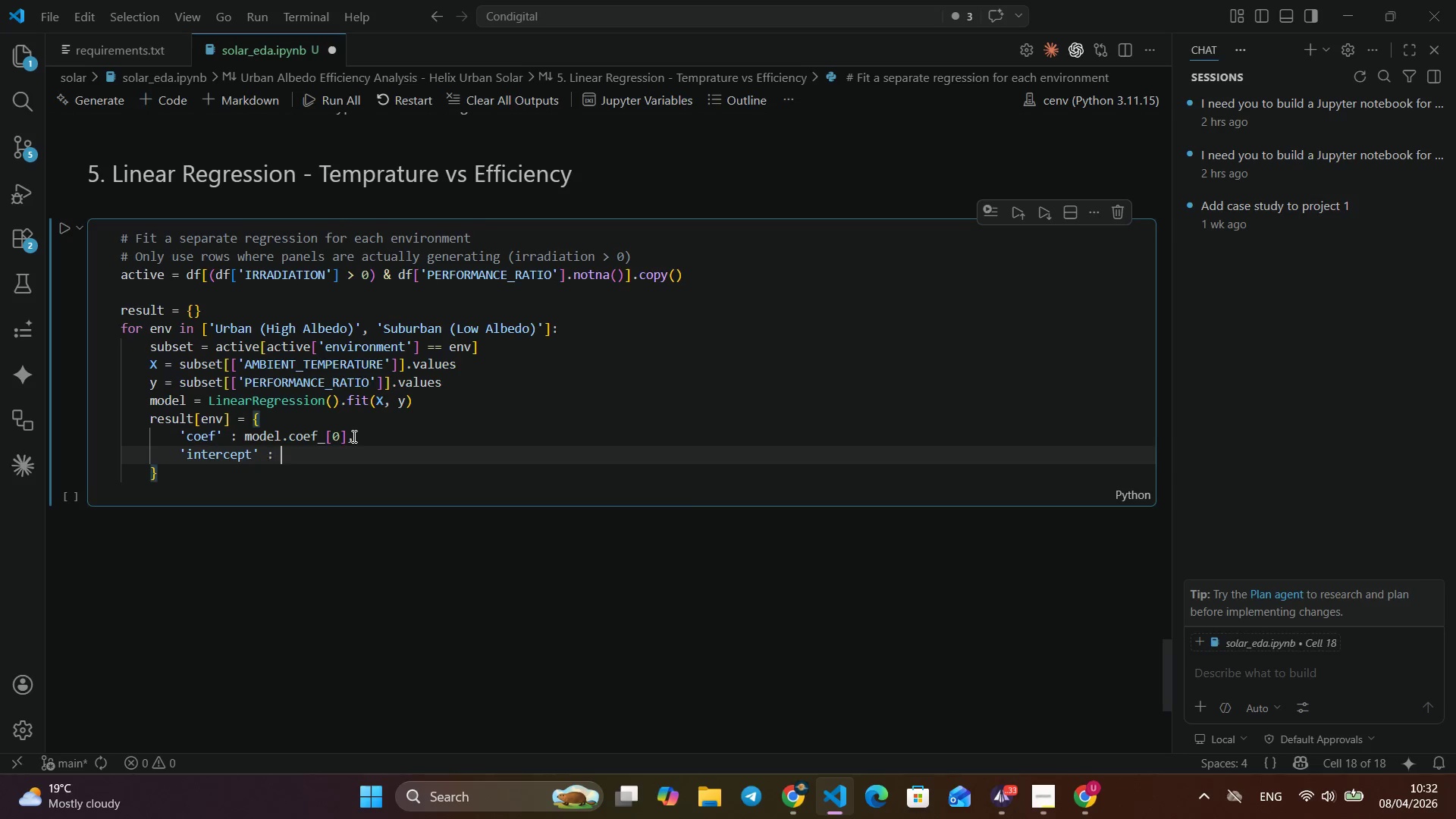 
key(ArrowRight)
 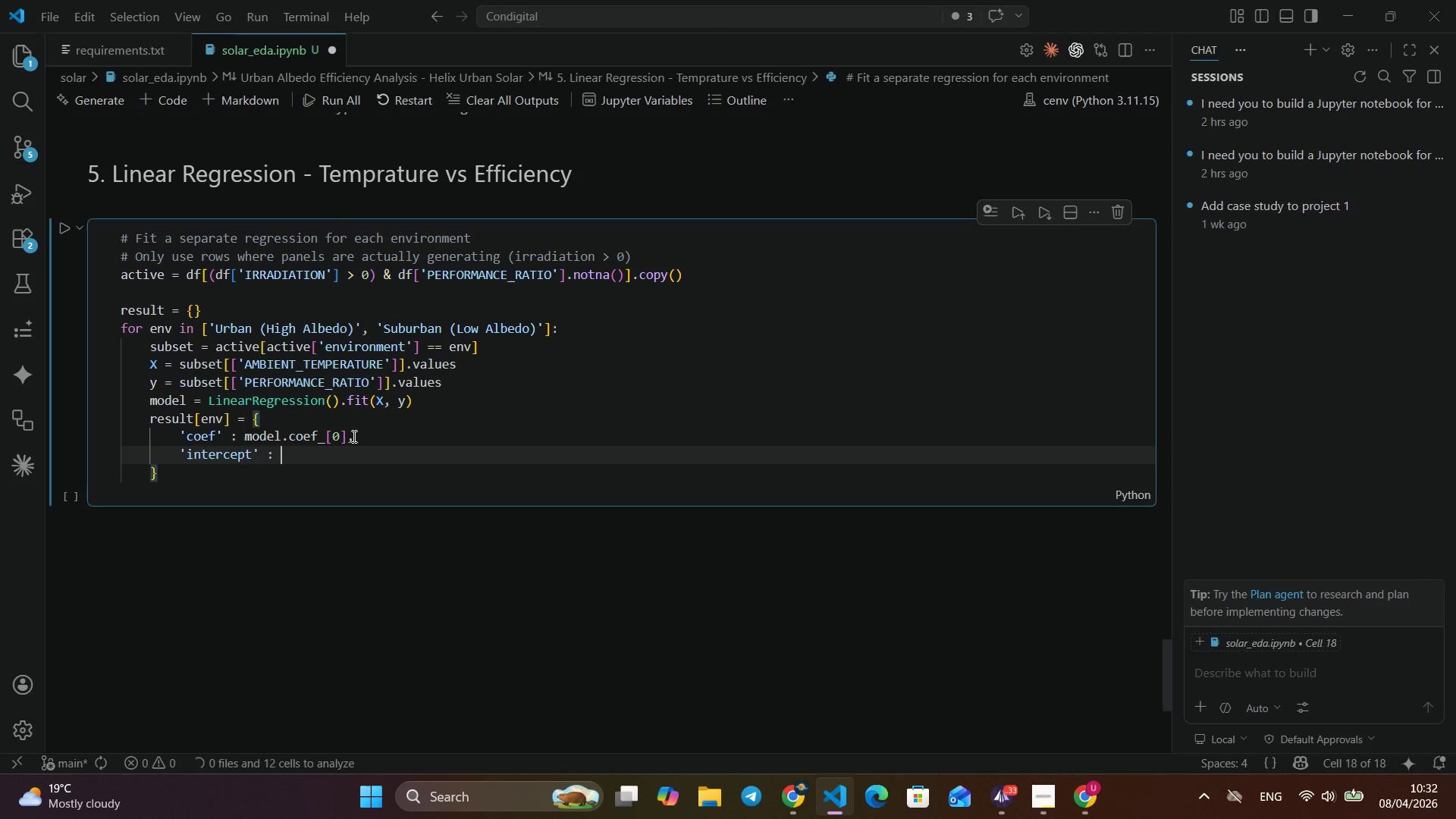 
type( : mode)
 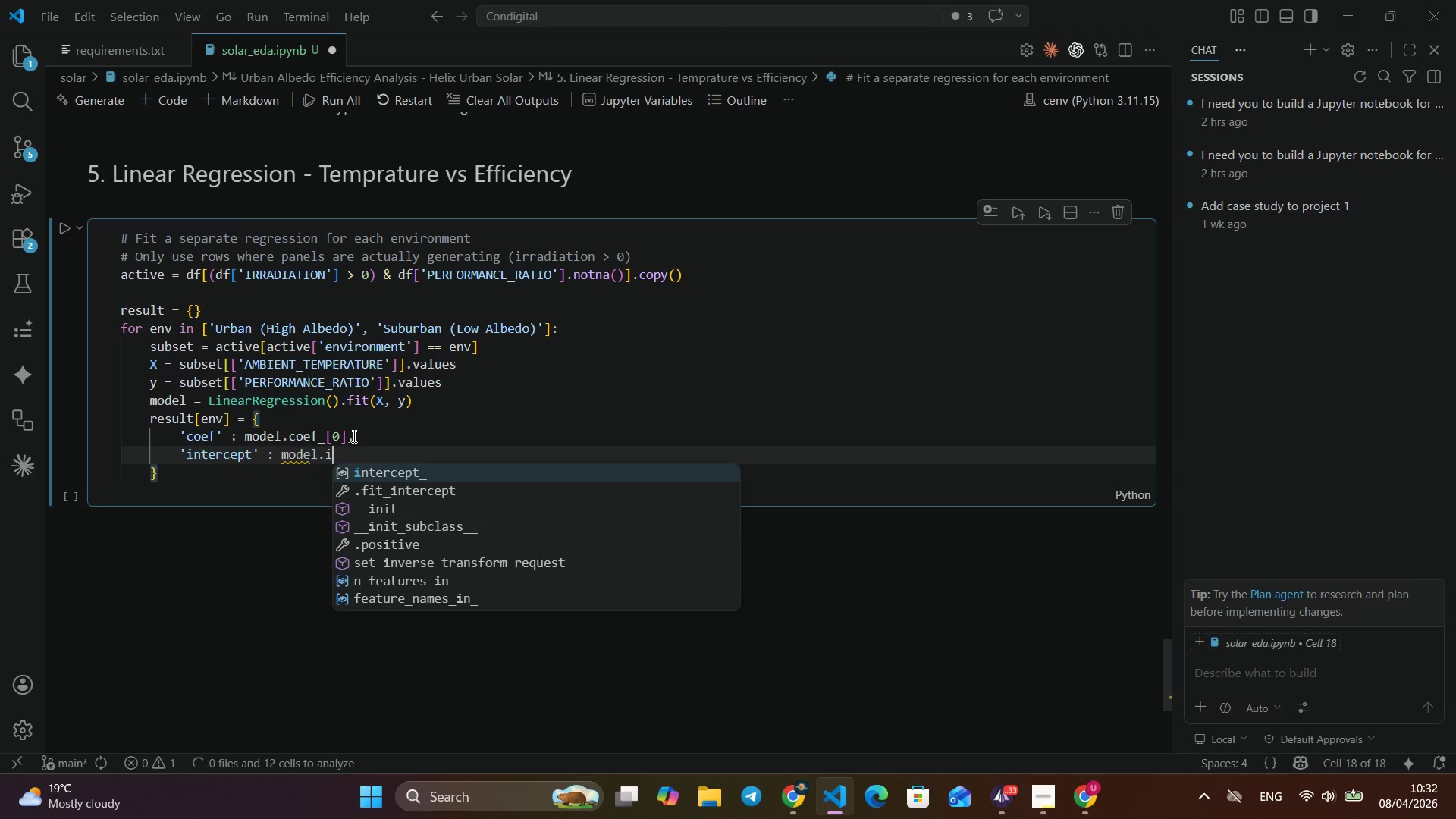 
key(Enter)
 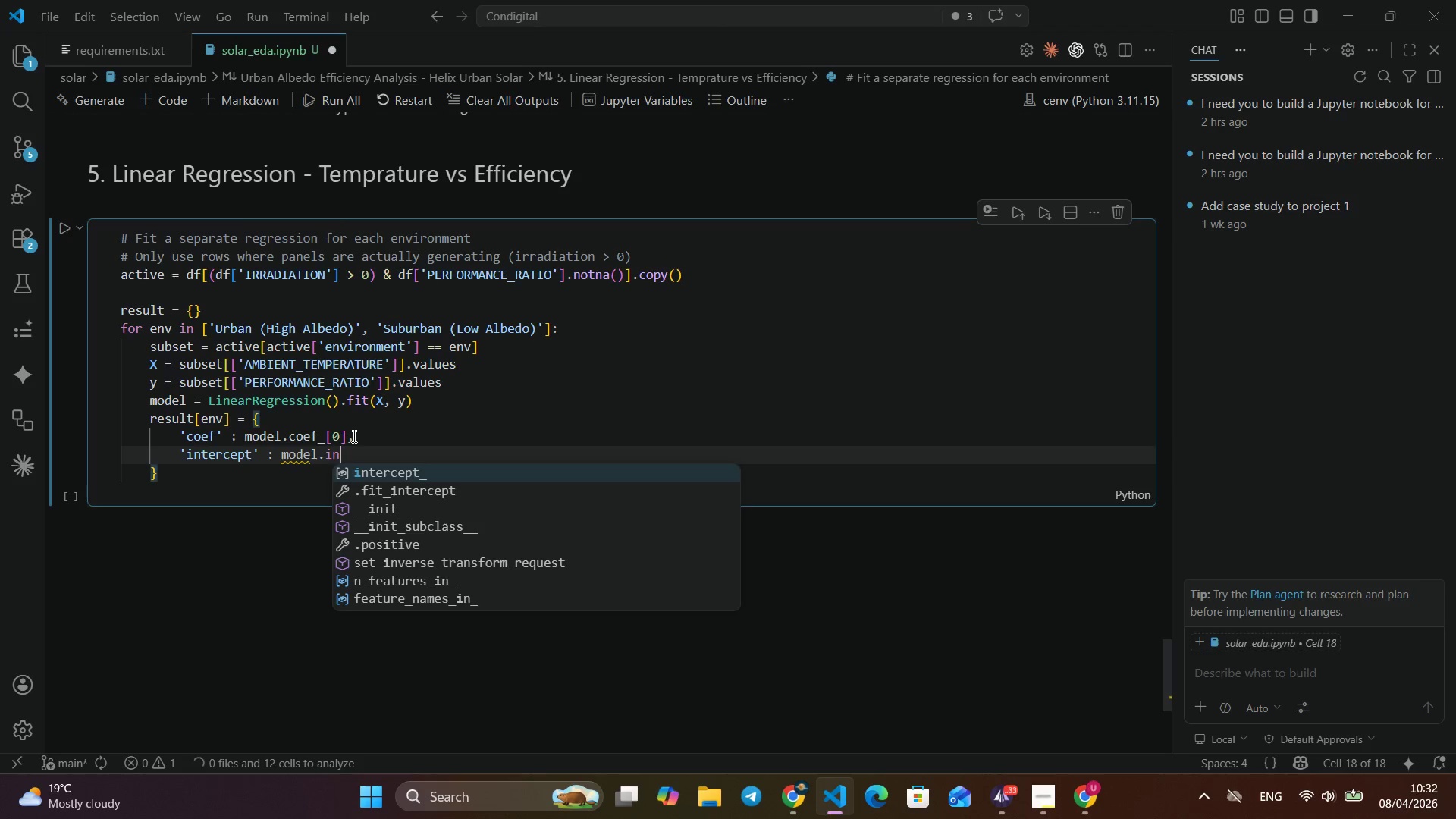 
type(.inter)
 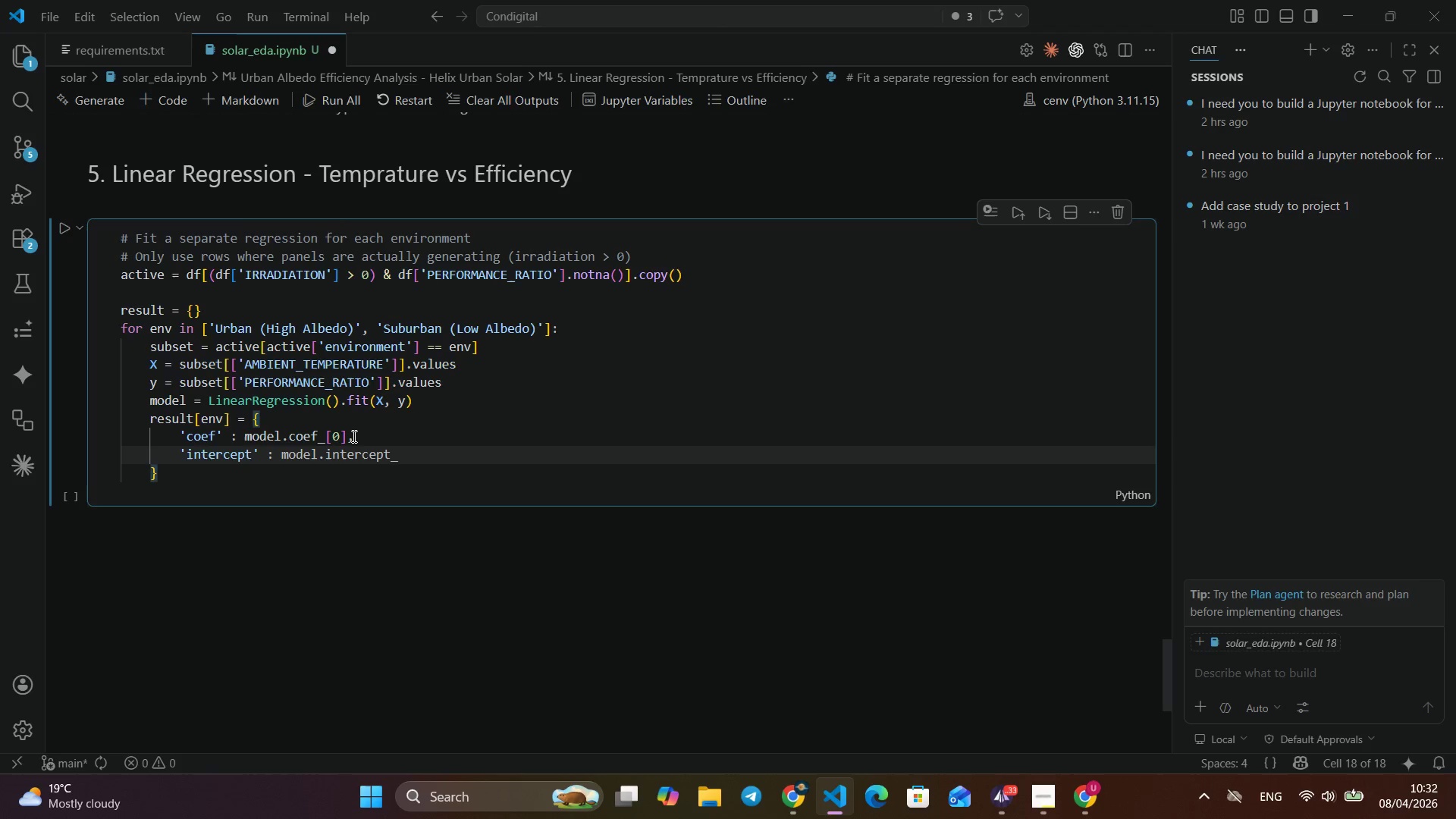 
key(Enter)
 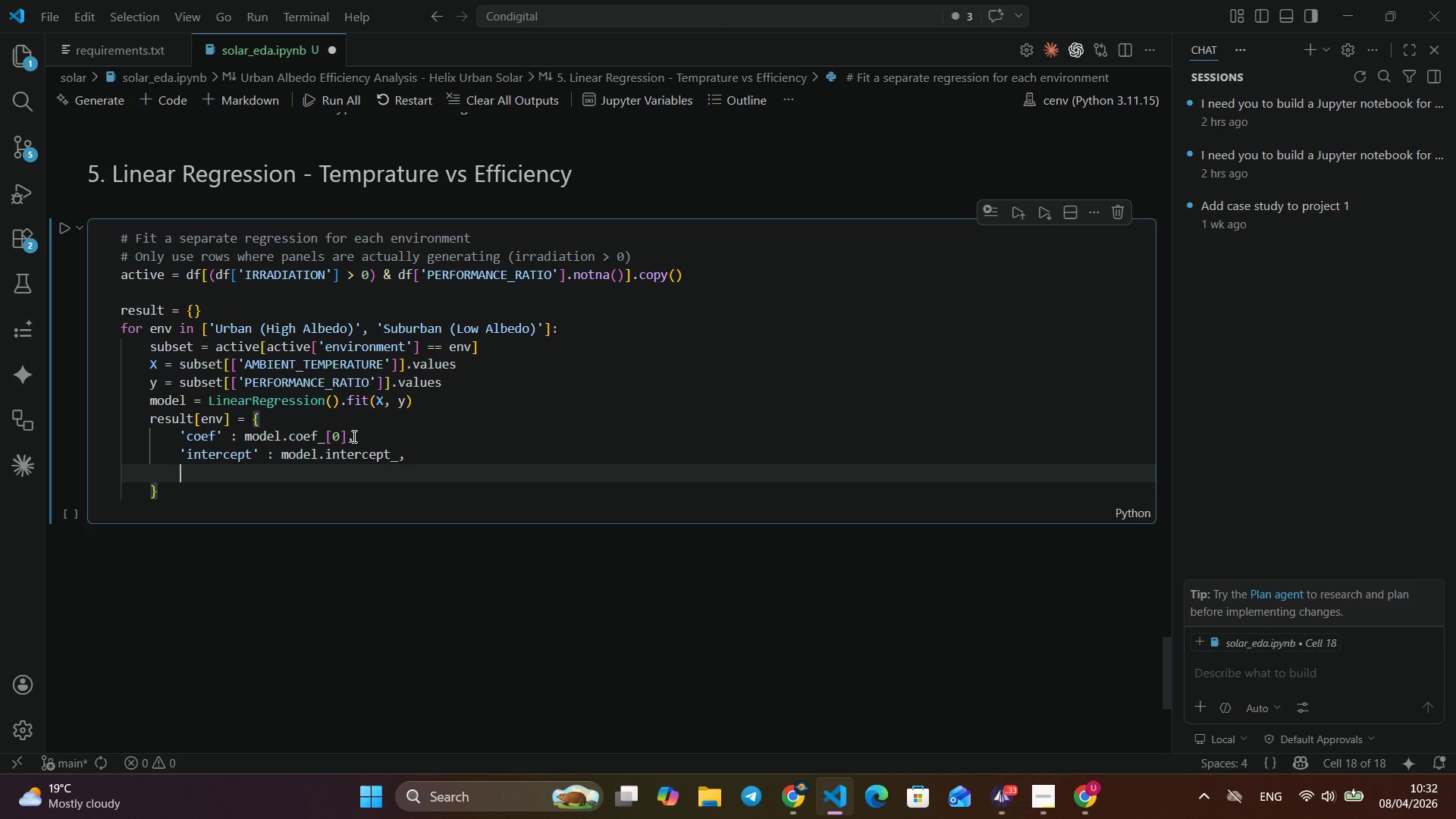 
key(Comma)
 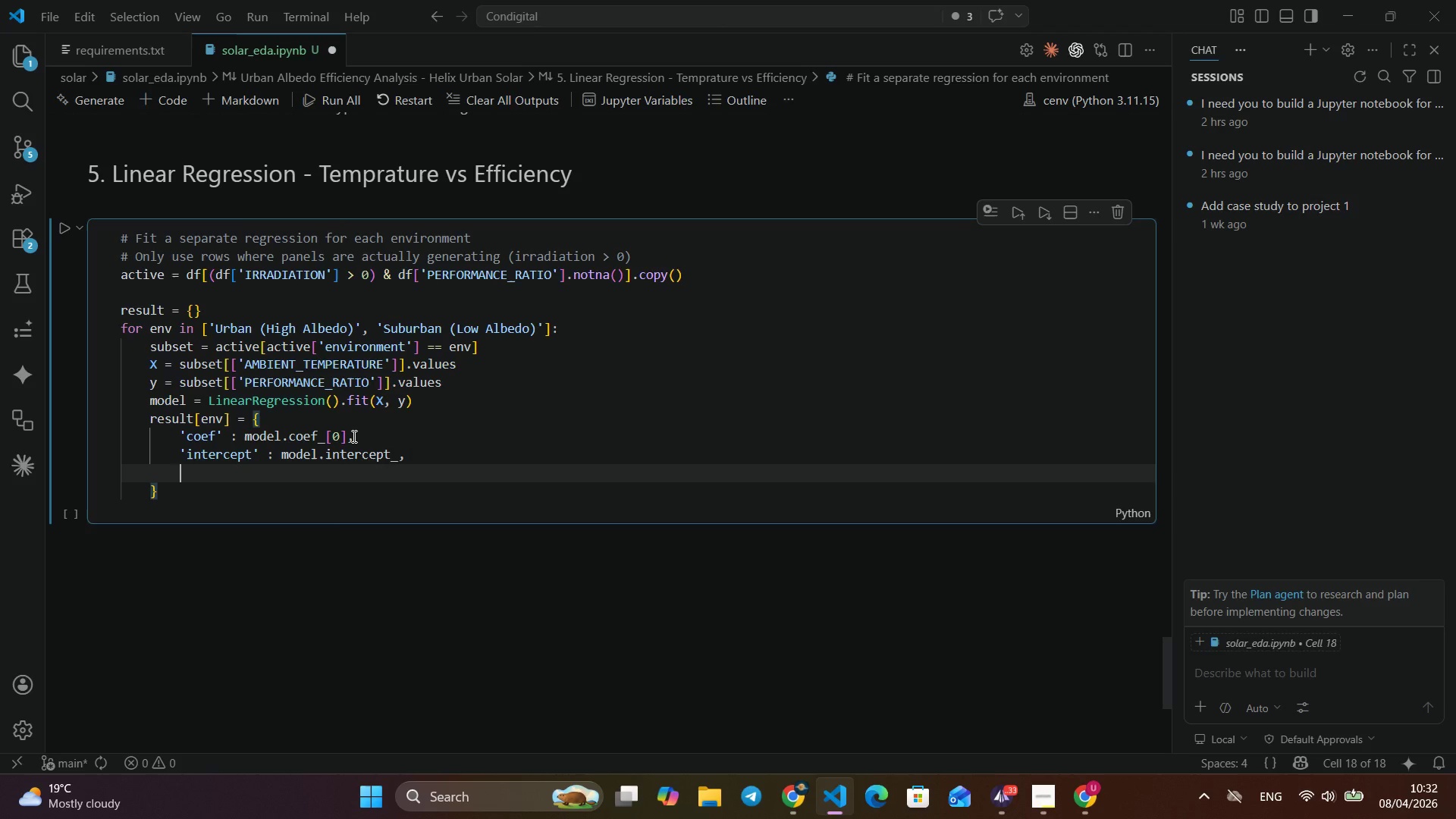 
key(Enter)
 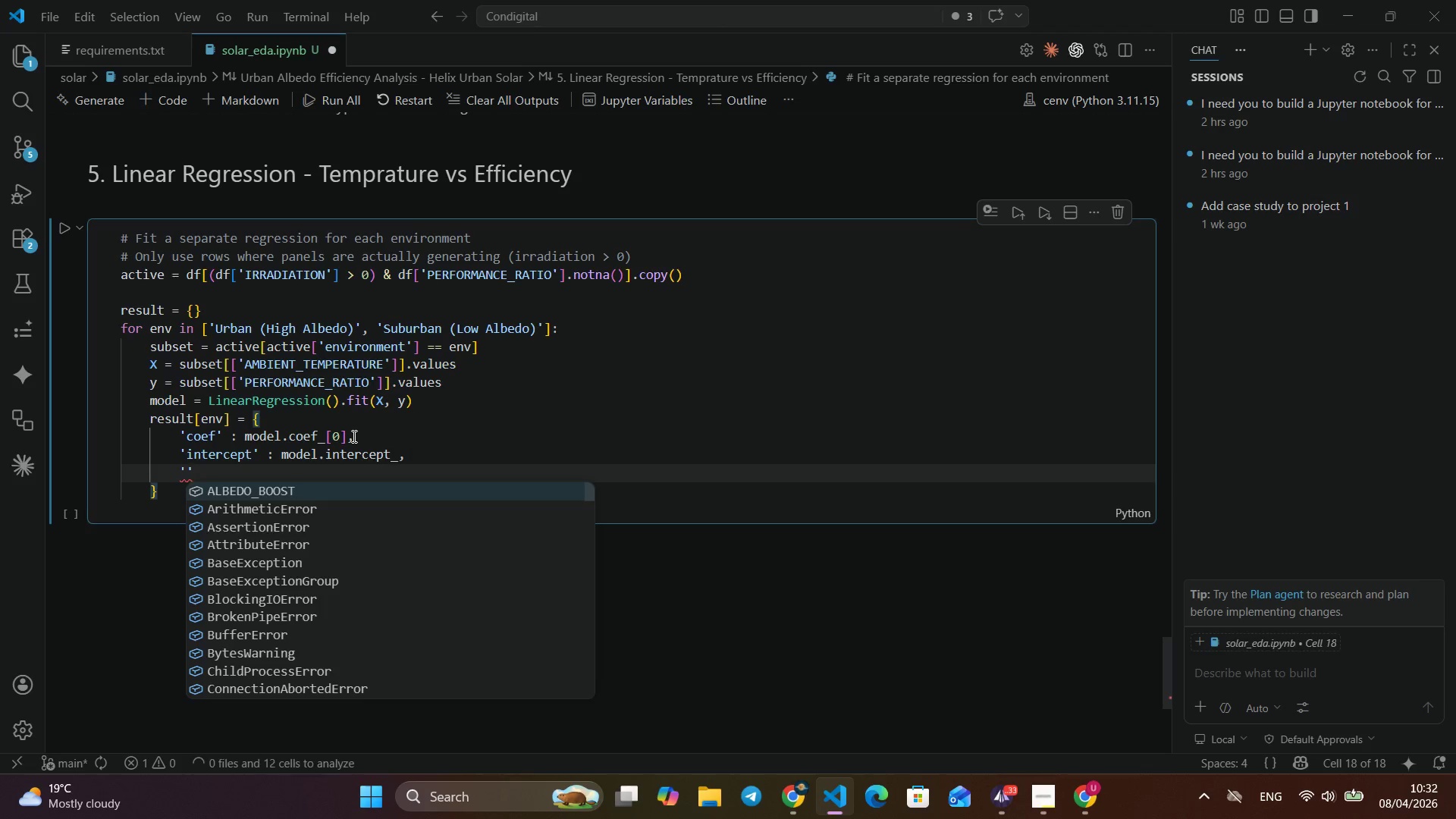 
type('r2)
 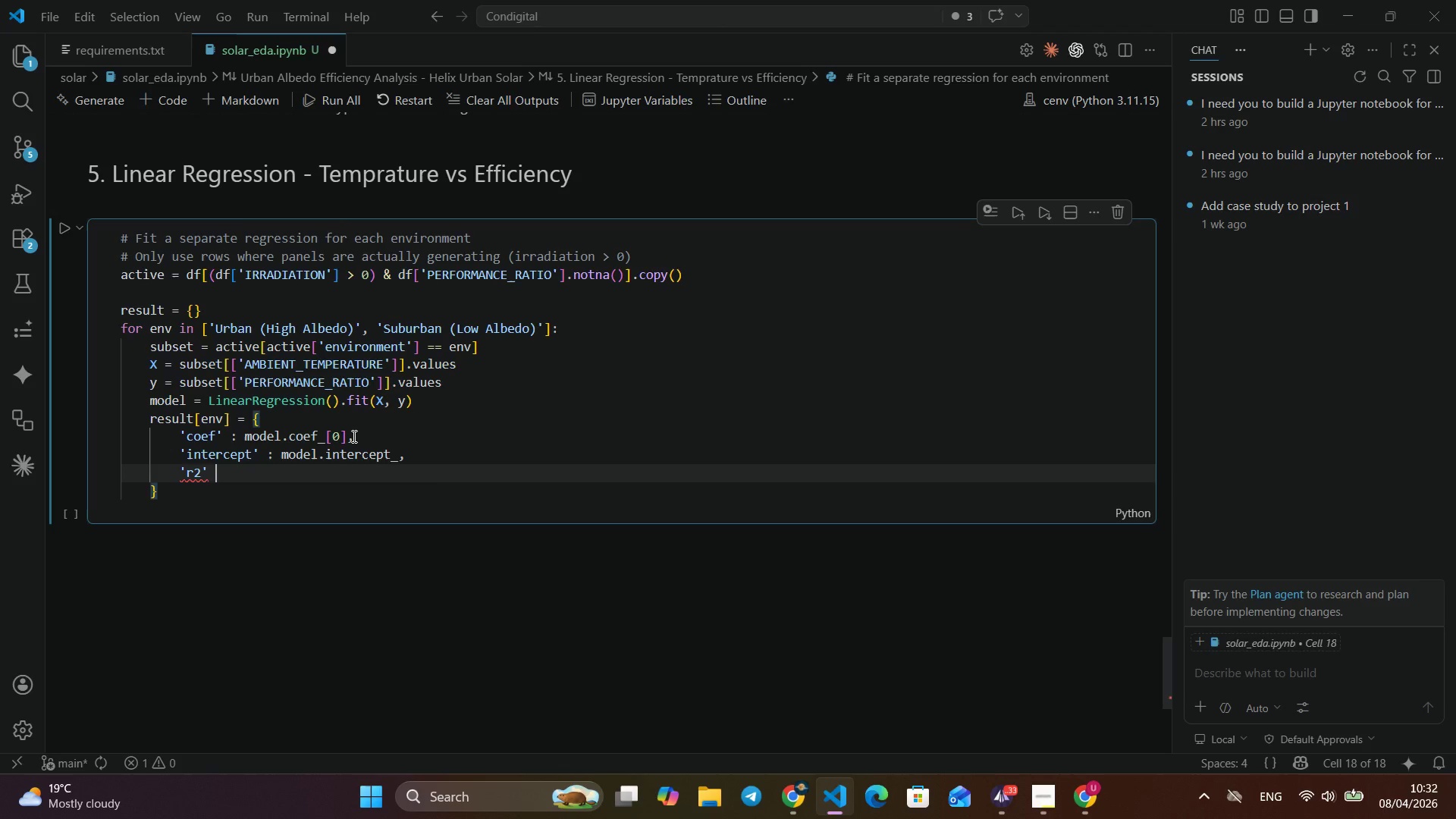 
key(ArrowRight)
 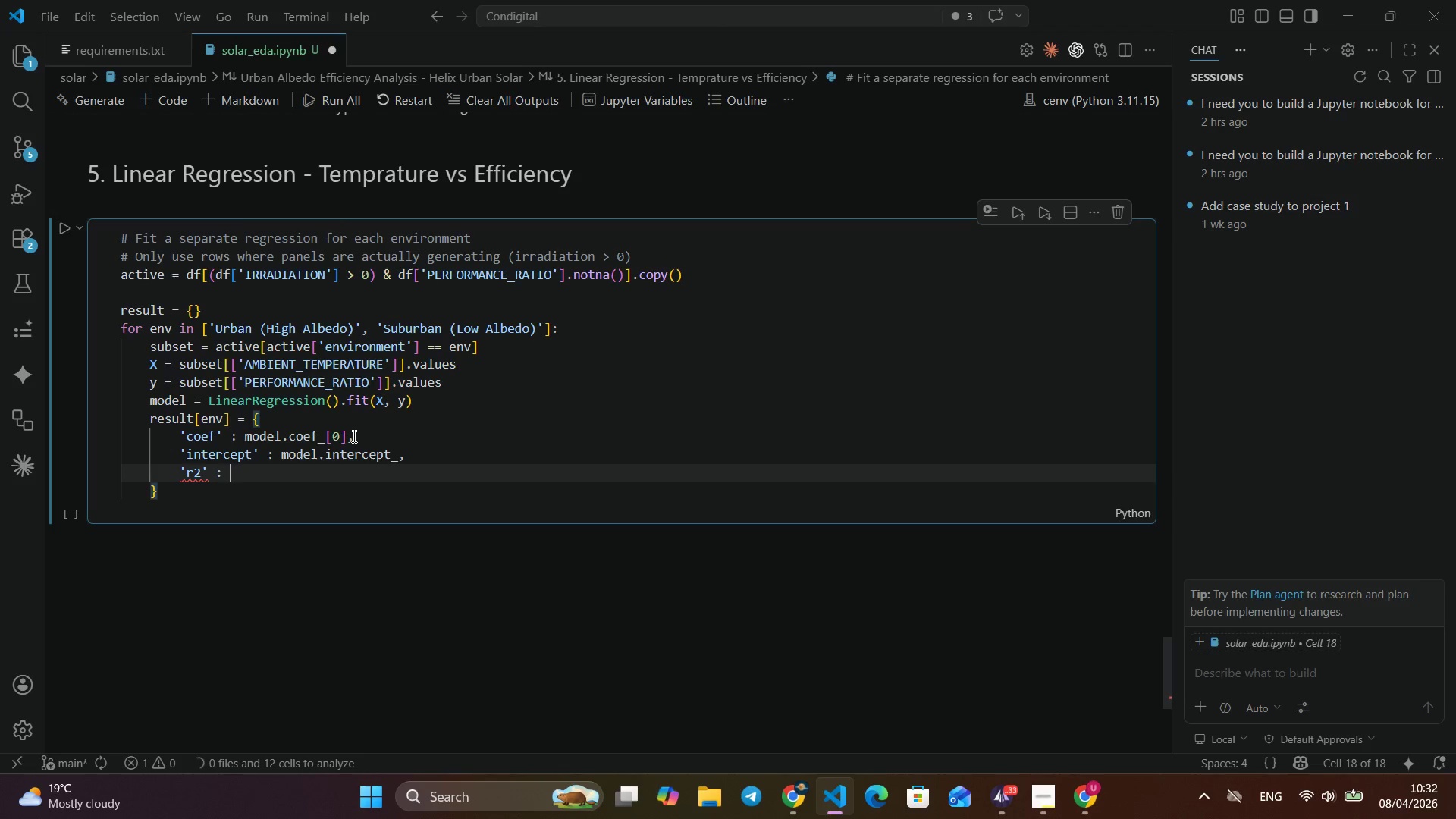 
type( : mod)
 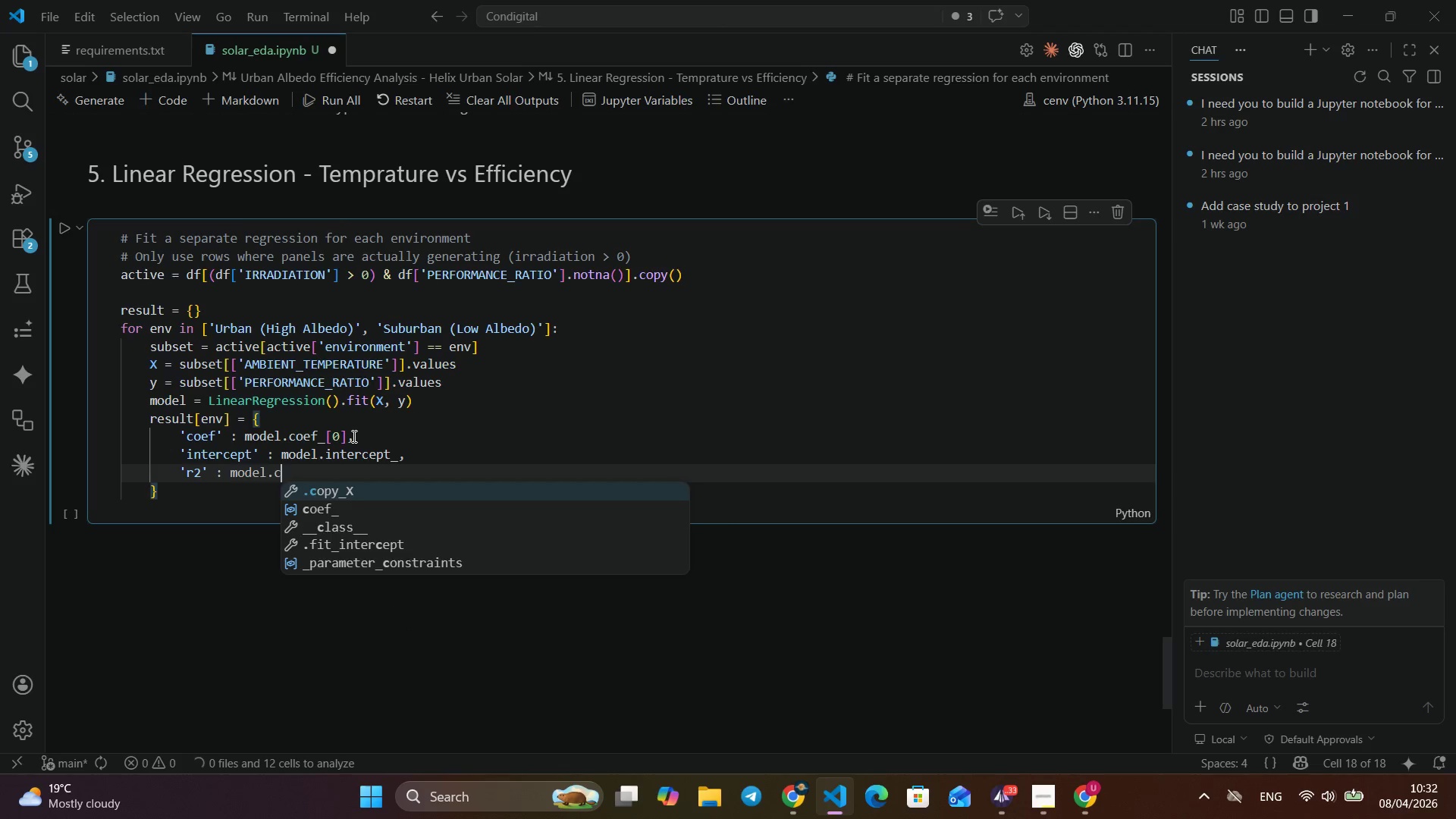 
key(Enter)
 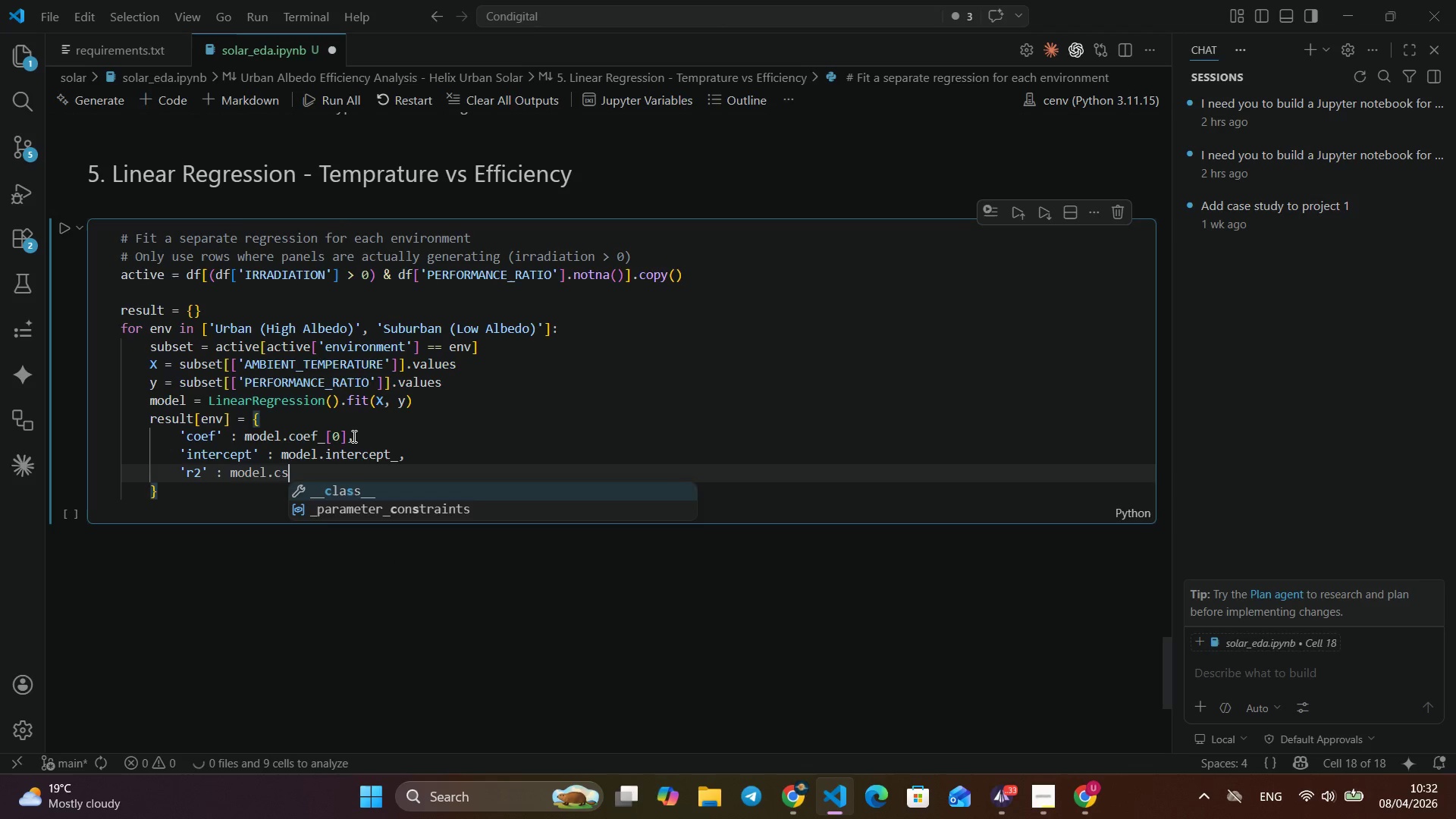 
type(.cs)
key(Backspace)
key(Backspace)
type(sco)
 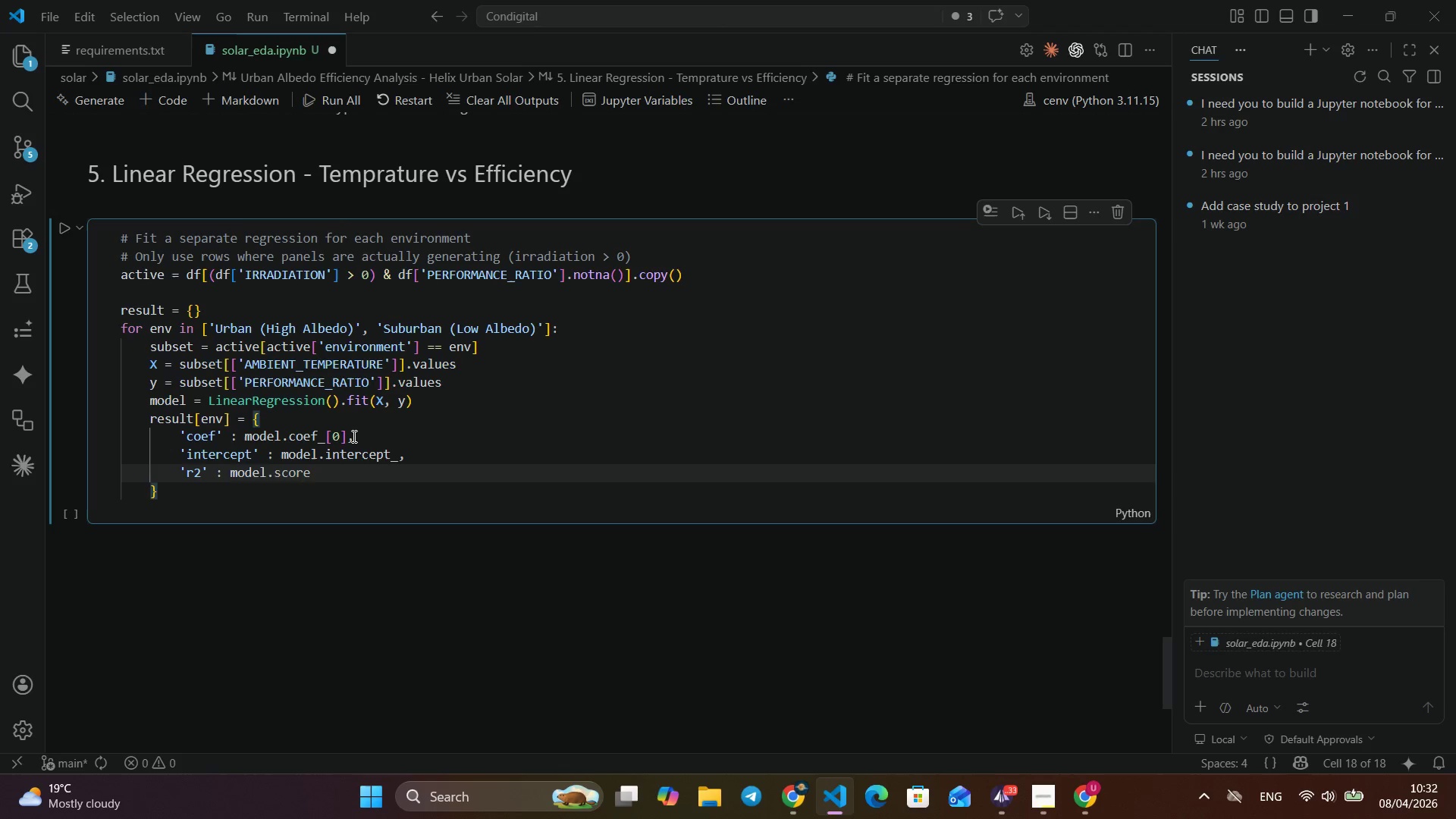 
key(Enter)
 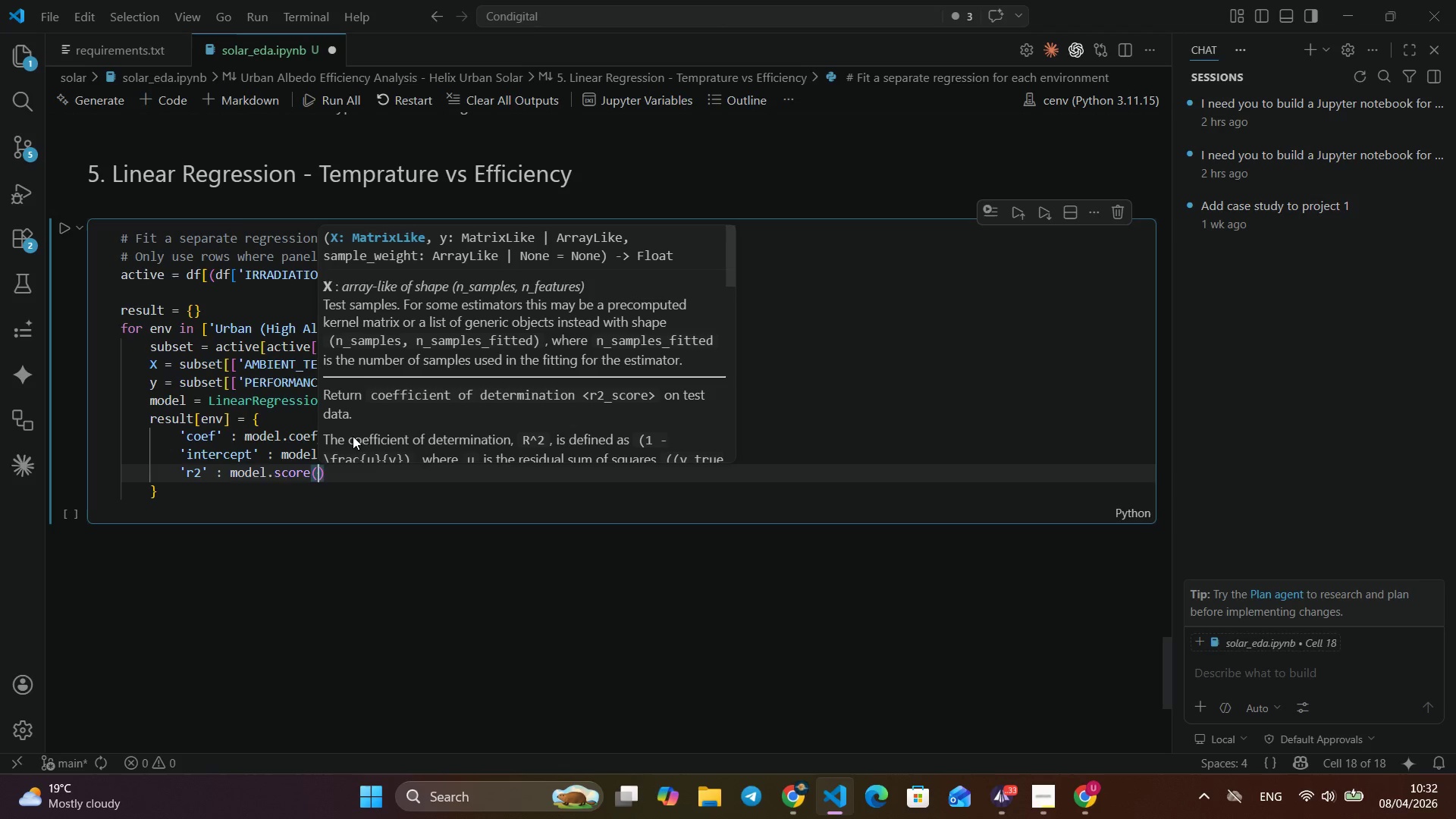 
type((X , y)
 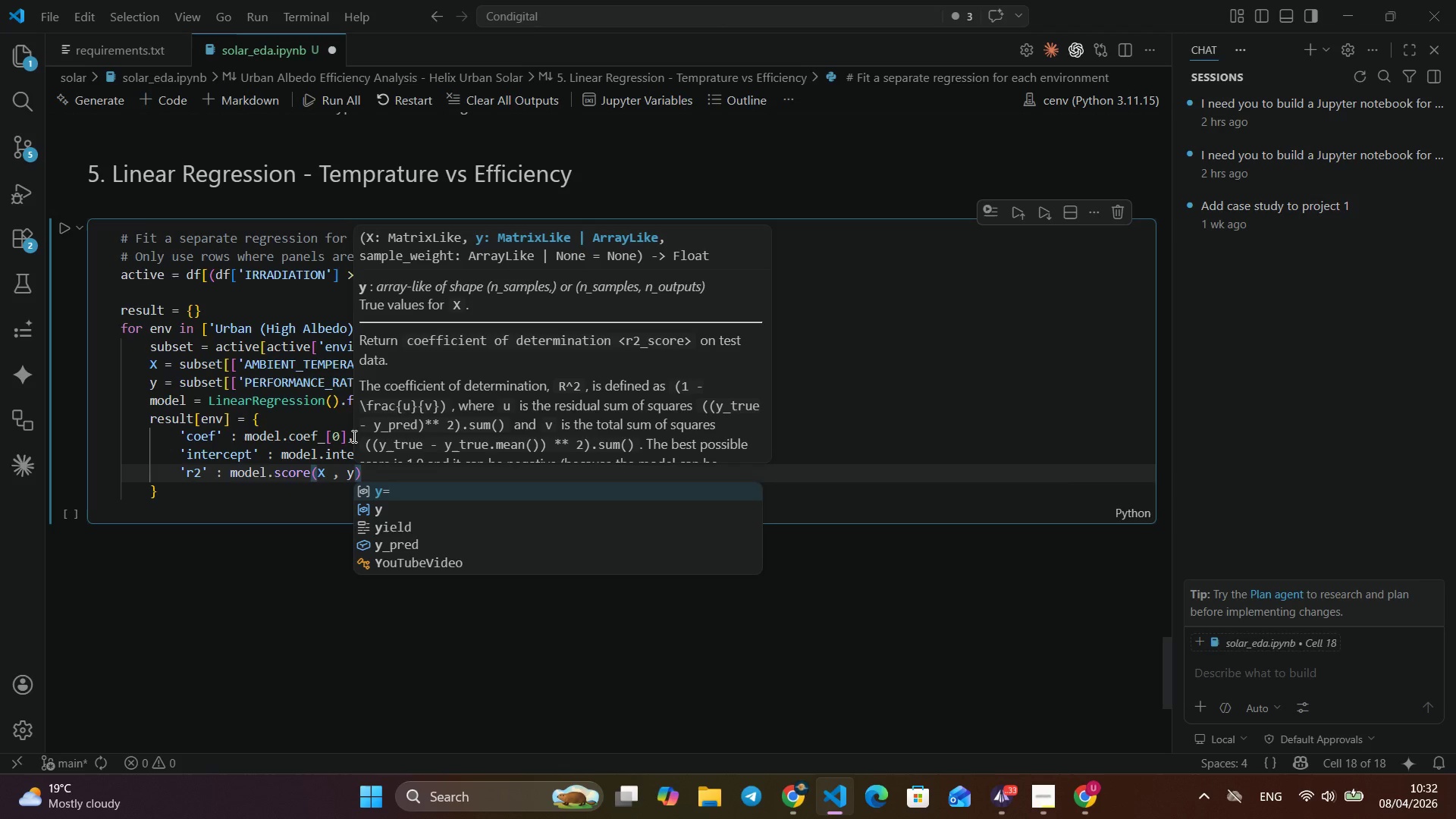 
key(ArrowRight)
 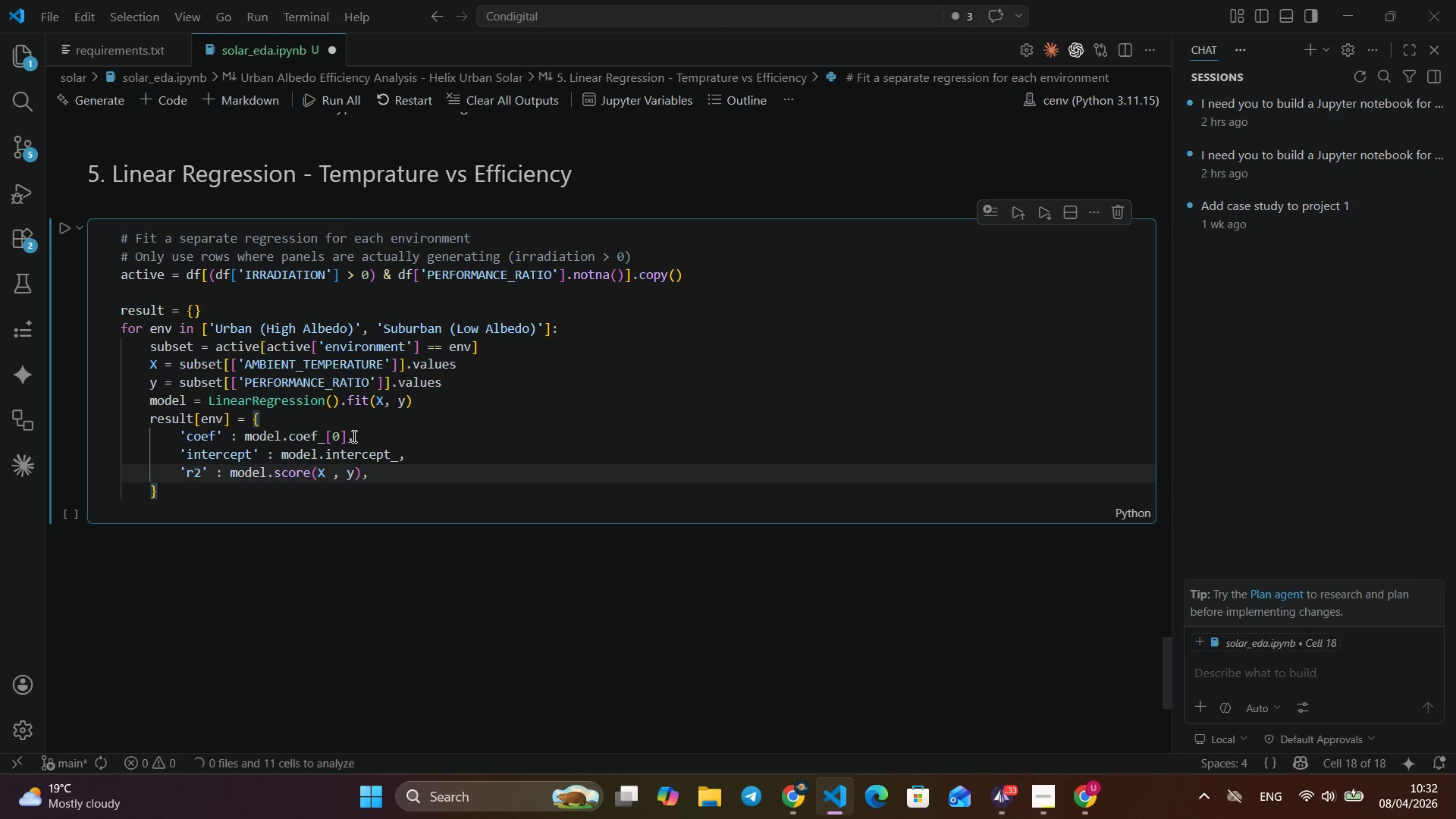 
key(Comma)
 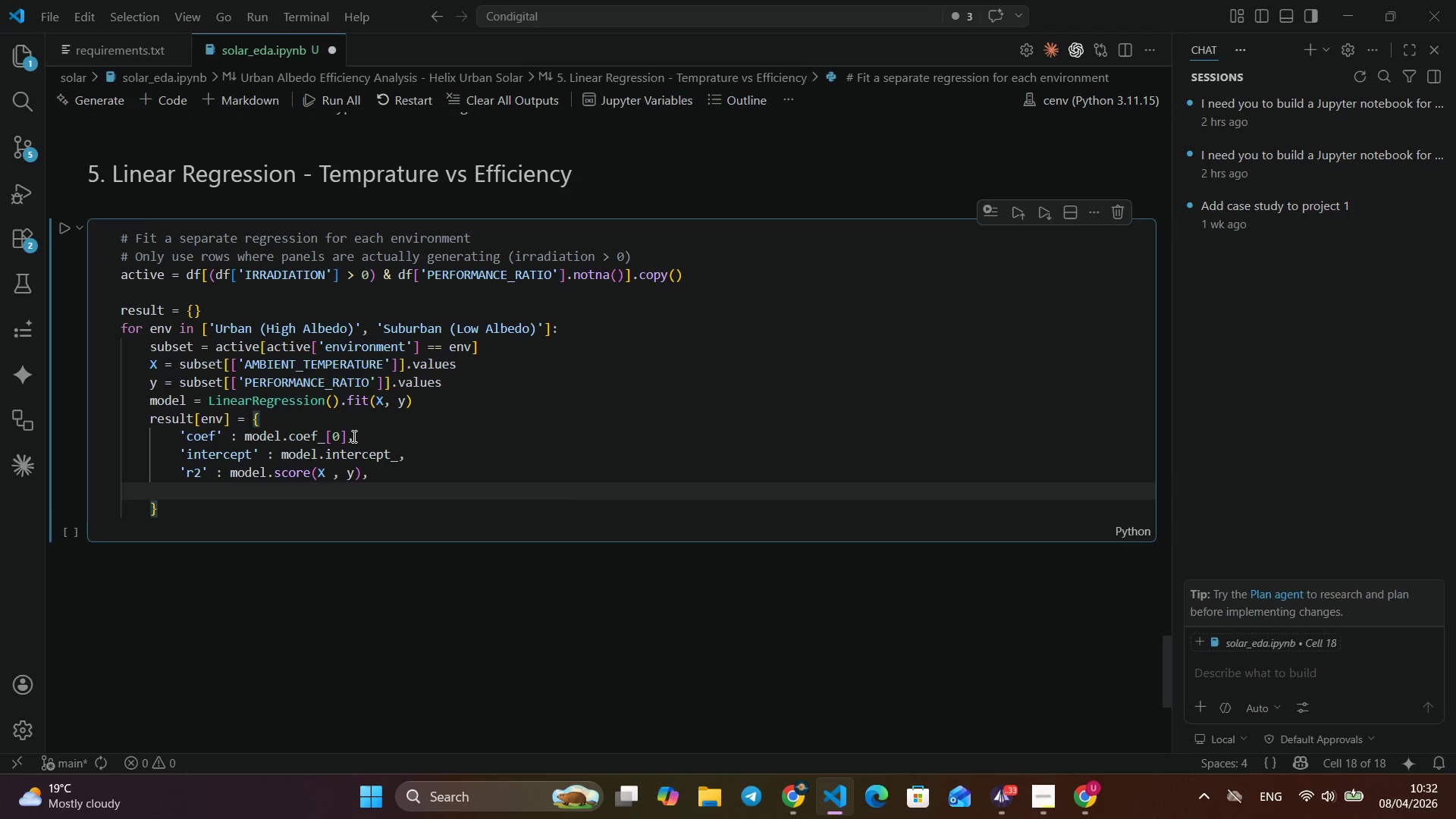 
key(Enter)
 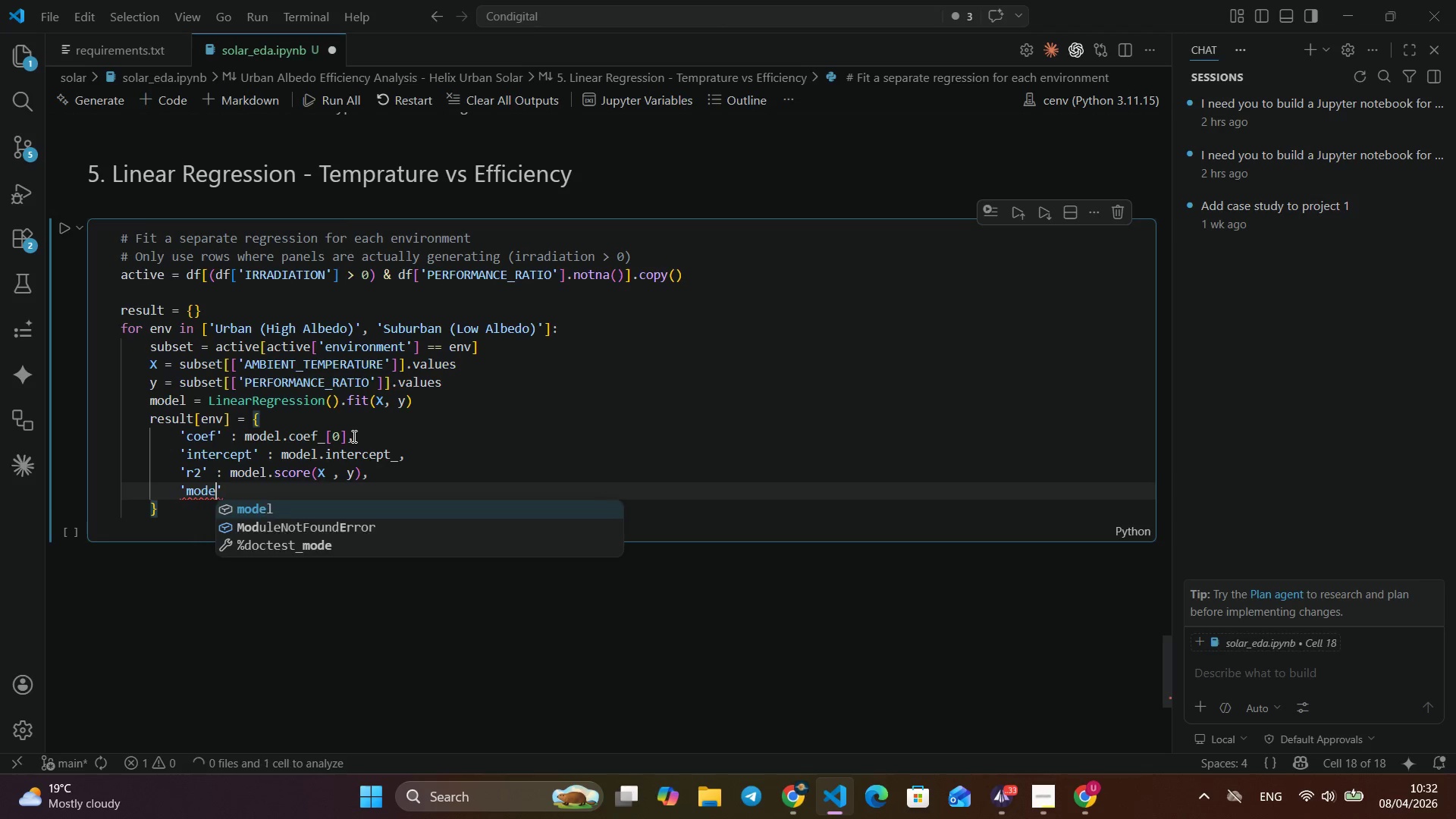 
type('model)
 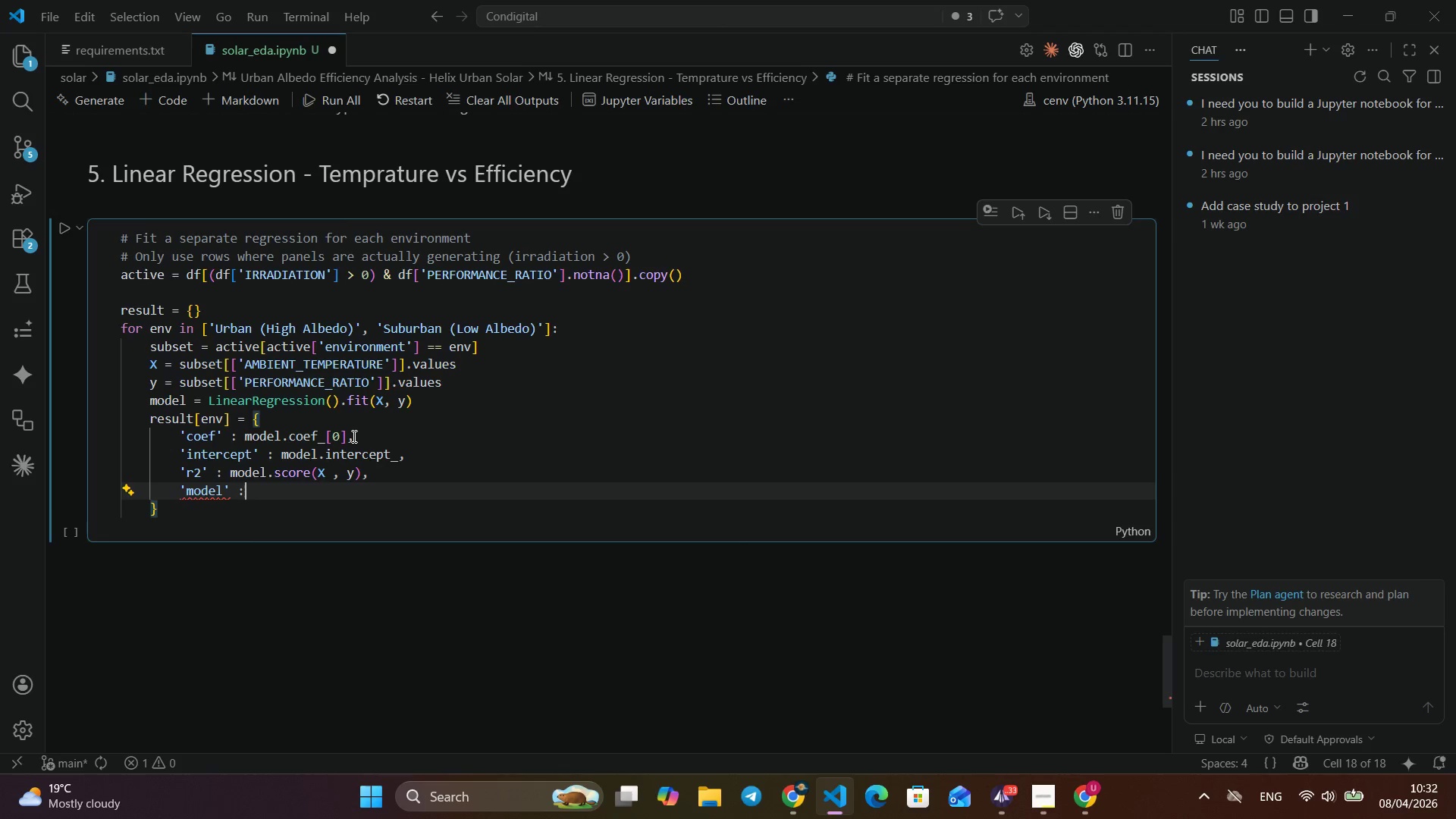 
key(ArrowRight)
 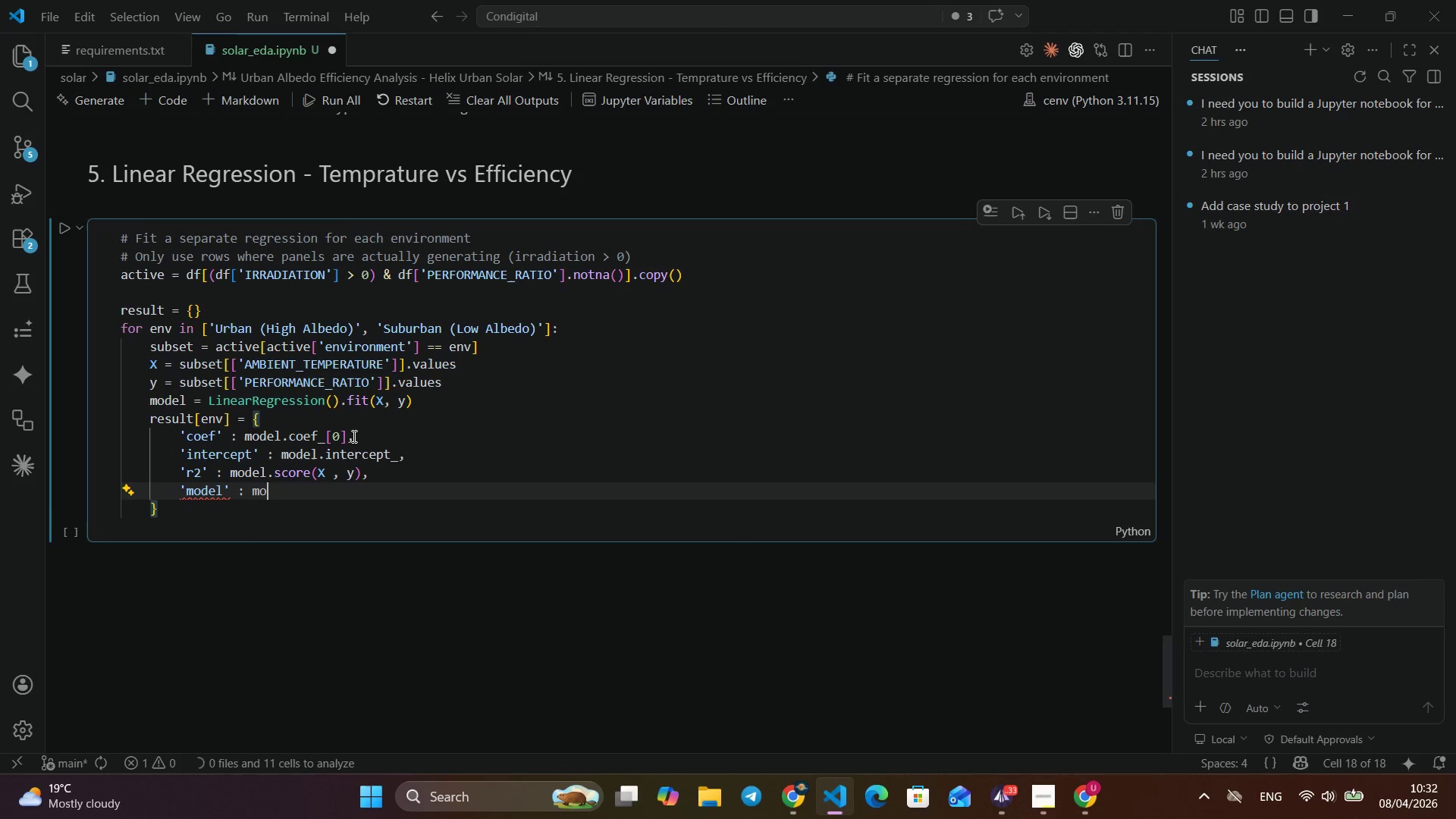 
type( : model)
 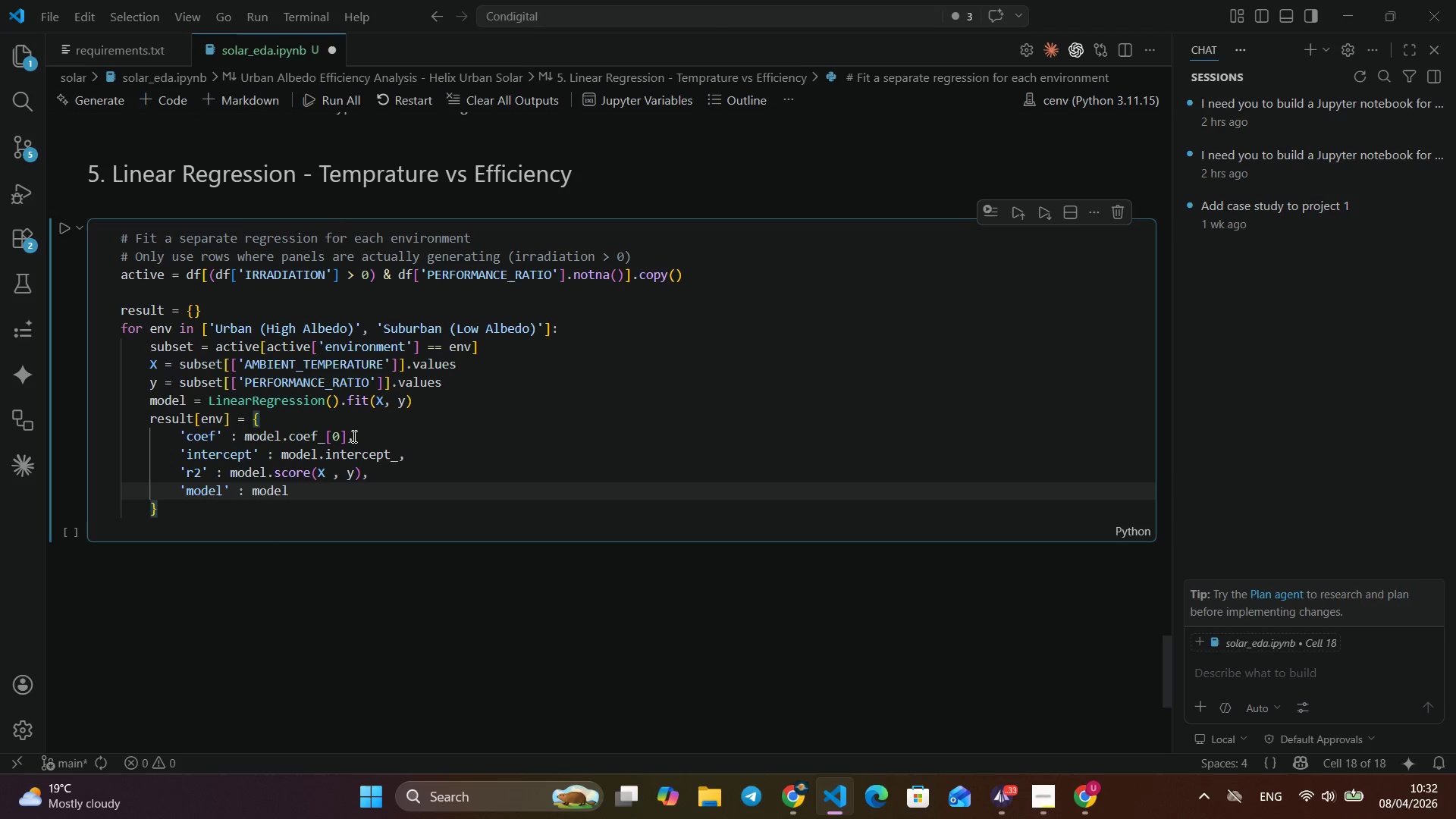 
key(Enter)
 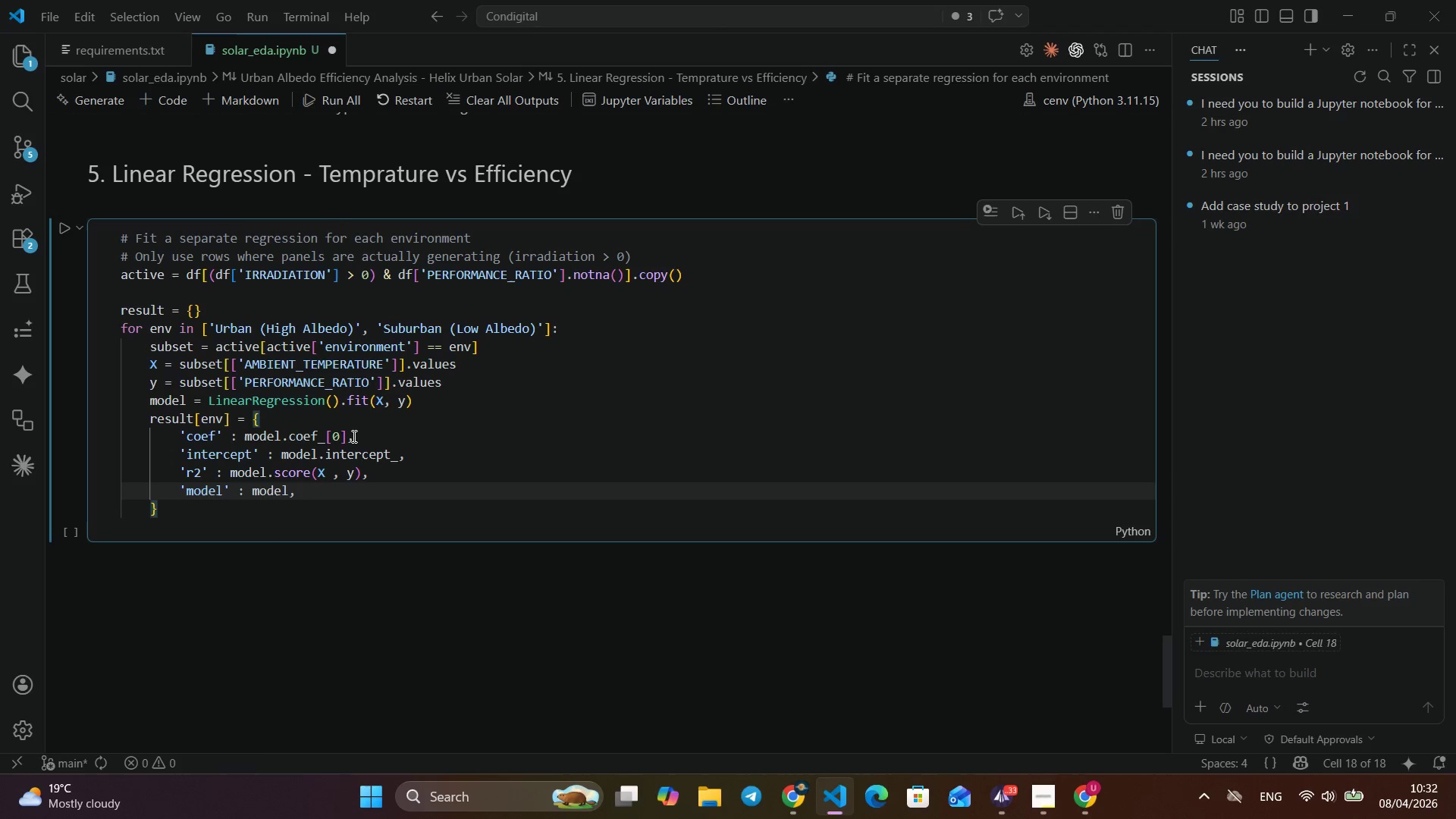 
key(Comma)
 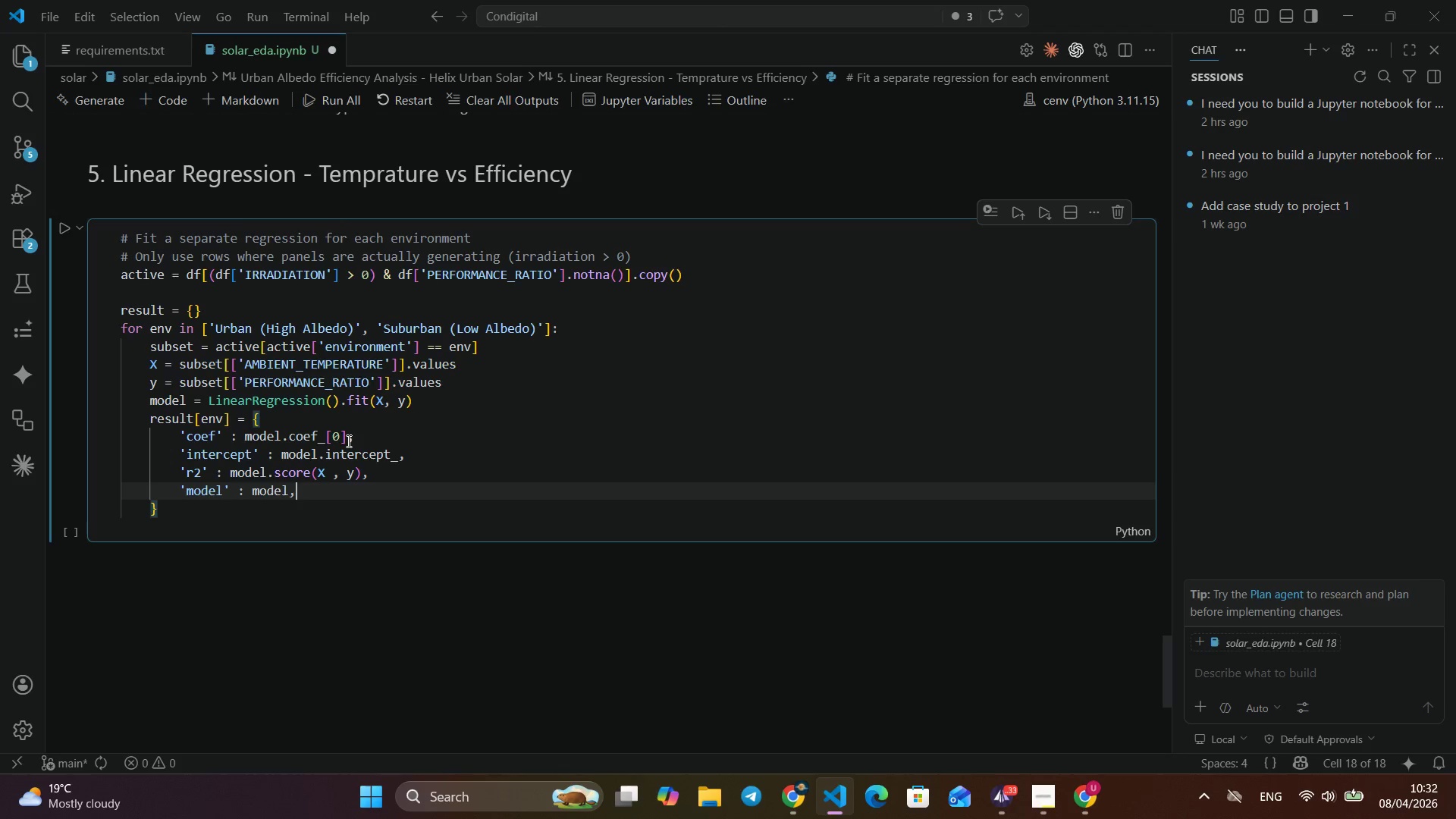 
wait(18.22)
 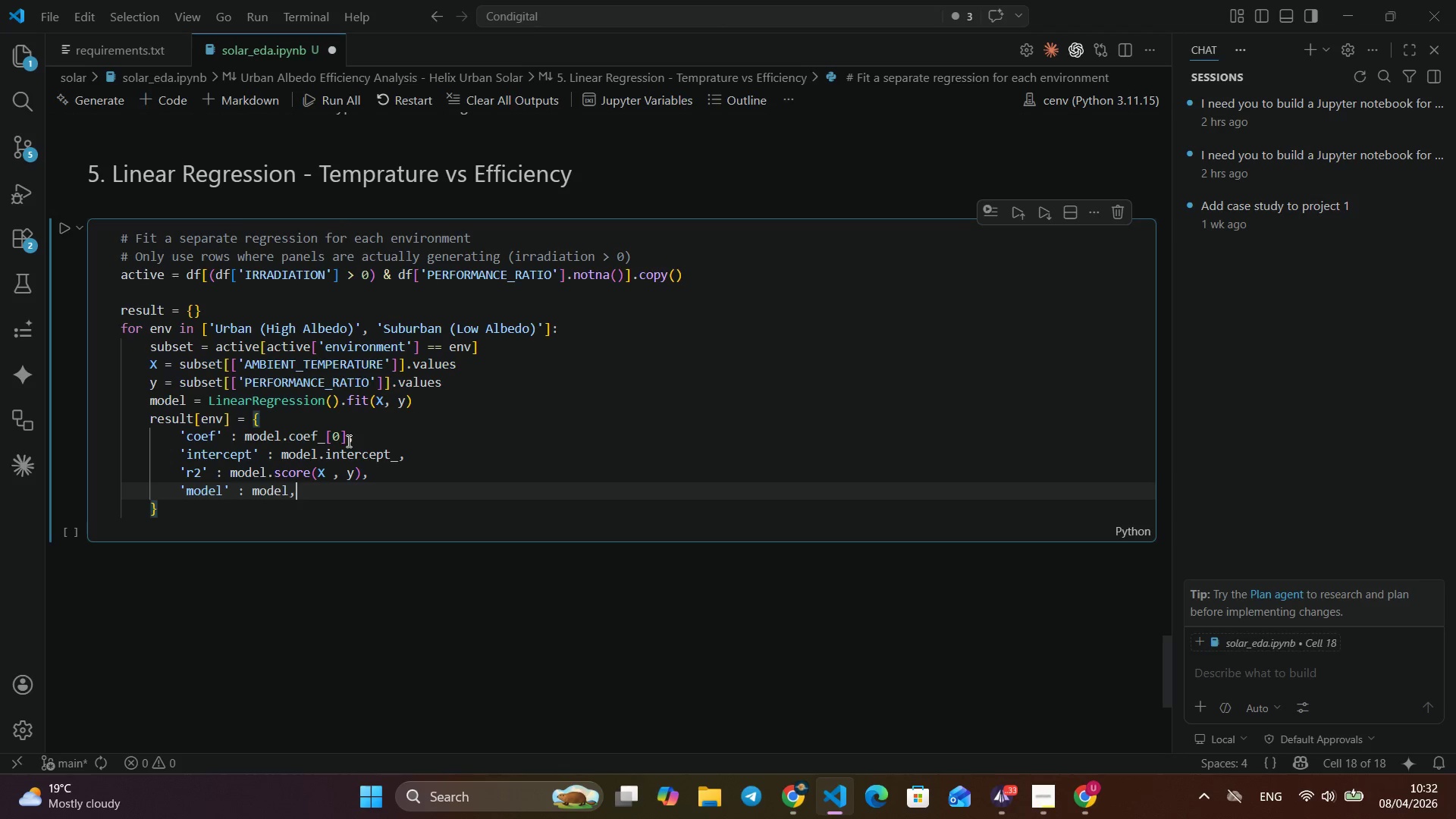 
left_click([202, 502])
 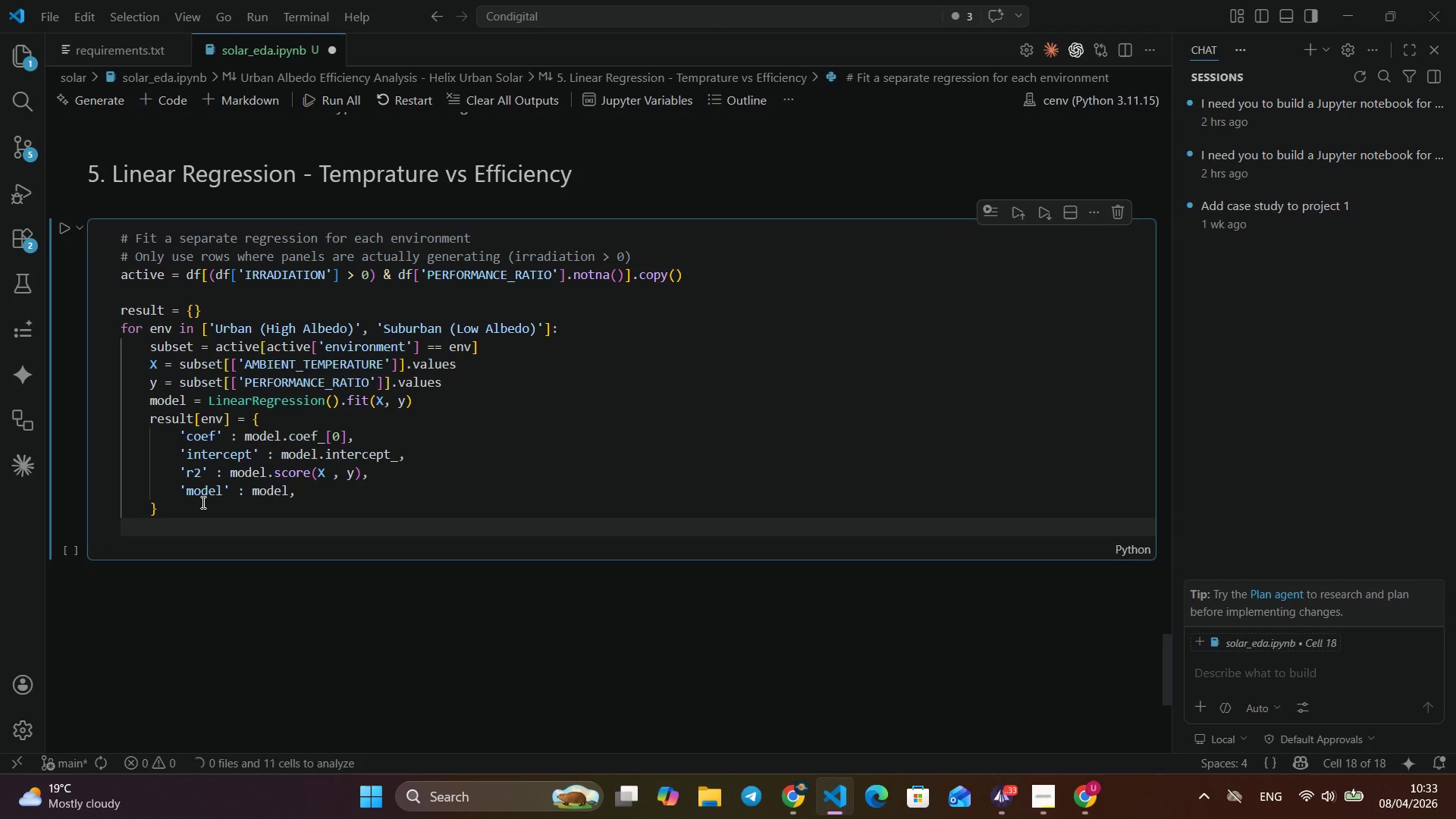 
key(Enter)
 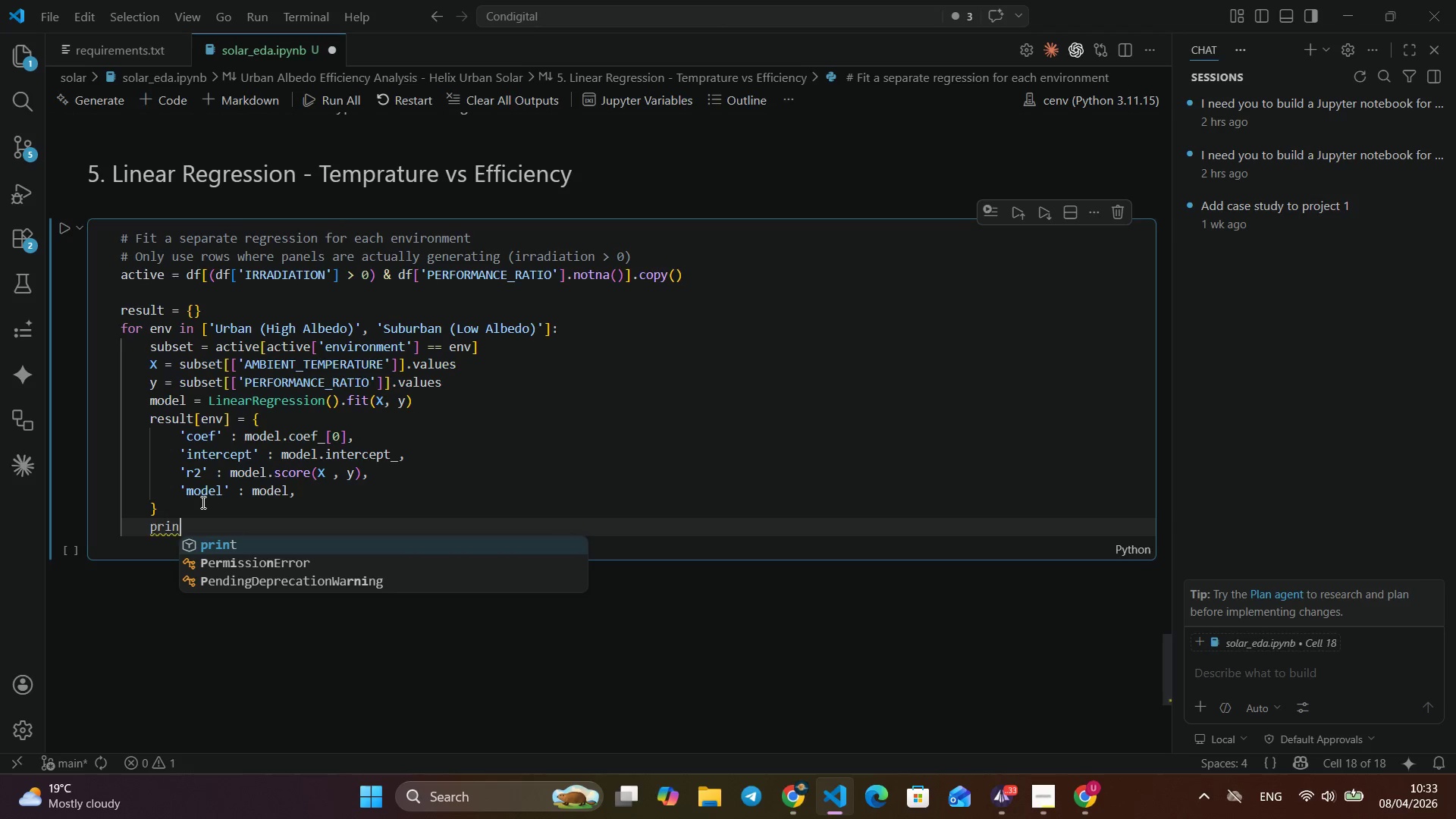 
type(prin)
 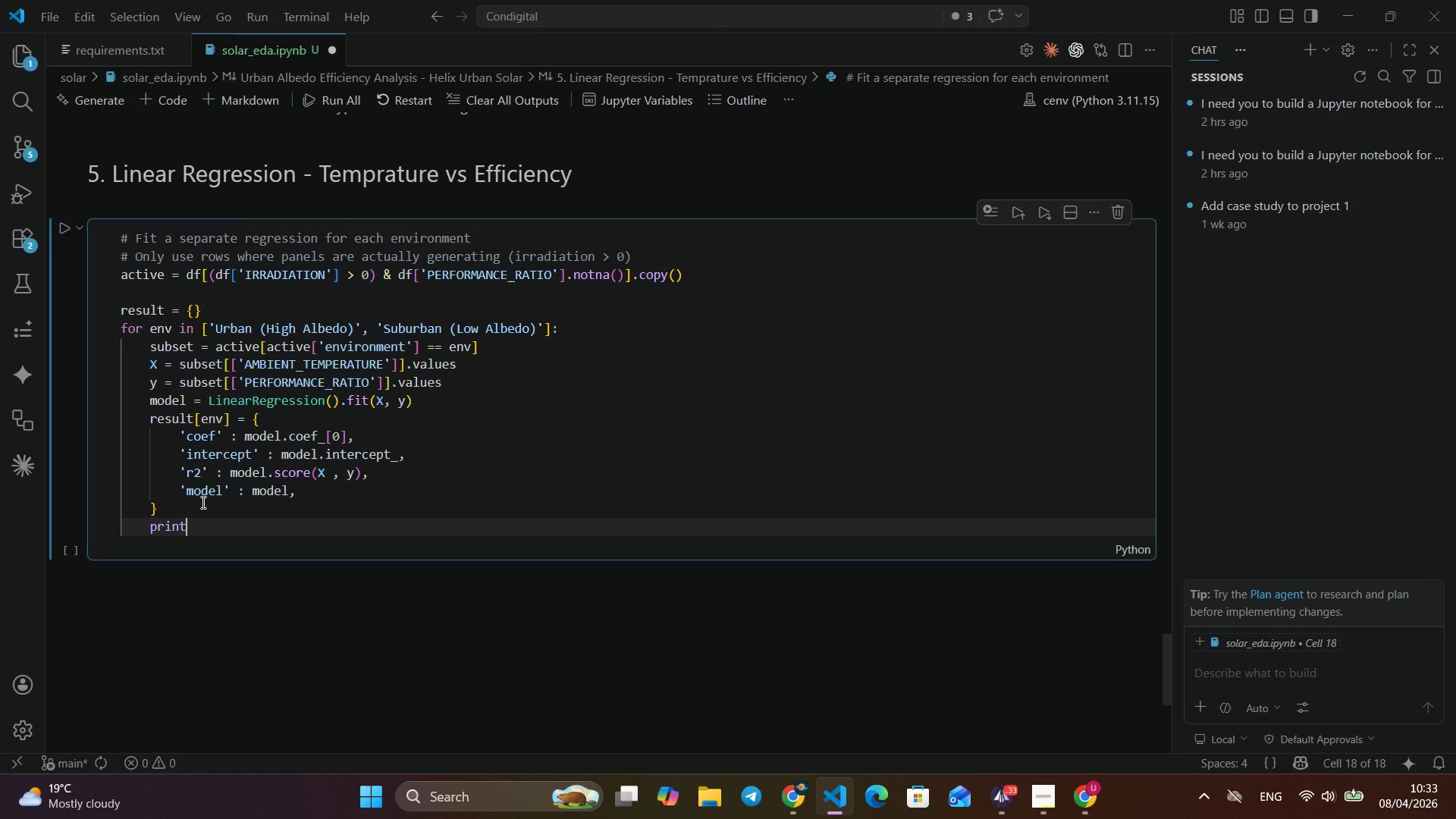 
key(Enter)
 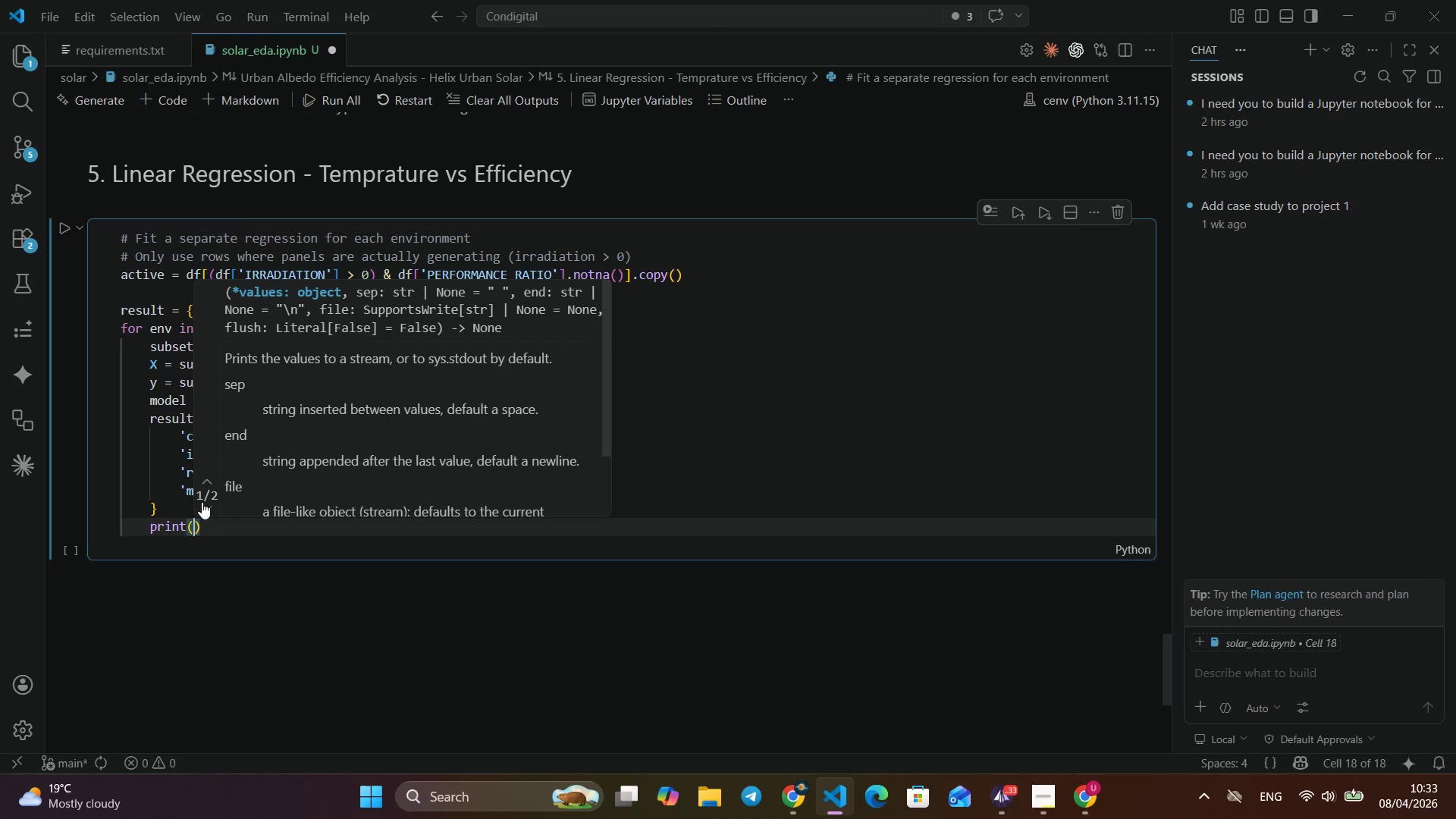 
type((f'{env)
 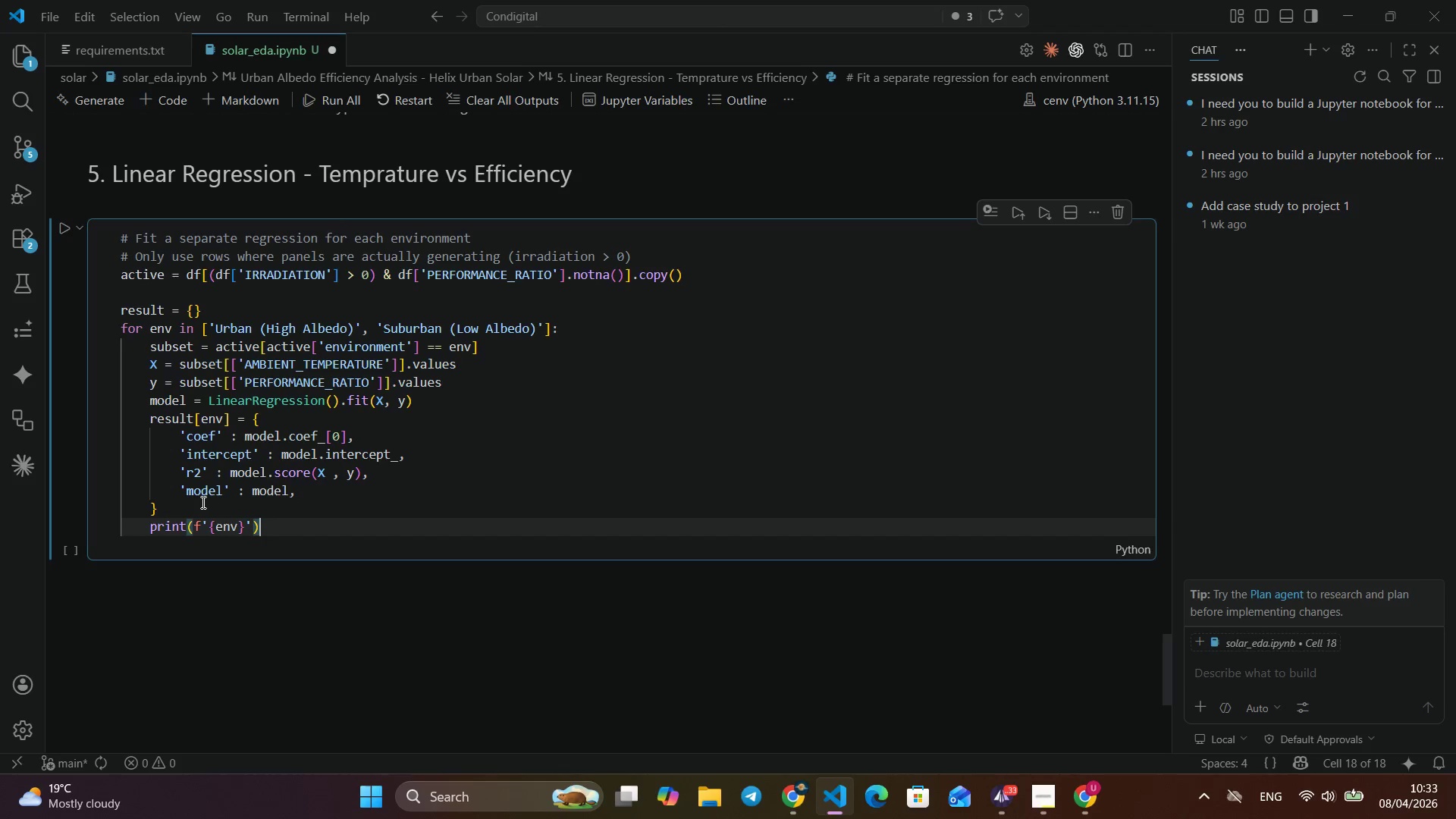 
key(ArrowRight)
 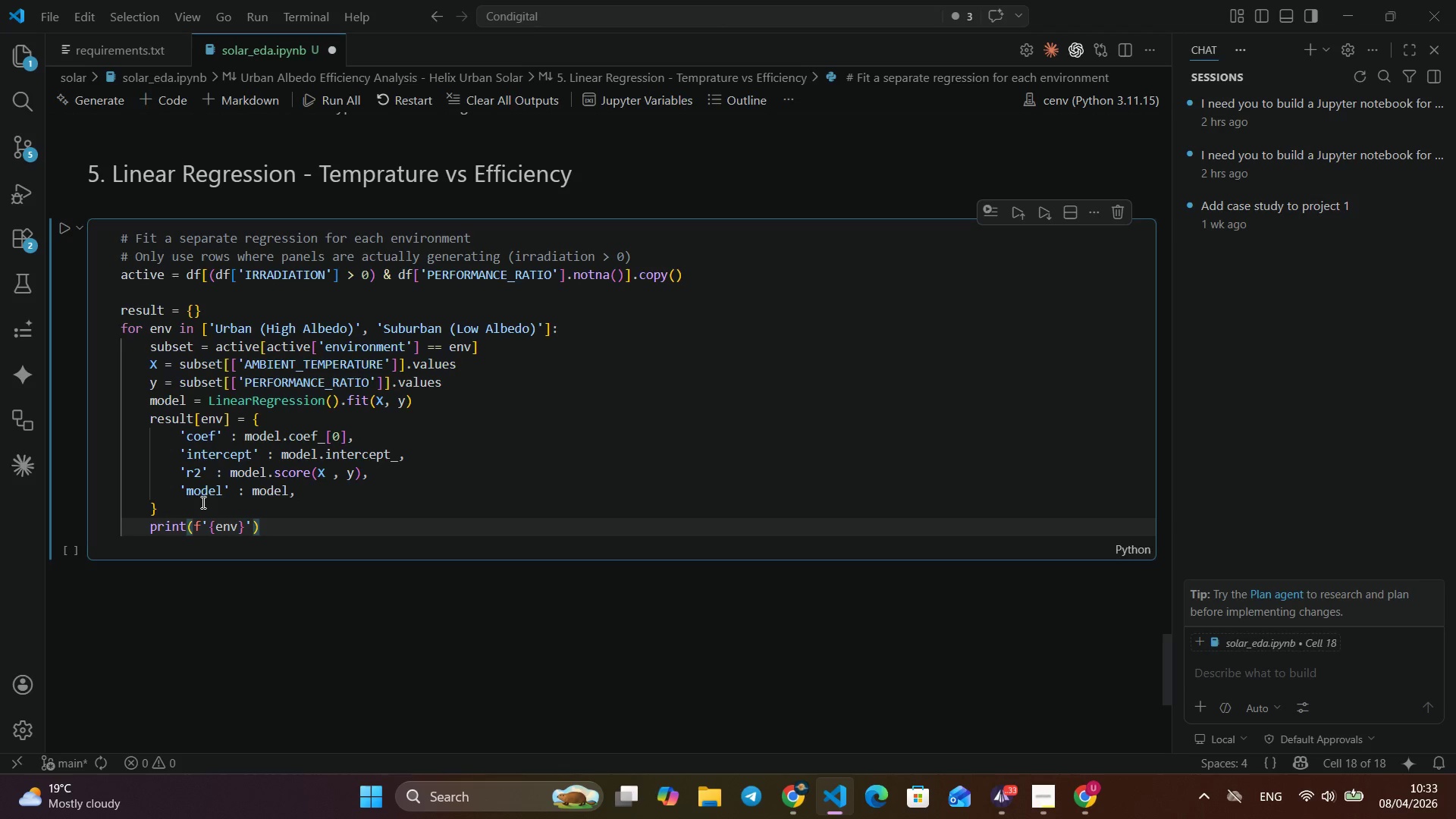 
key(ArrowRight)
 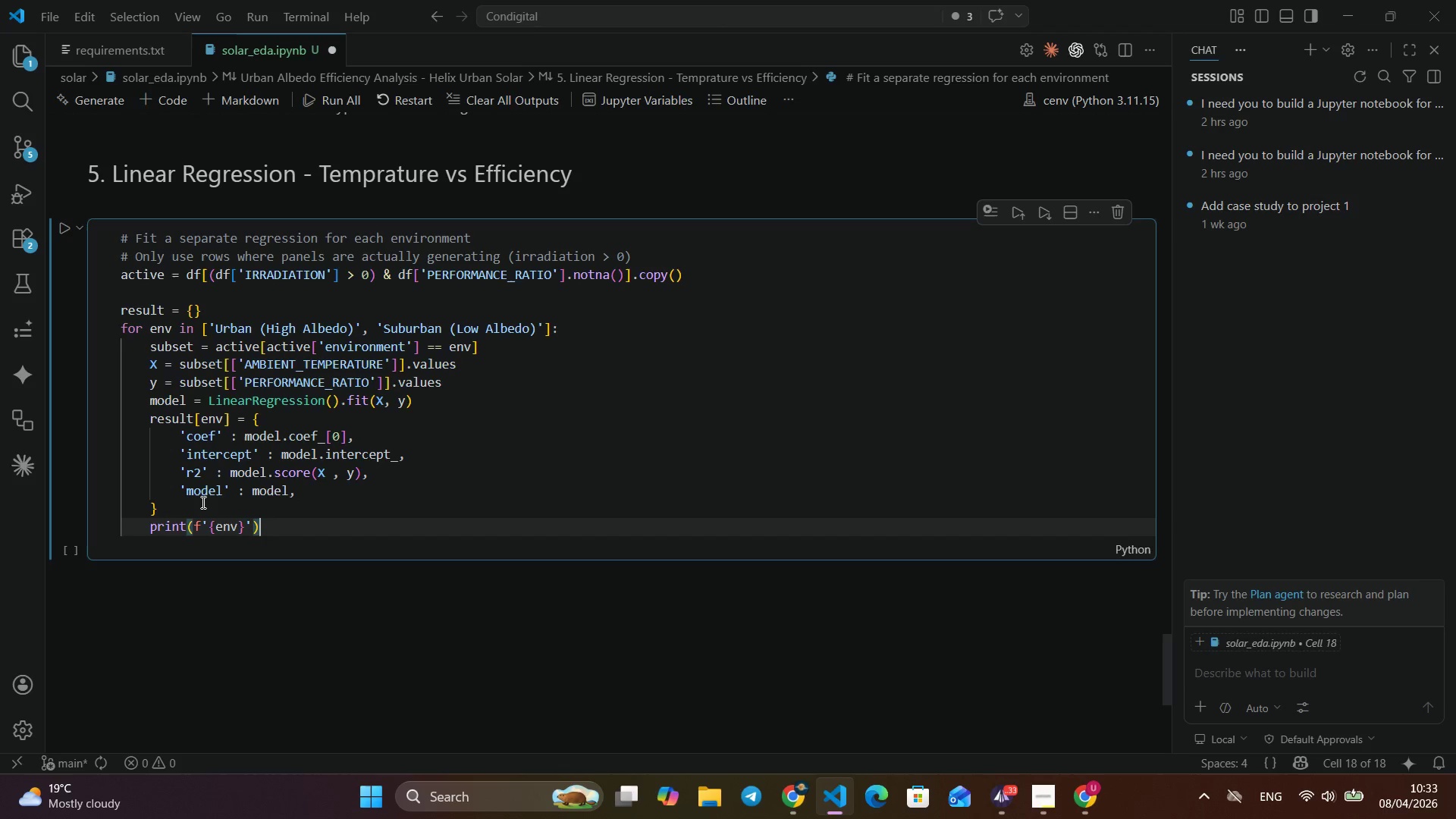 
key(ArrowRight)
 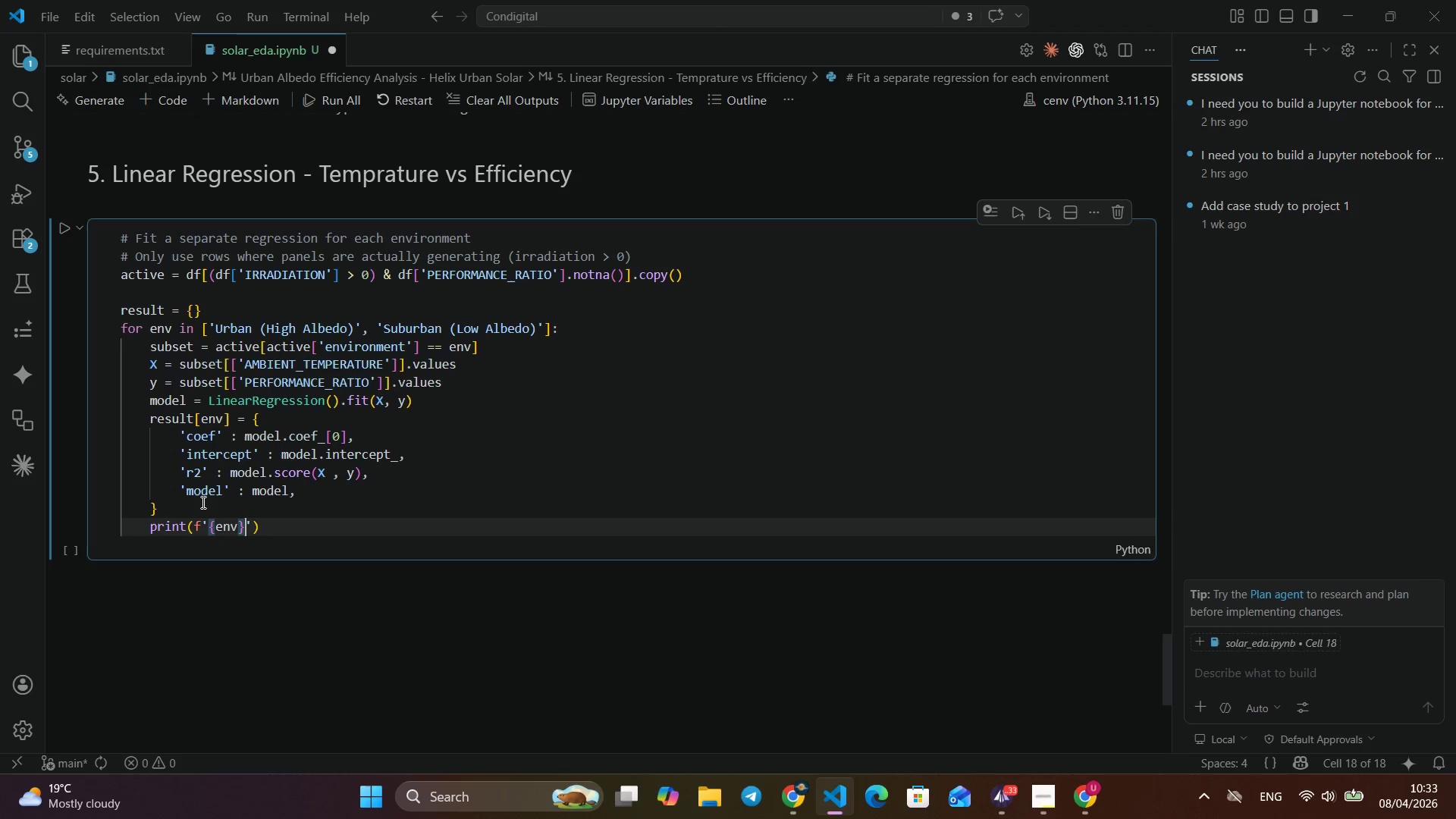 
key(ArrowLeft)
 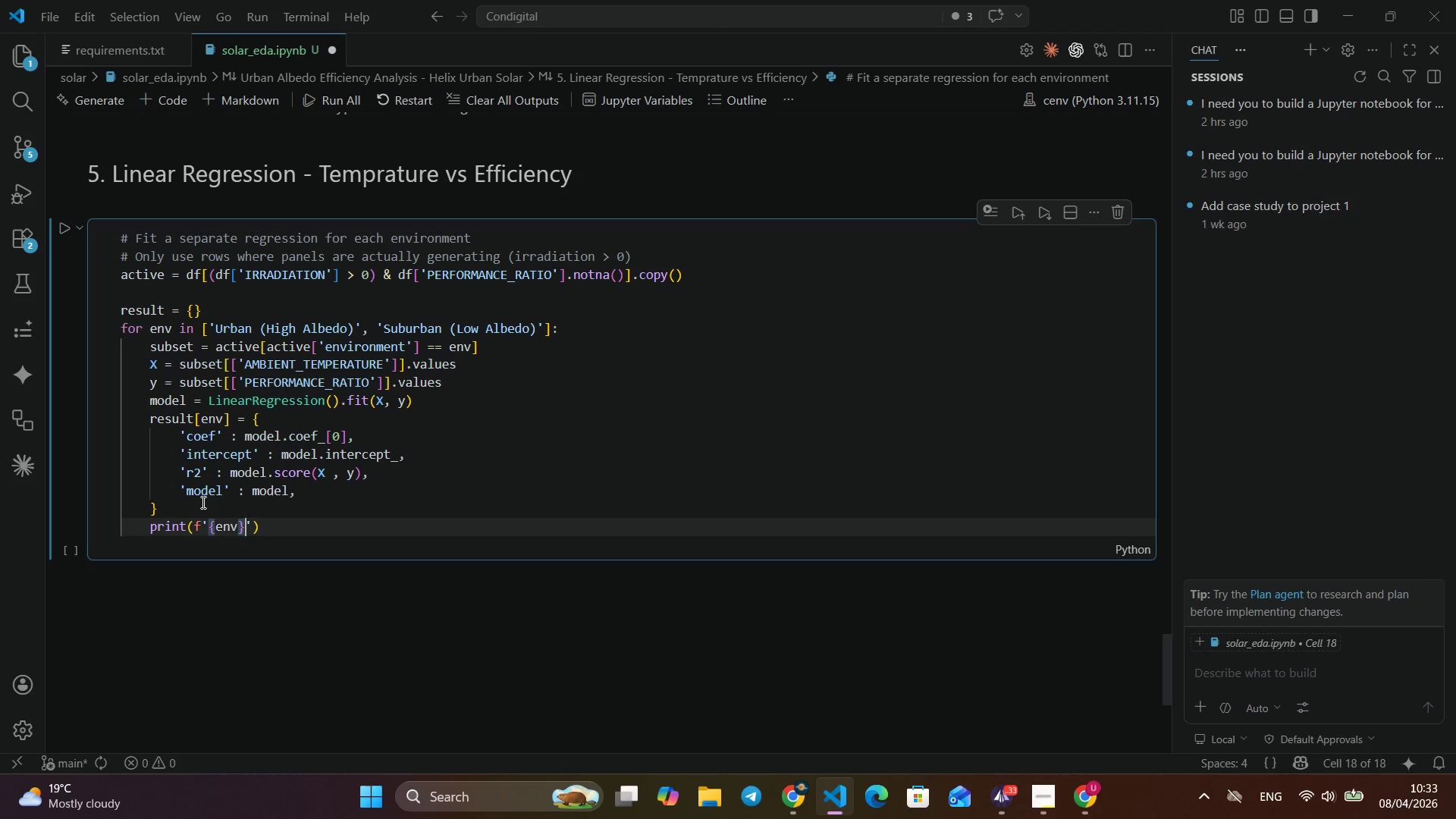 
key(ArrowLeft)
 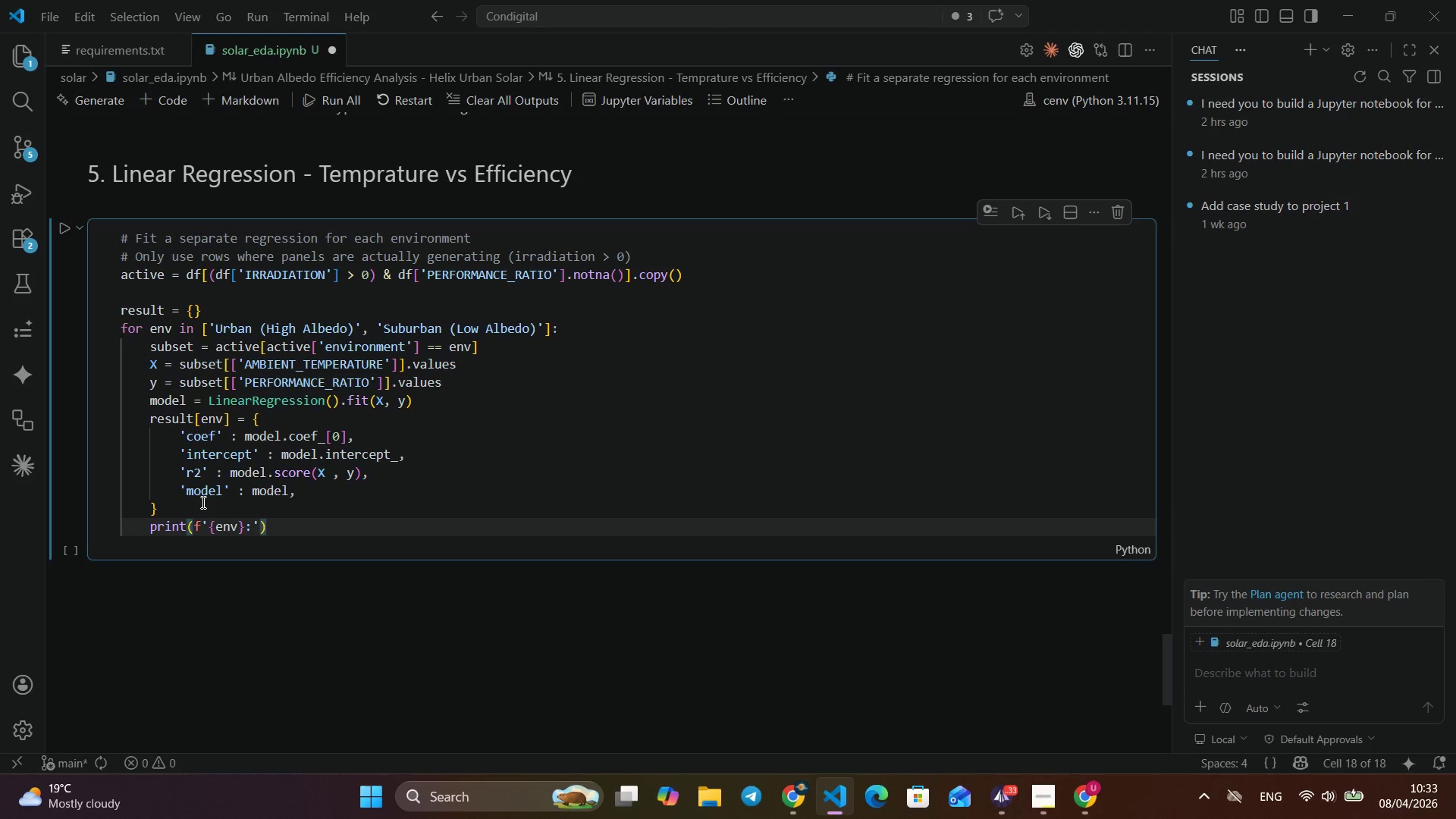 
key(Shift+Semicolon)
 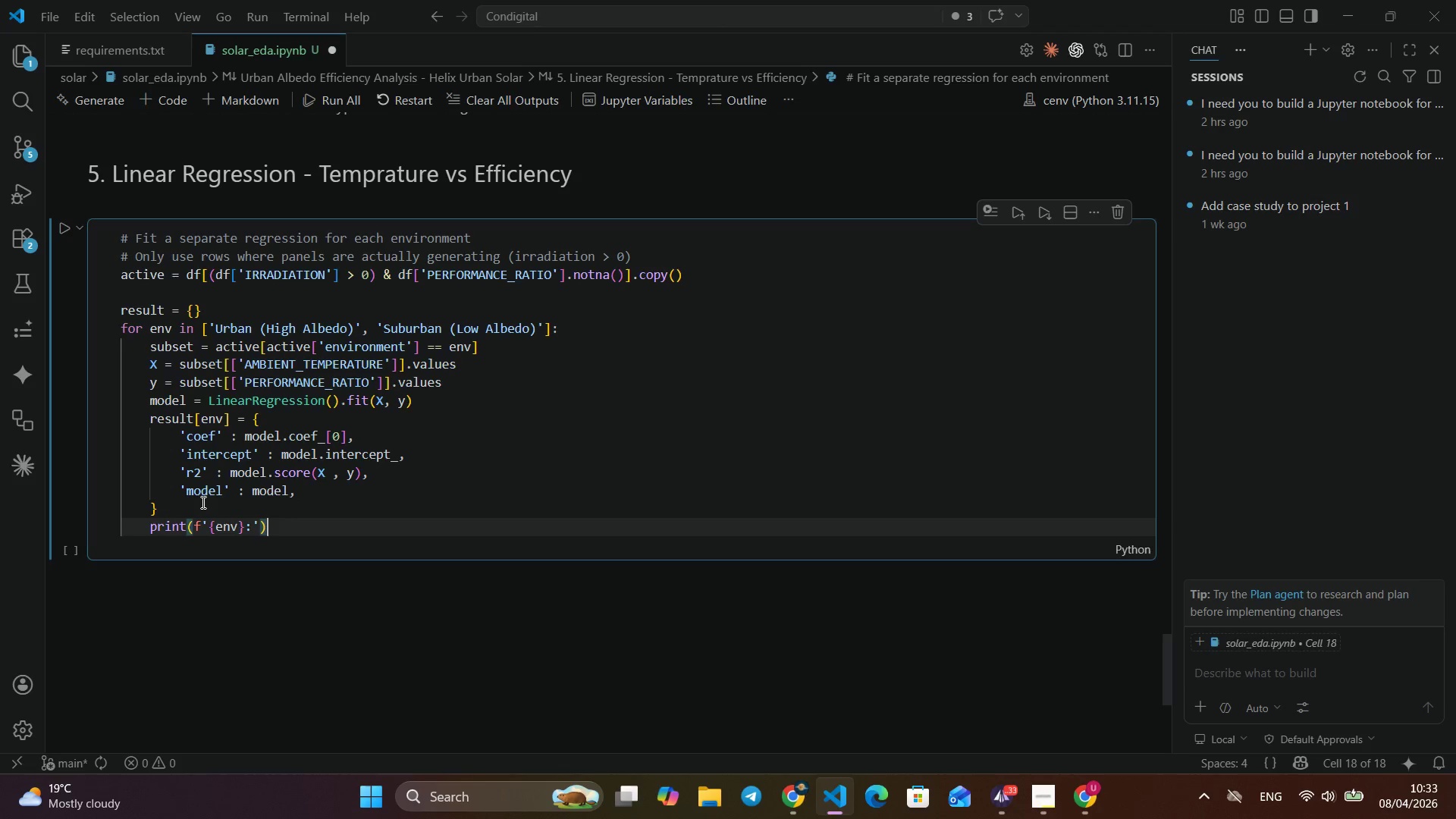 
key(ArrowRight)
 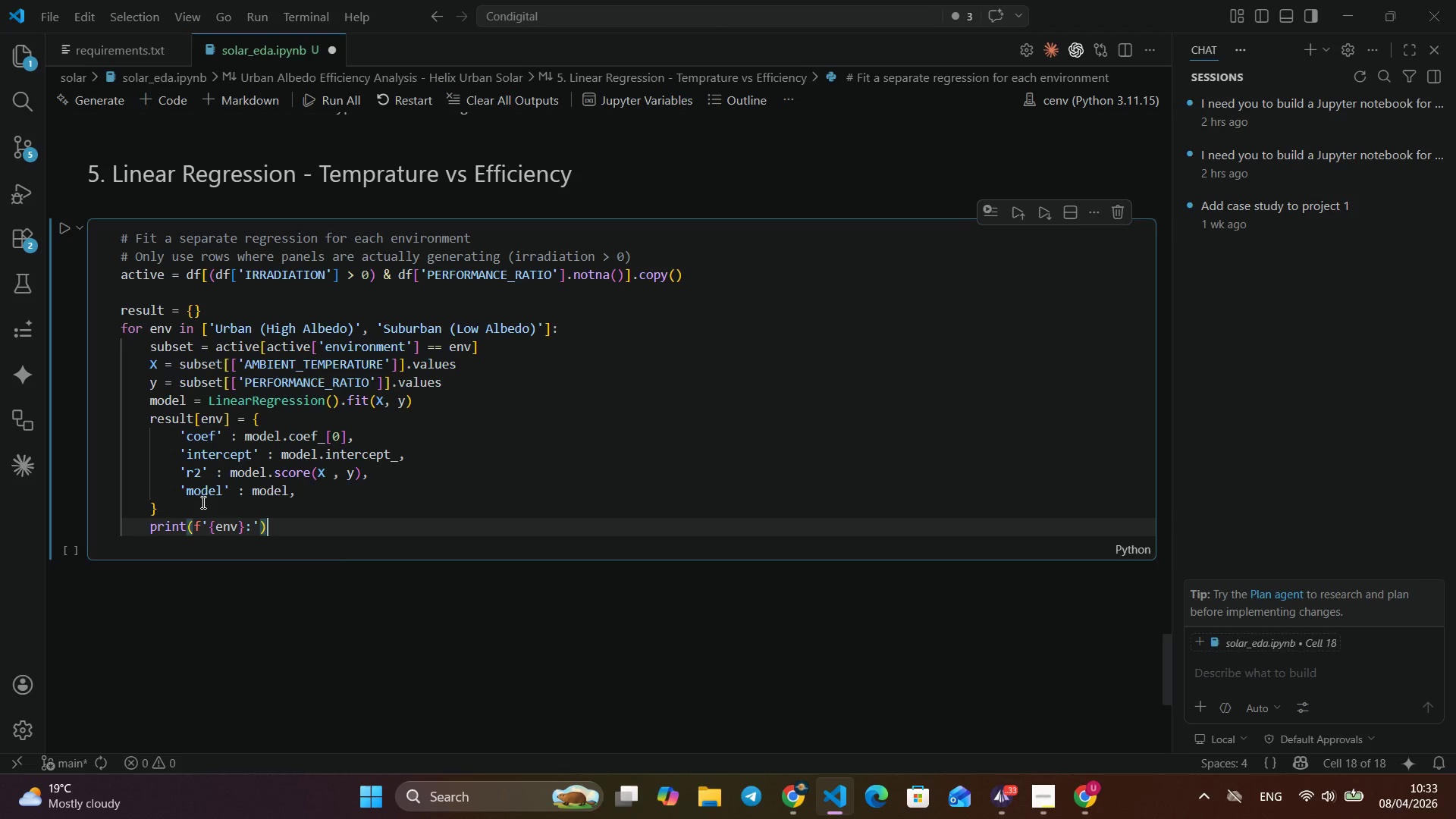 
key(ArrowRight)
 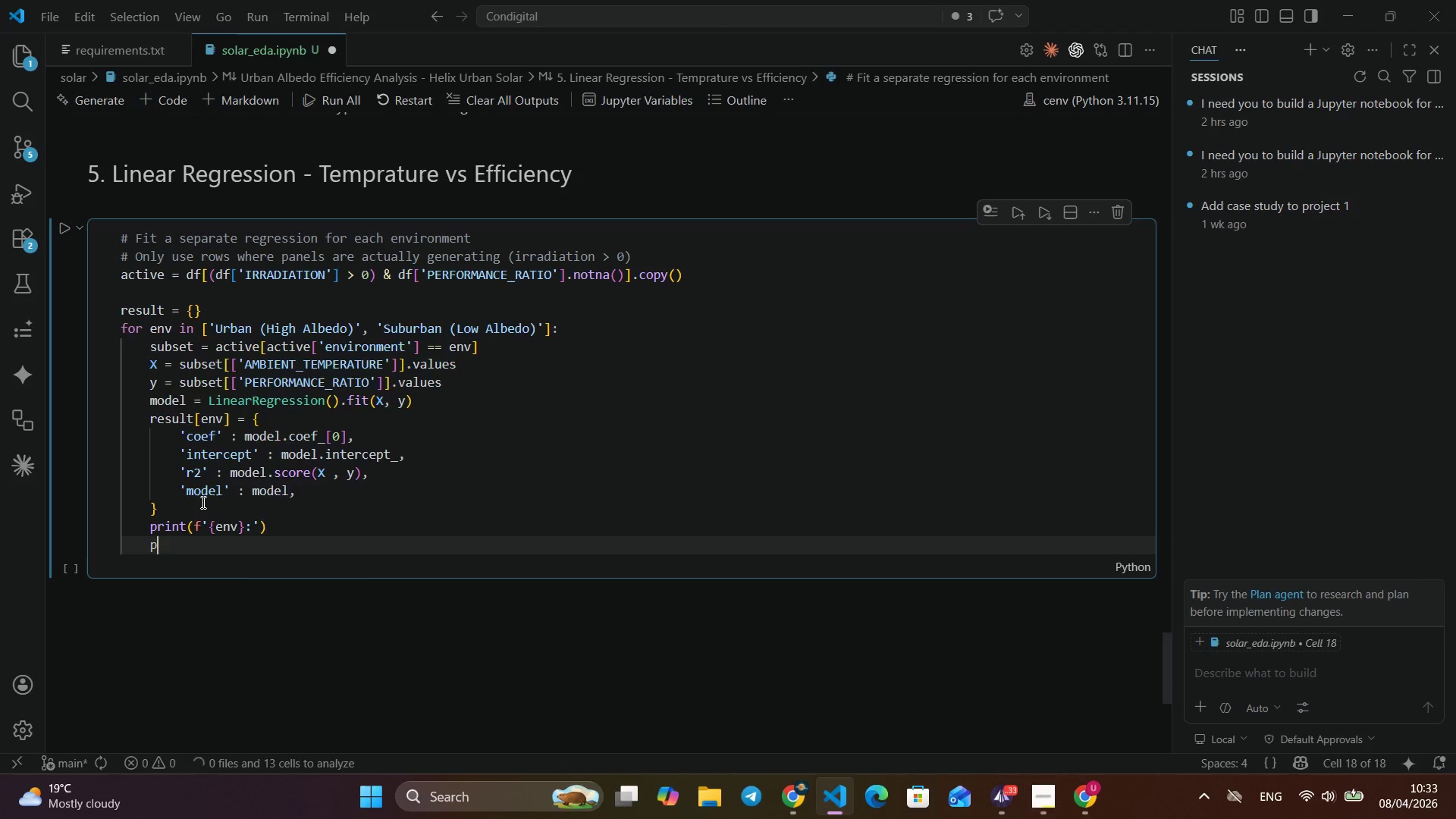 
key(Enter)
 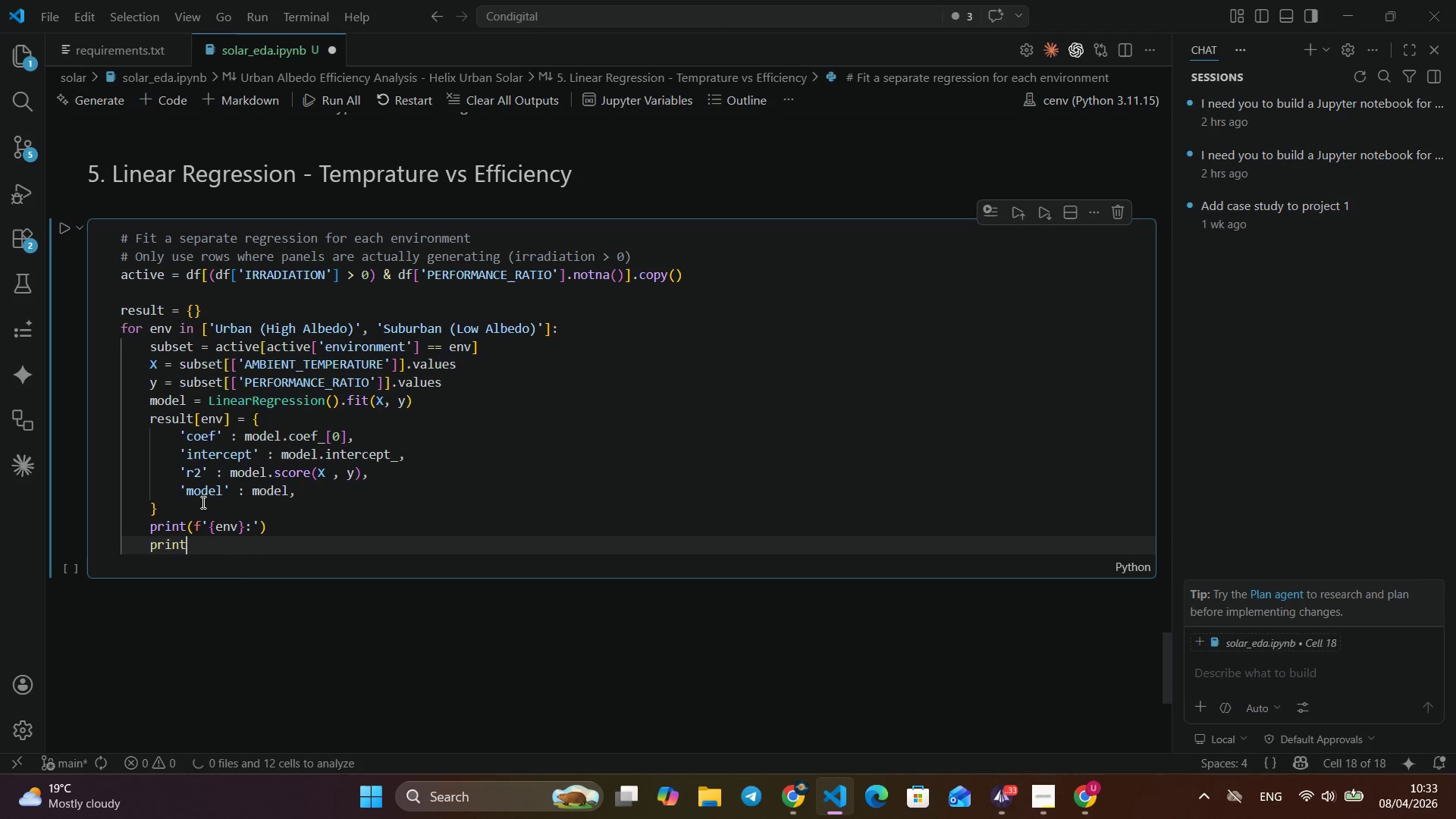 
type(pri)
 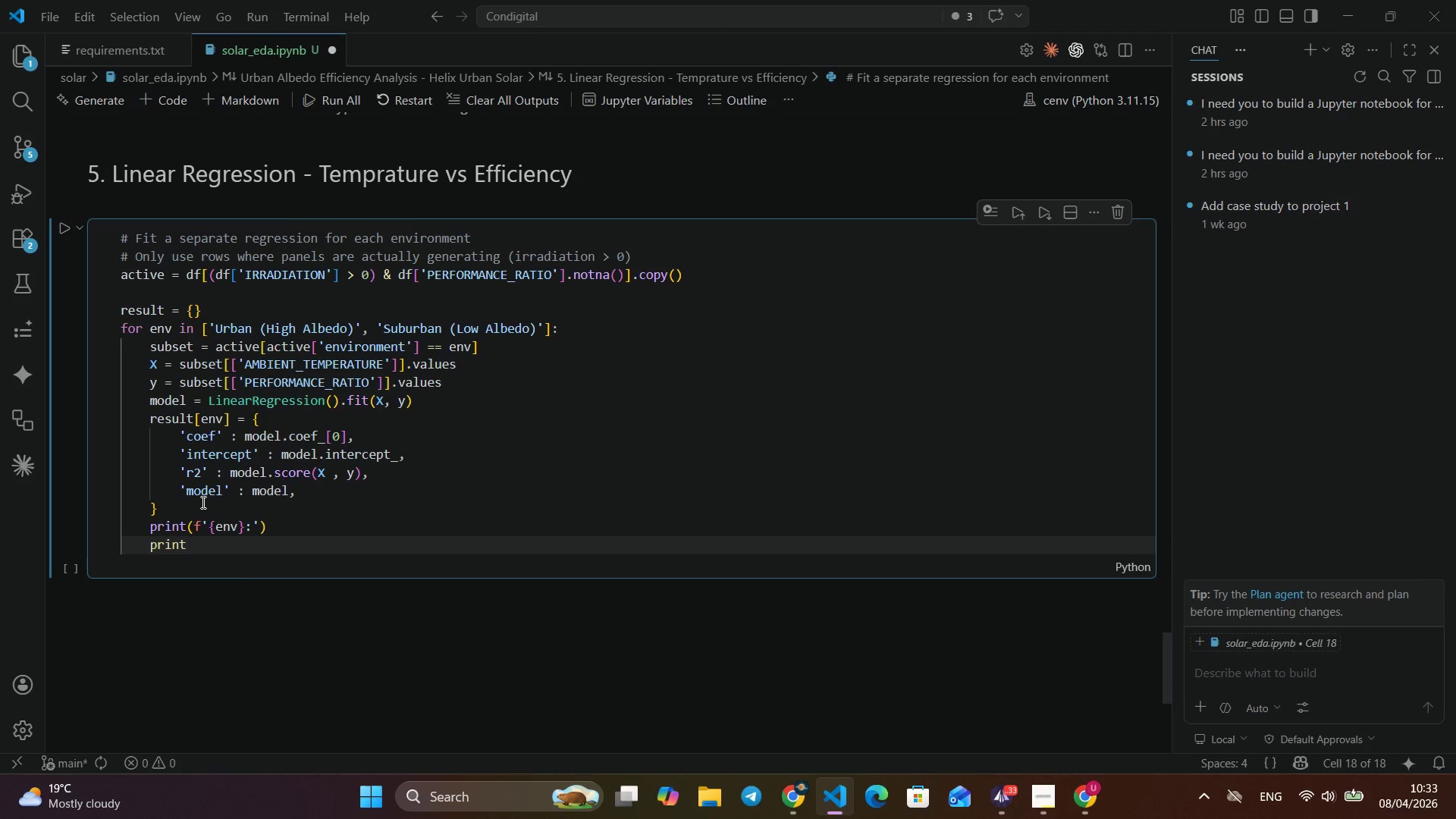 
key(Enter)
 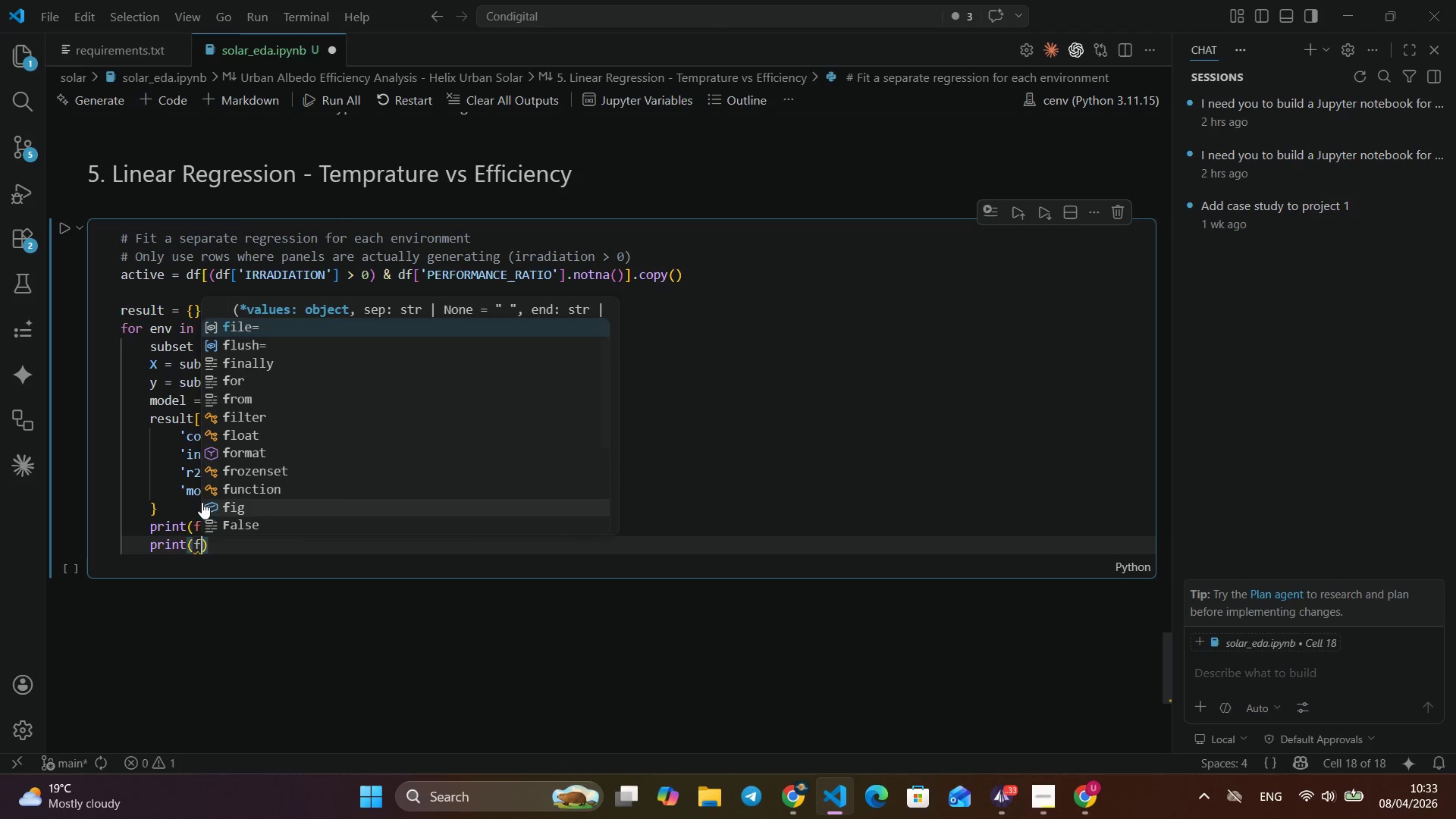 
type((f'  Slope (temp effect)
 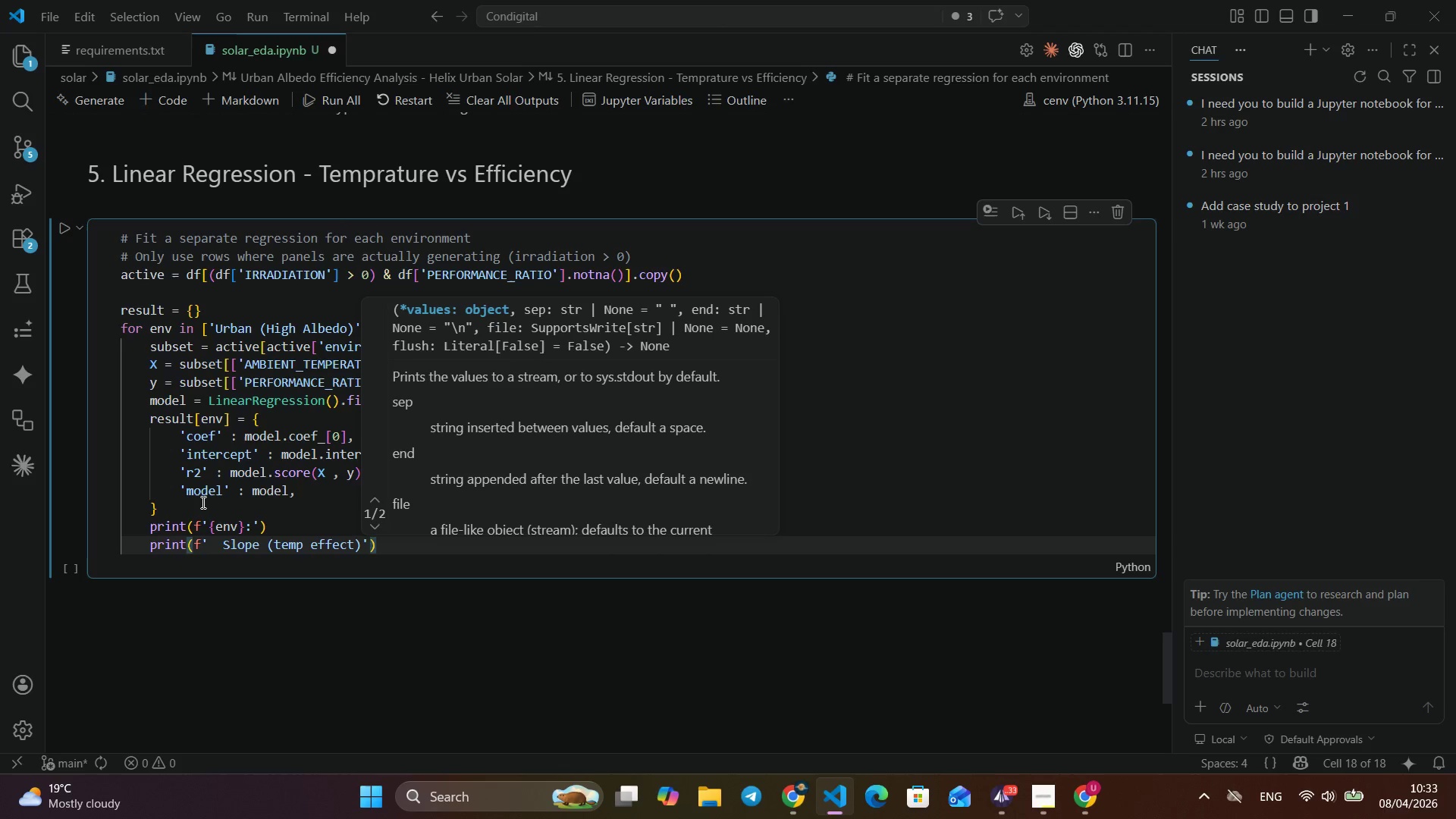 
key(ArrowRight)
 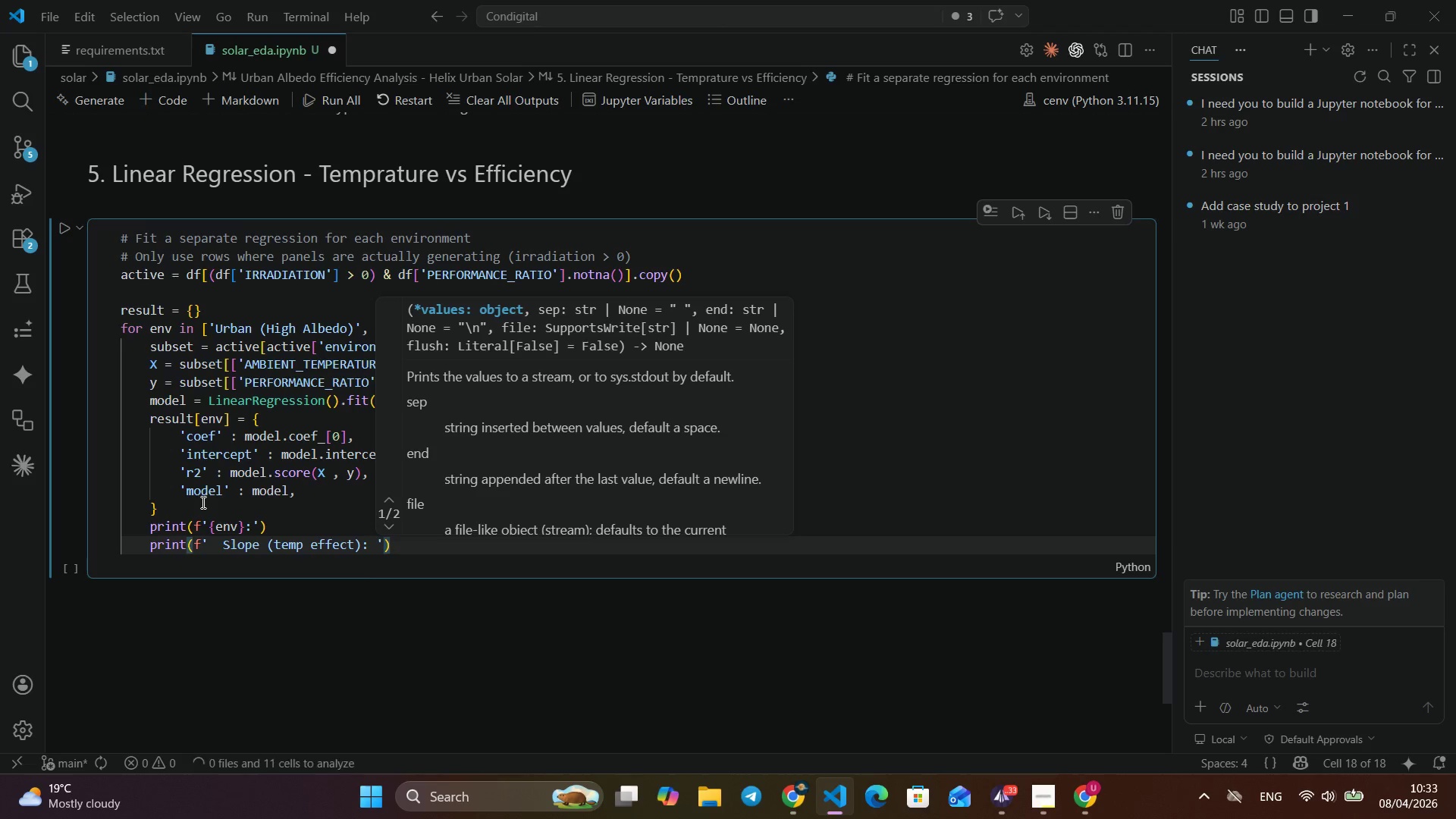 
type(: {model.co)
 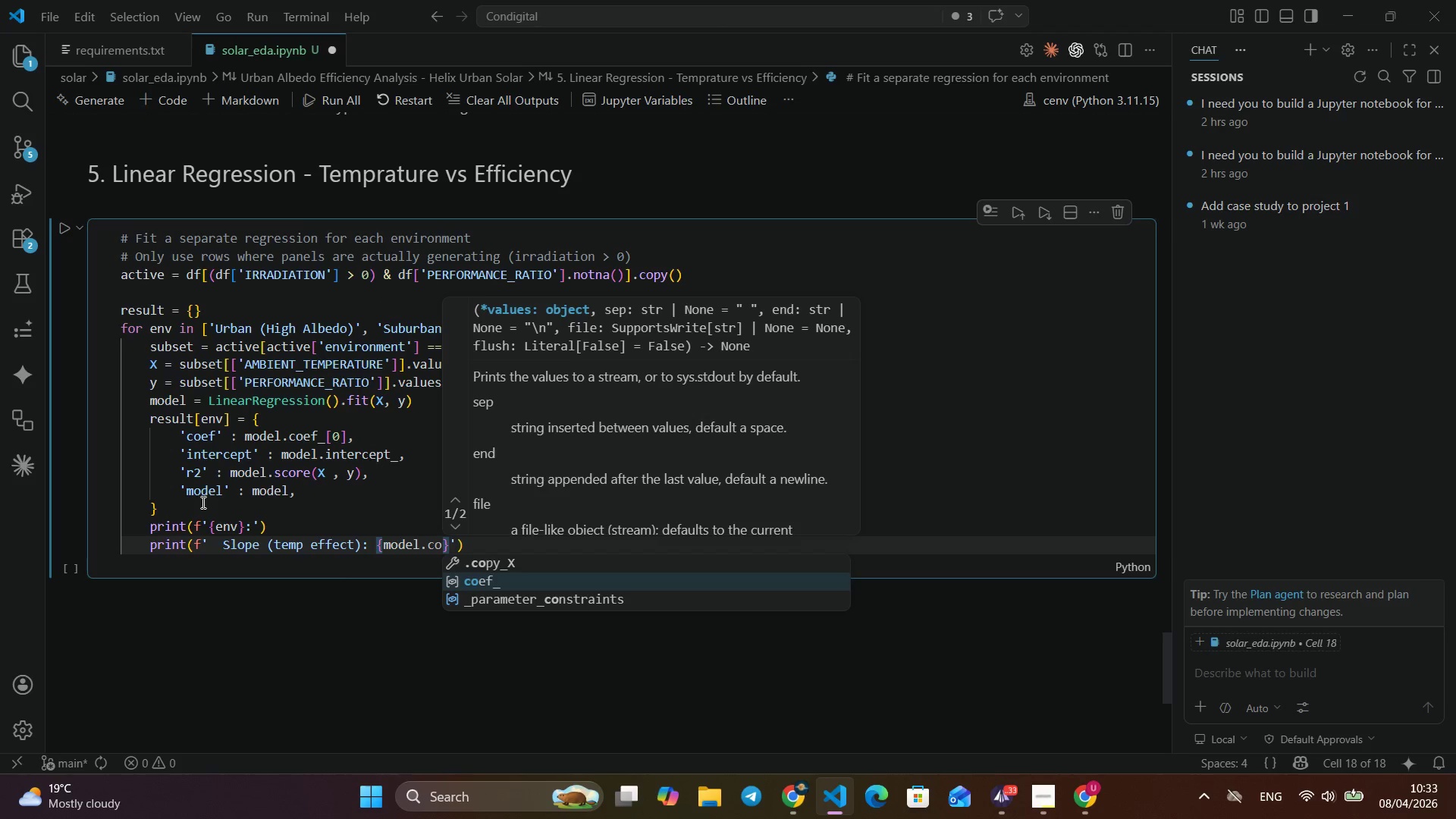 
key(ArrowDown)
 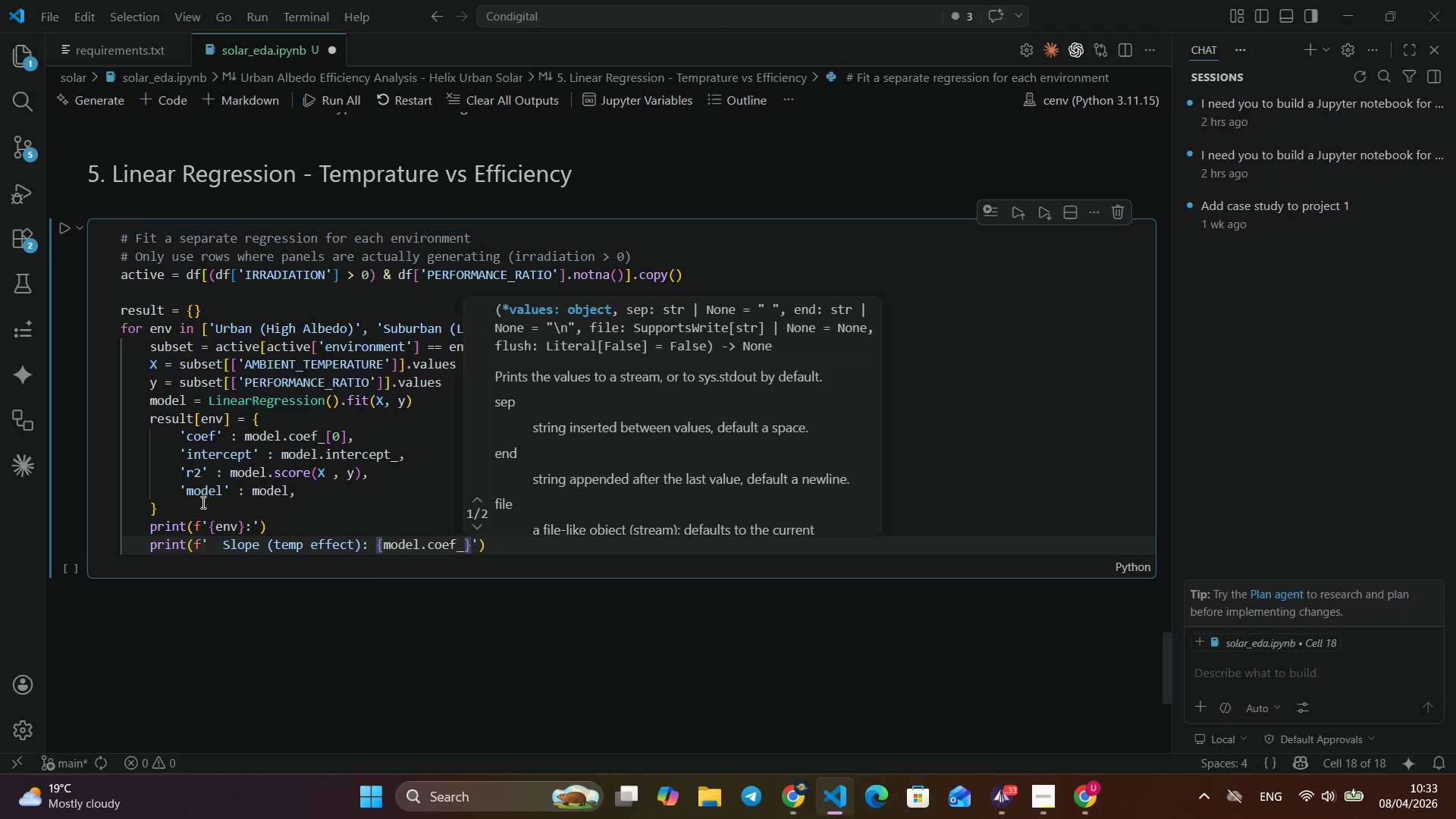 
key(Enter)
 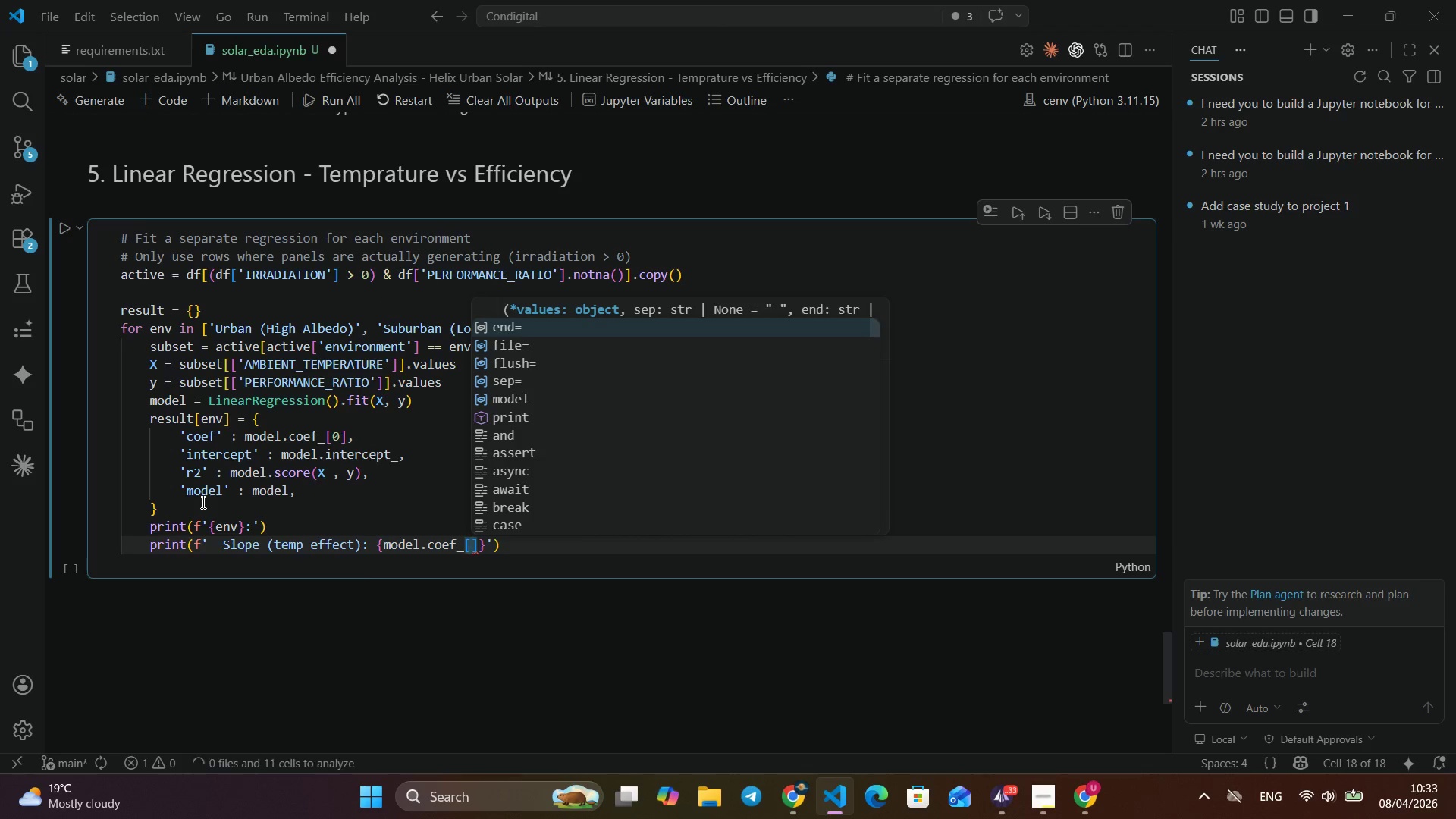 
key(BracketLeft)
 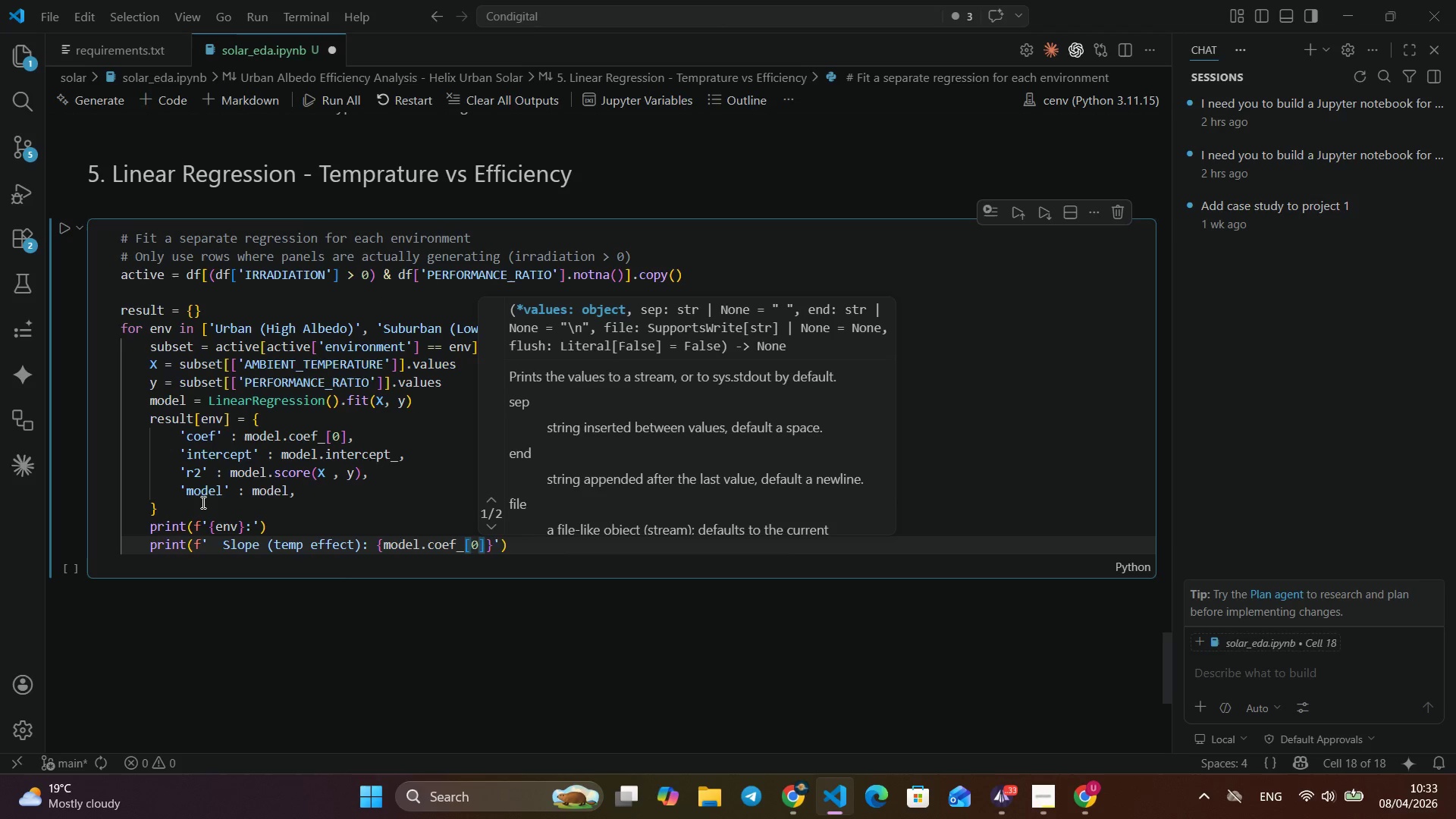 
key(0)
 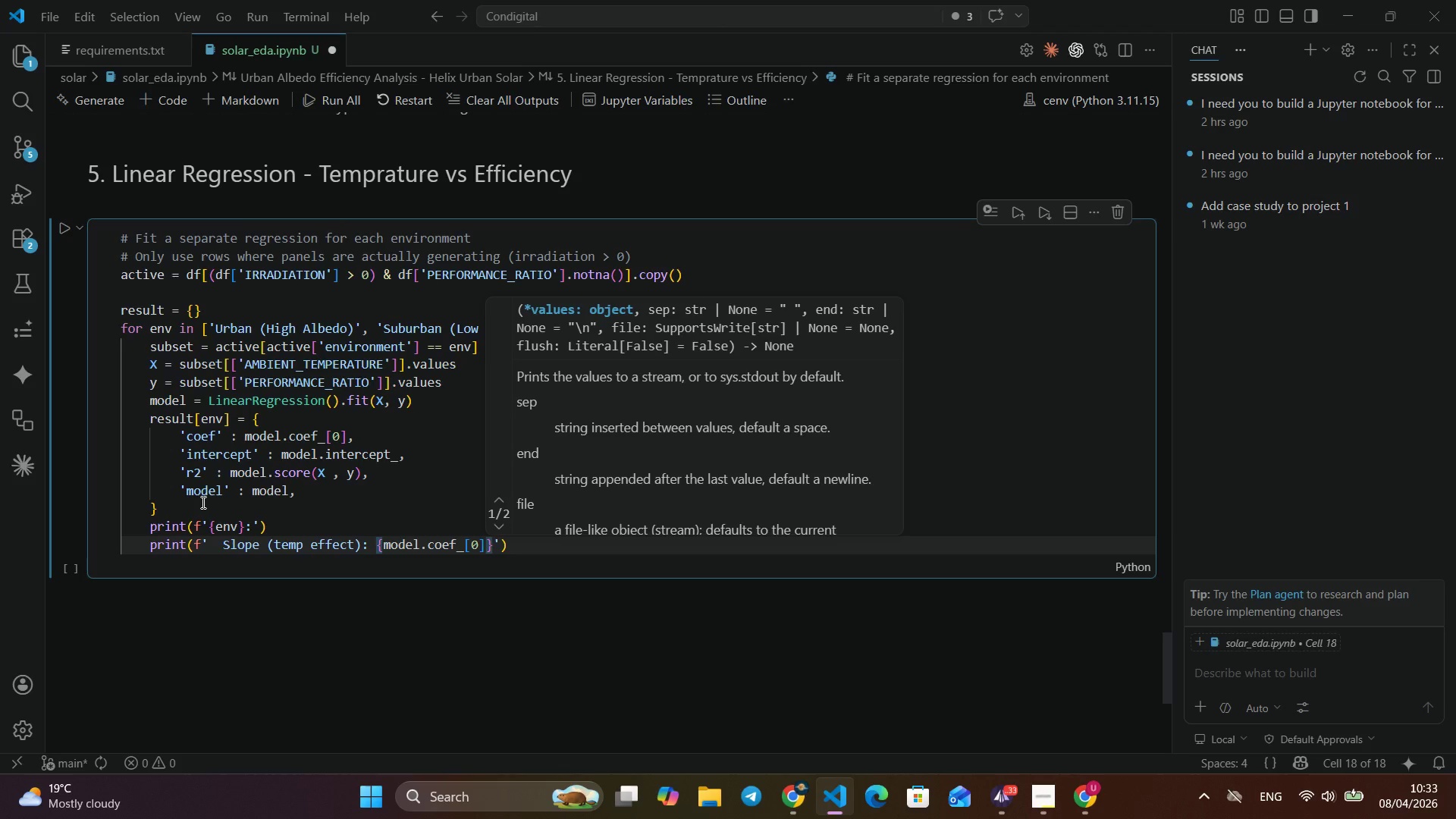 
key(ArrowRight)
 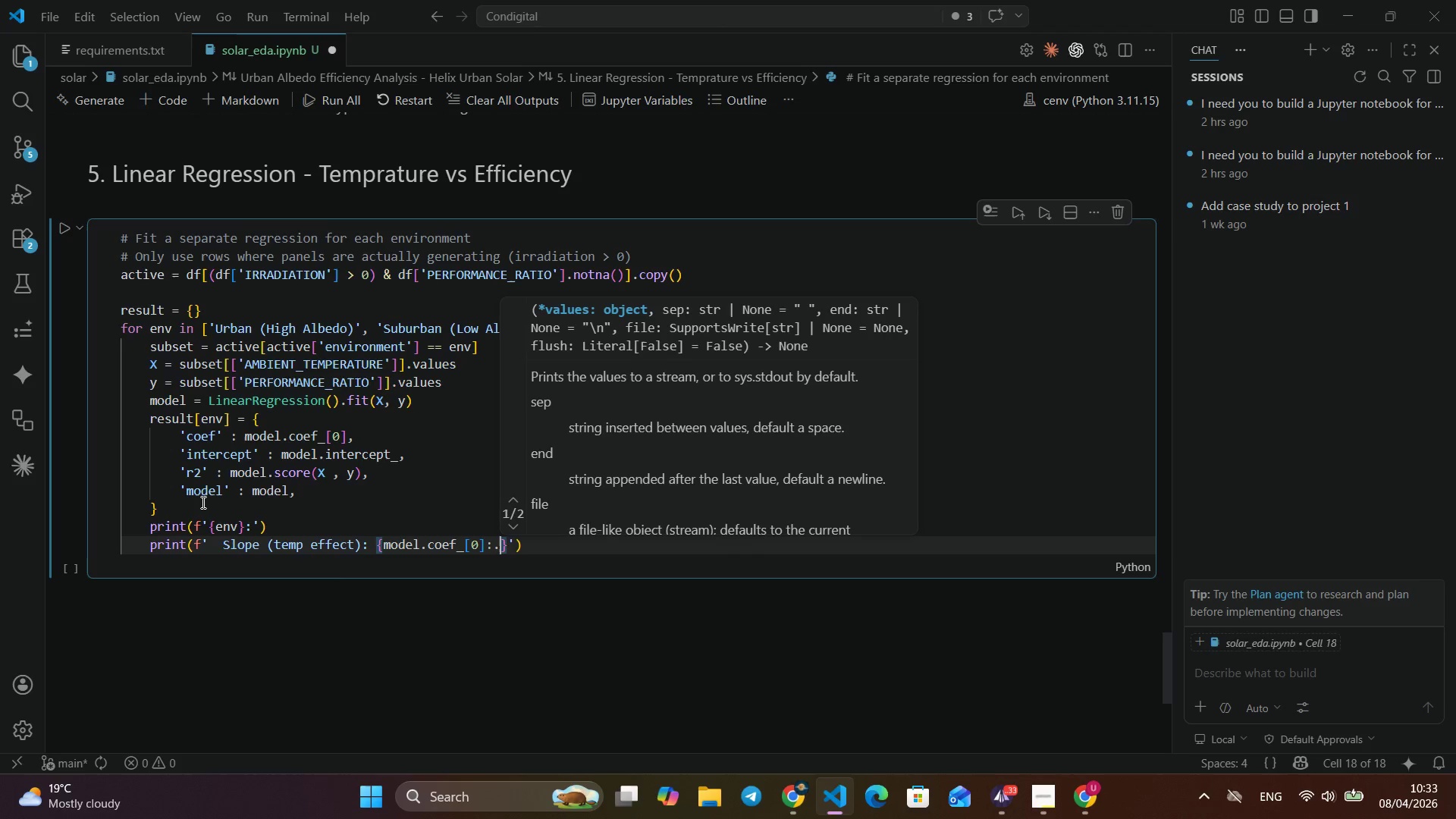 
type(:.f)
key(Backspace)
type(6f)
 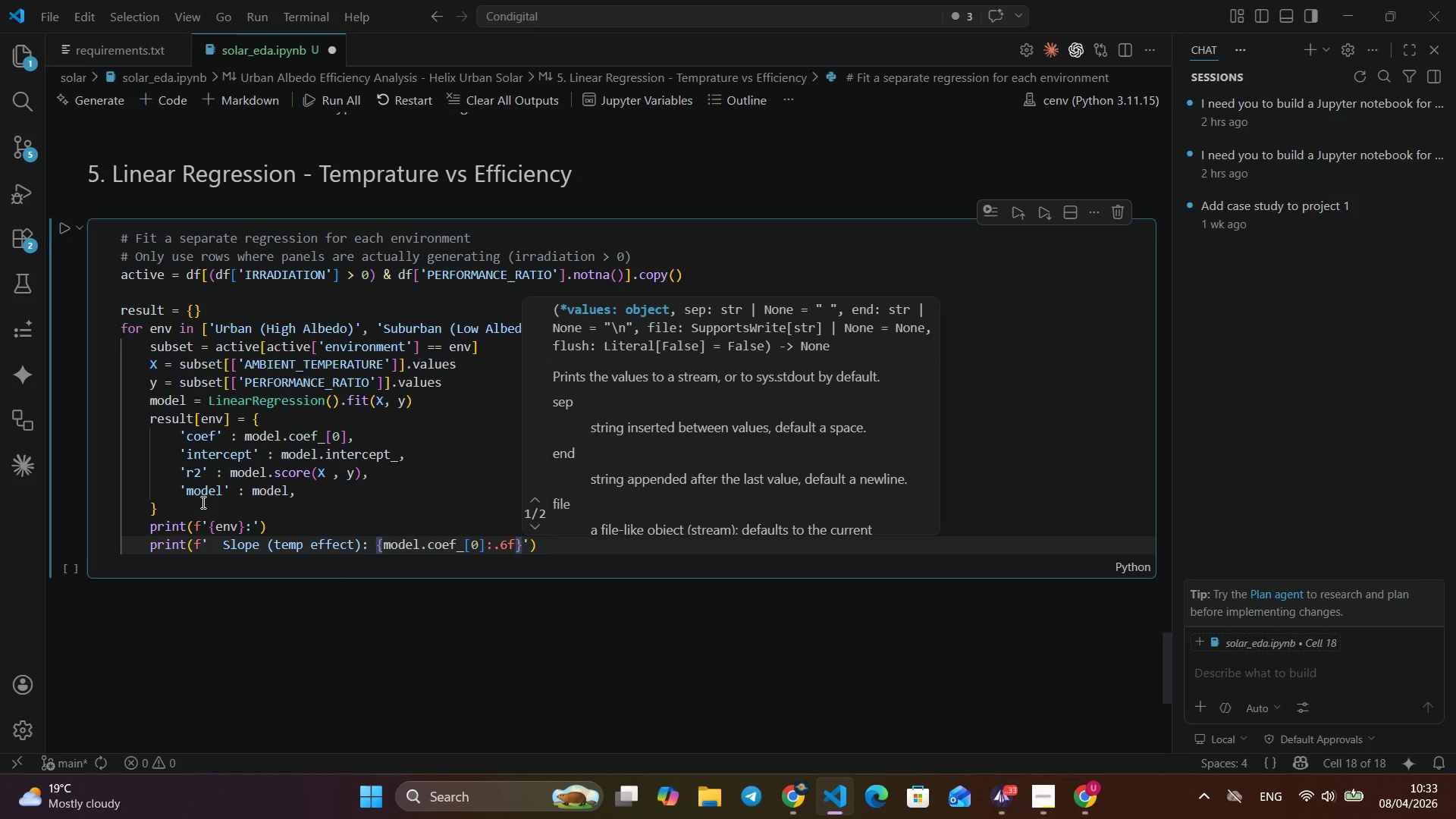 
key(ArrowRight)
 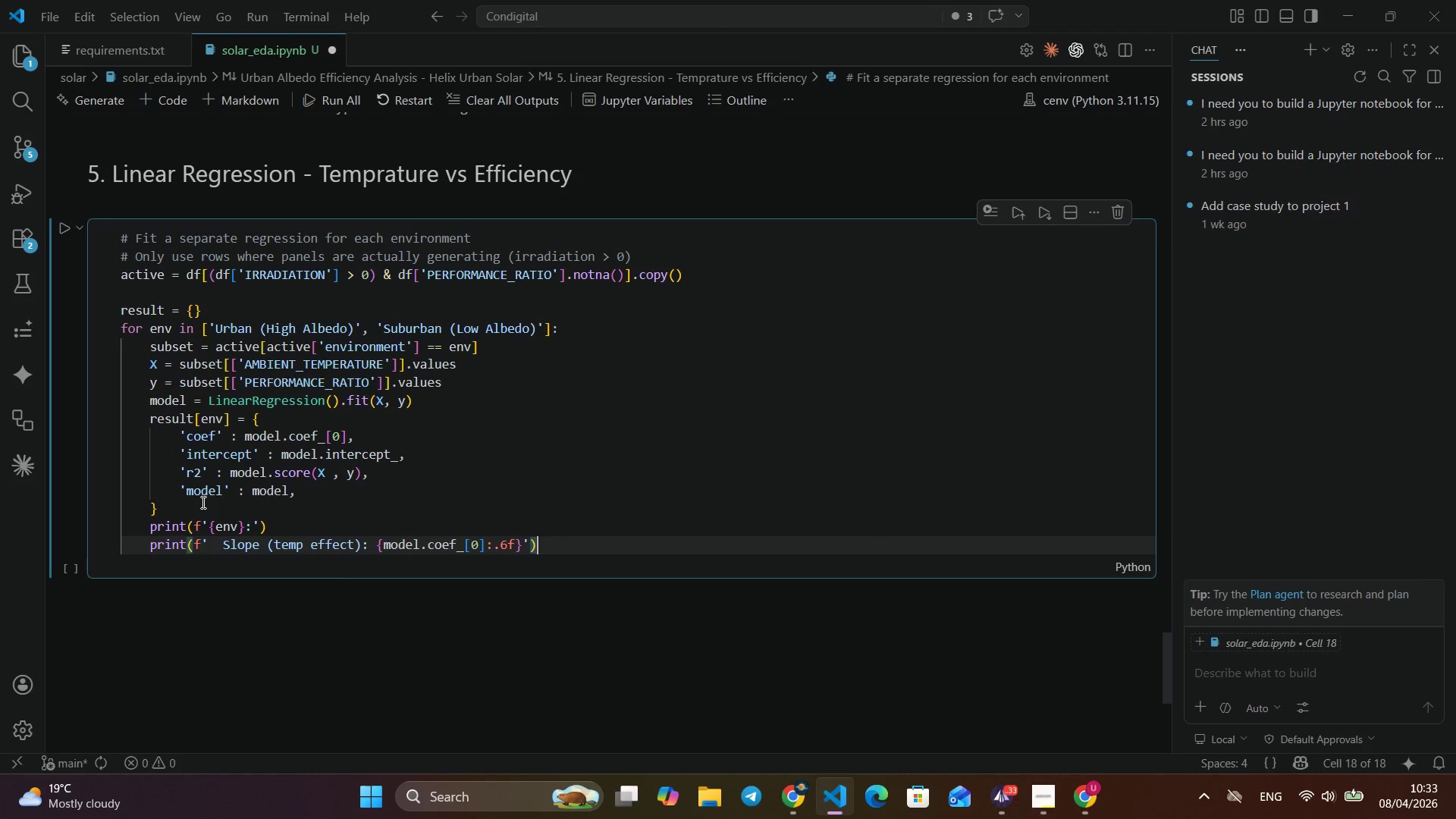 
key(ArrowRight)
 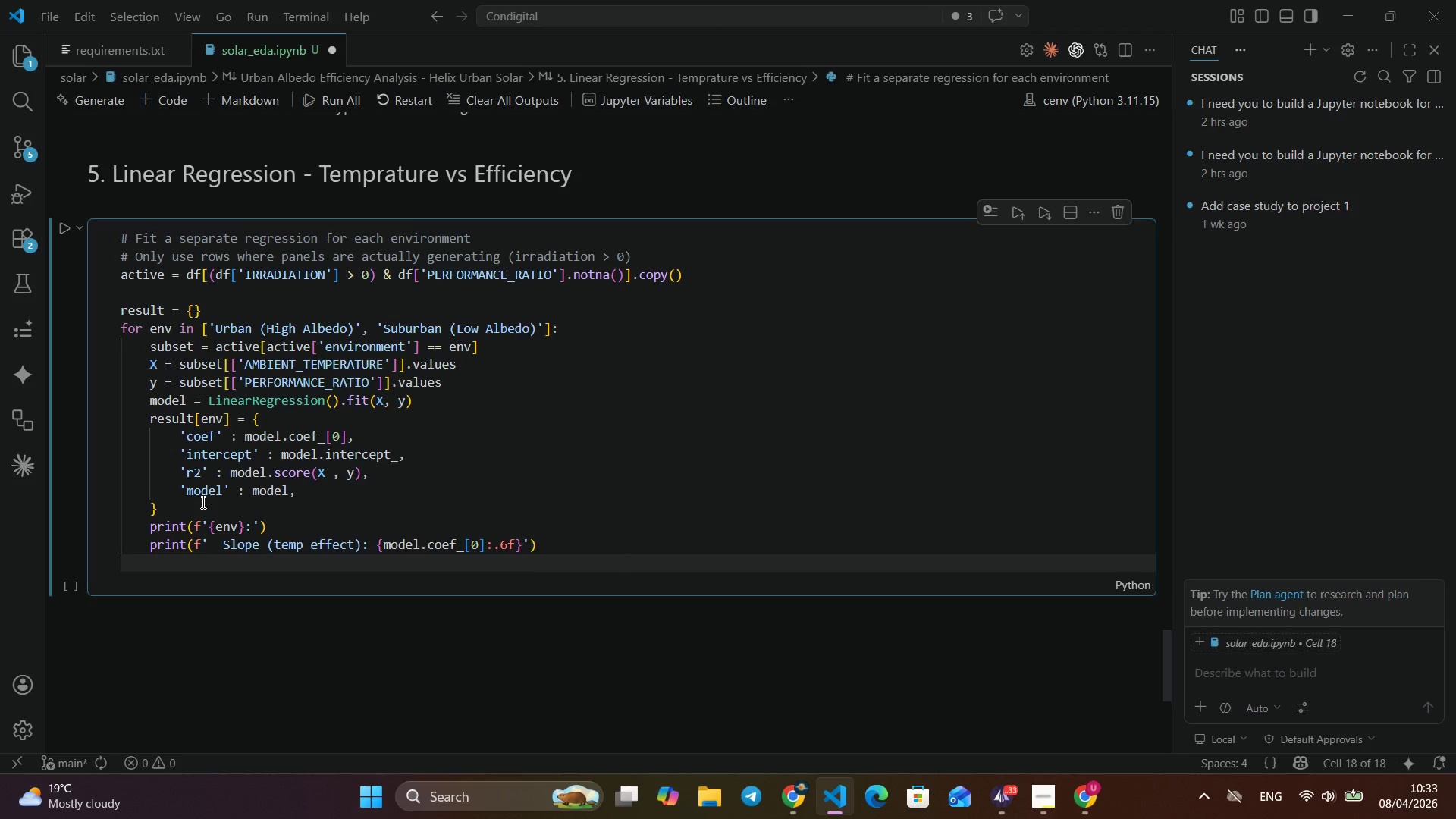 
key(ArrowRight)
 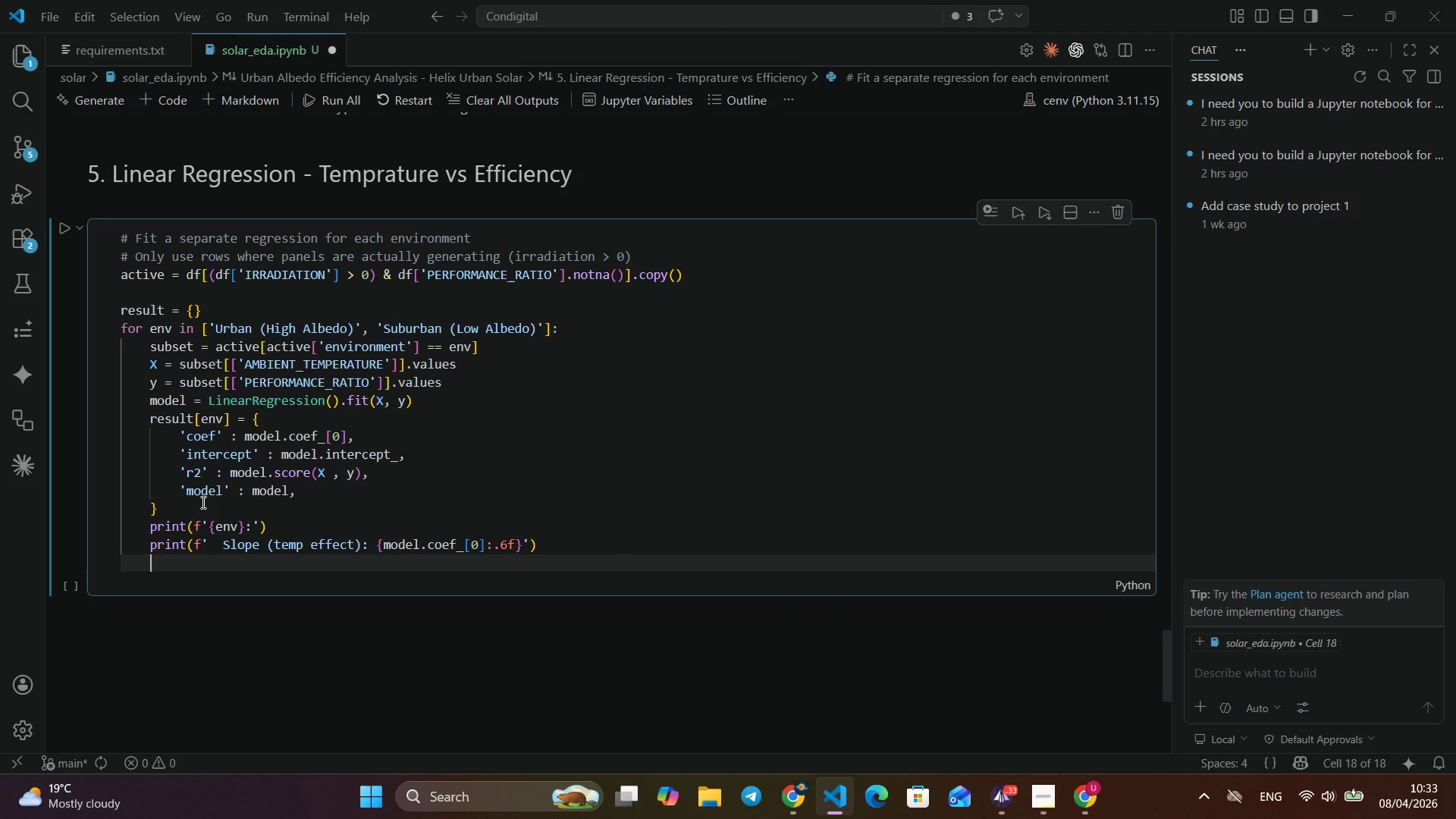 
key(Enter)
 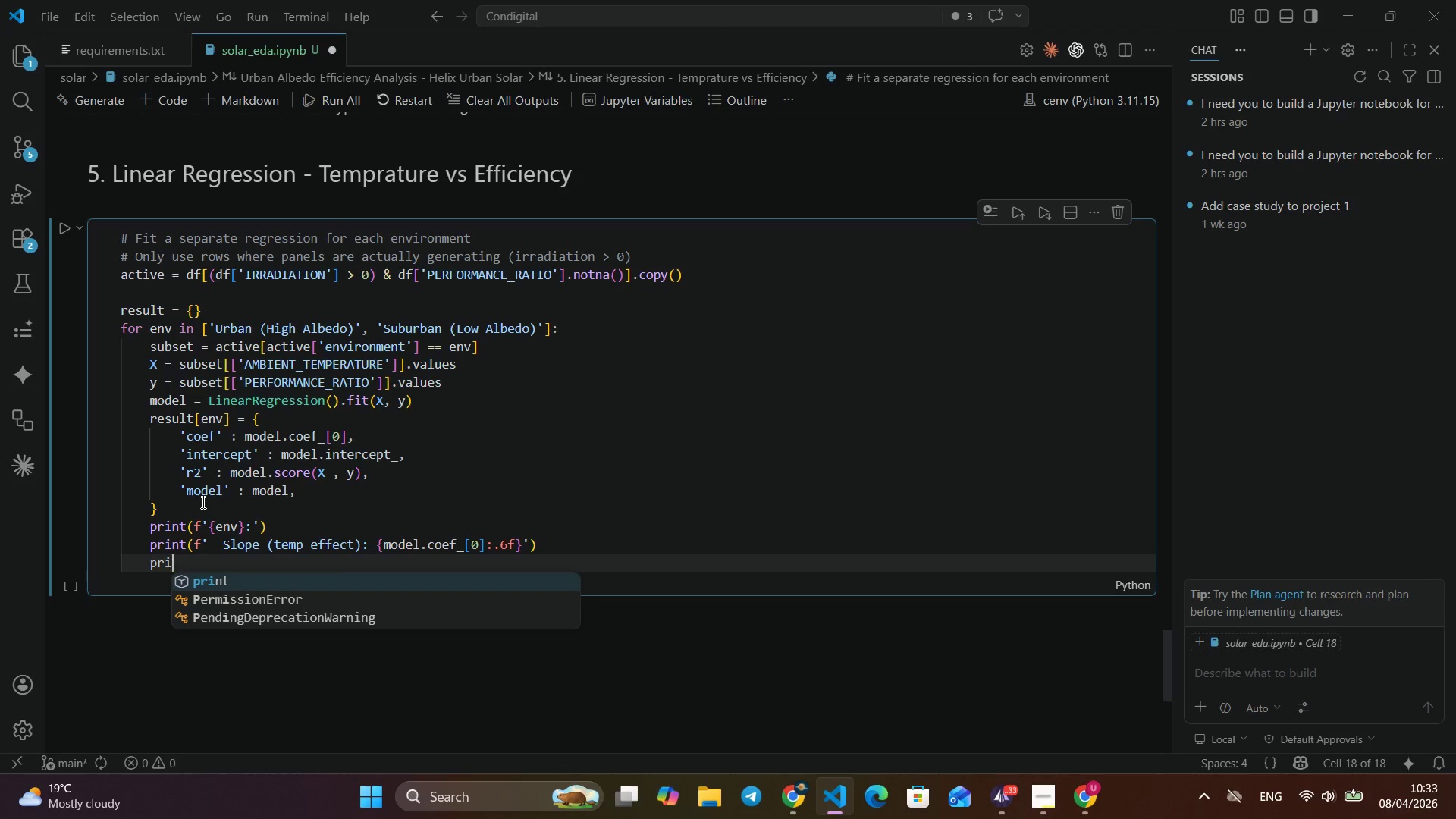 
type(pri)
 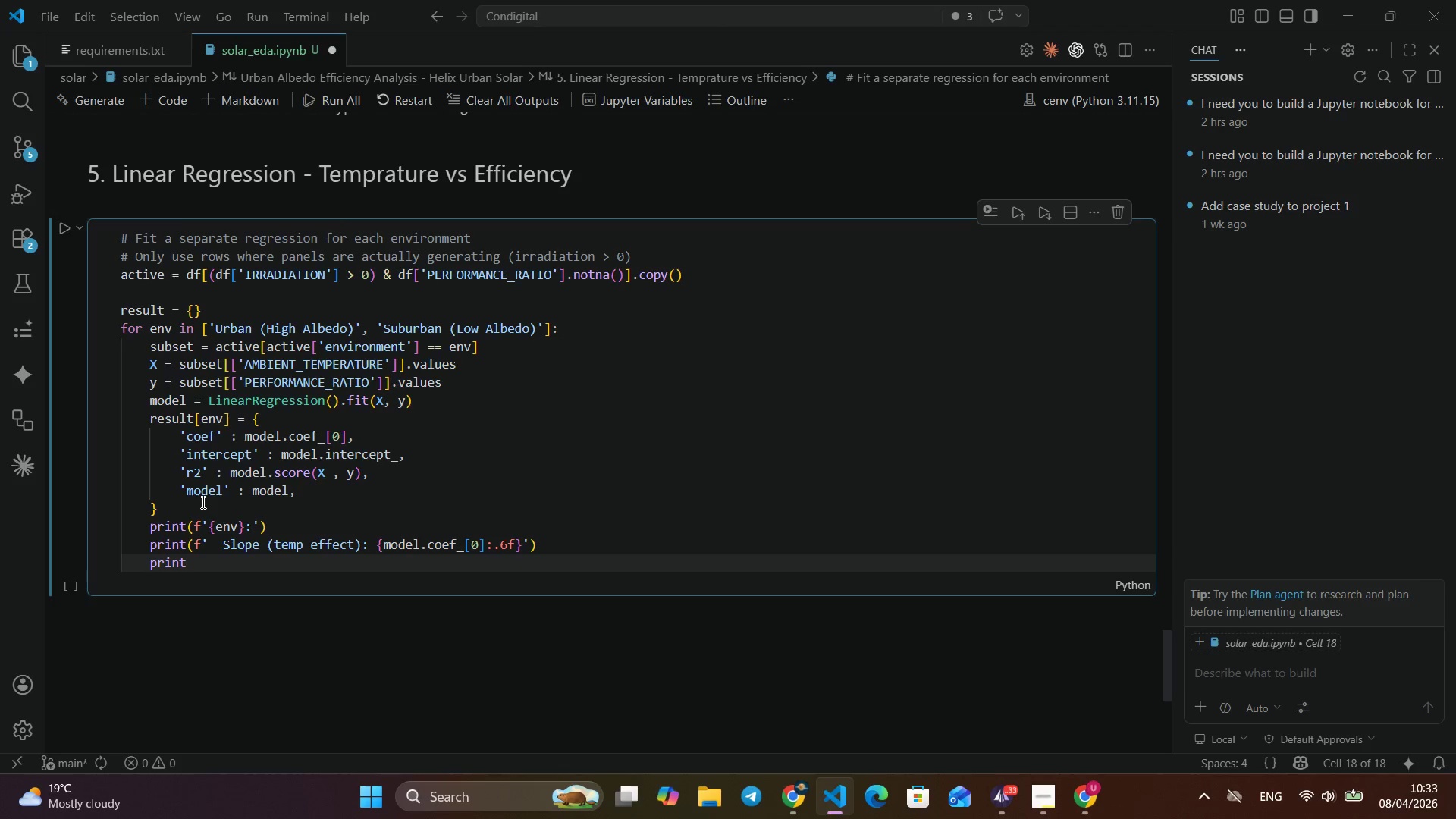 
key(Enter)
 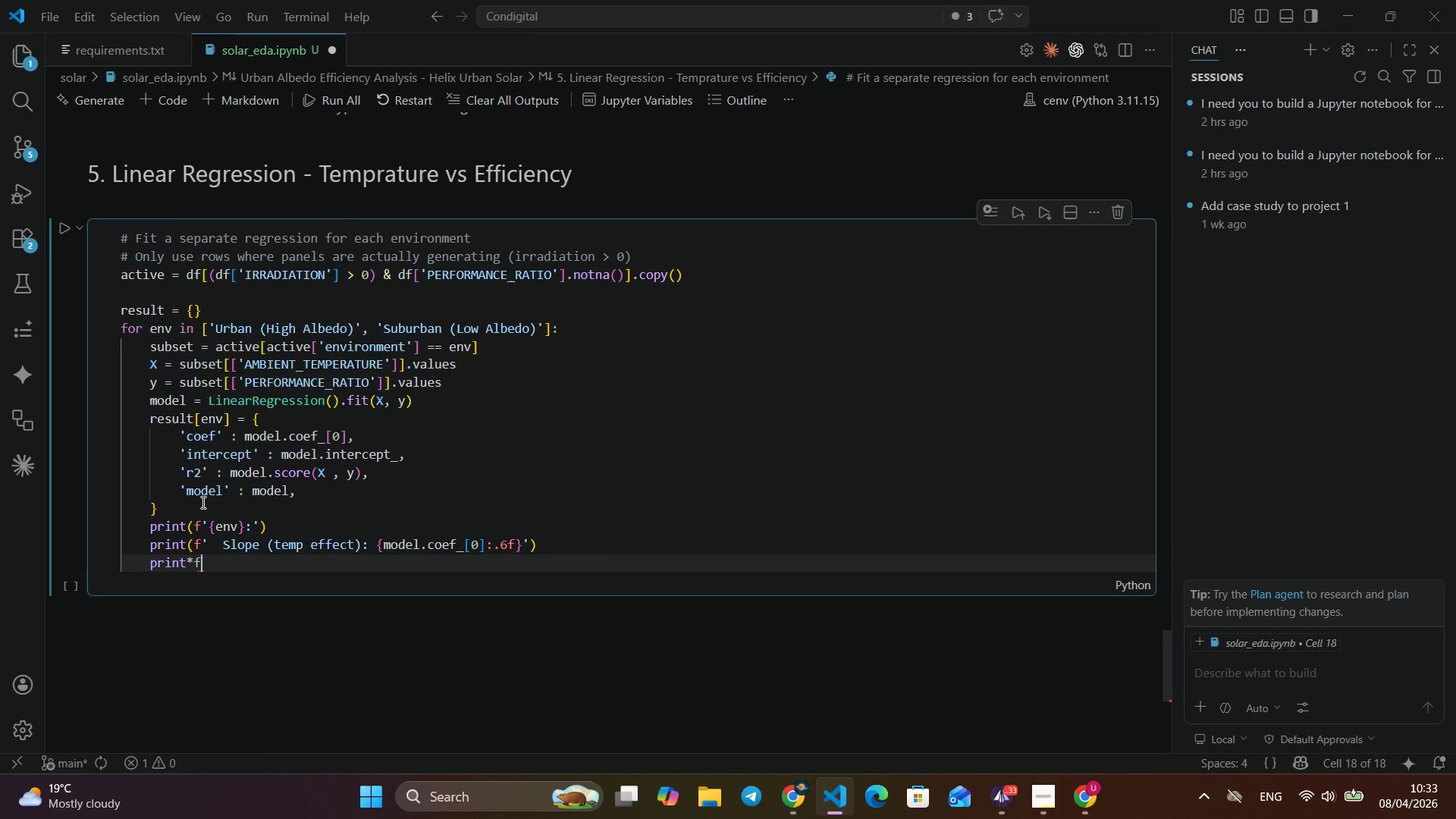 
type(*f)
key(Backspace)
key(Backspace)
type(9)
key(Backspace)
type((f' R2 : {model.sco)
 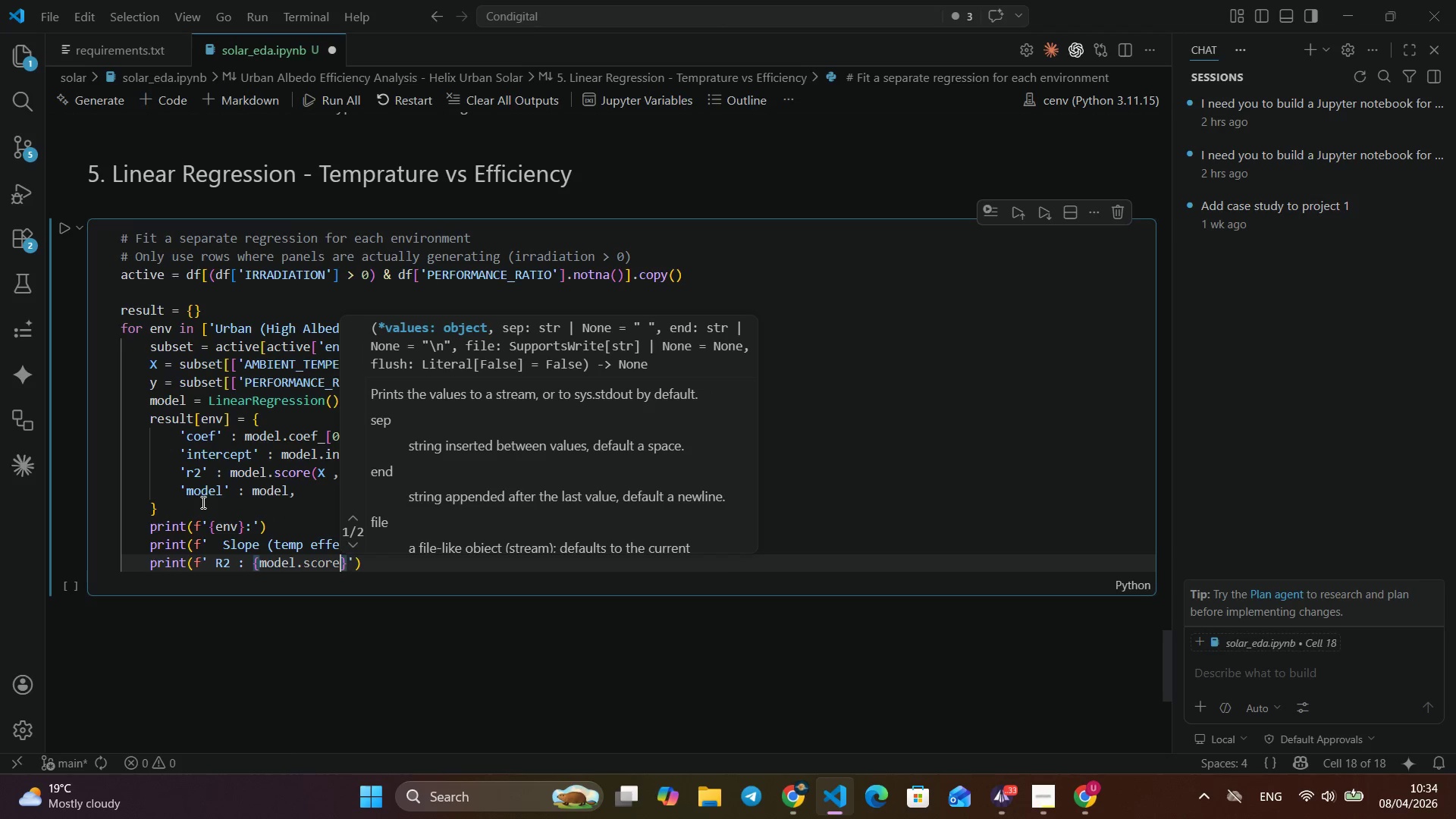 
key(Enter)
 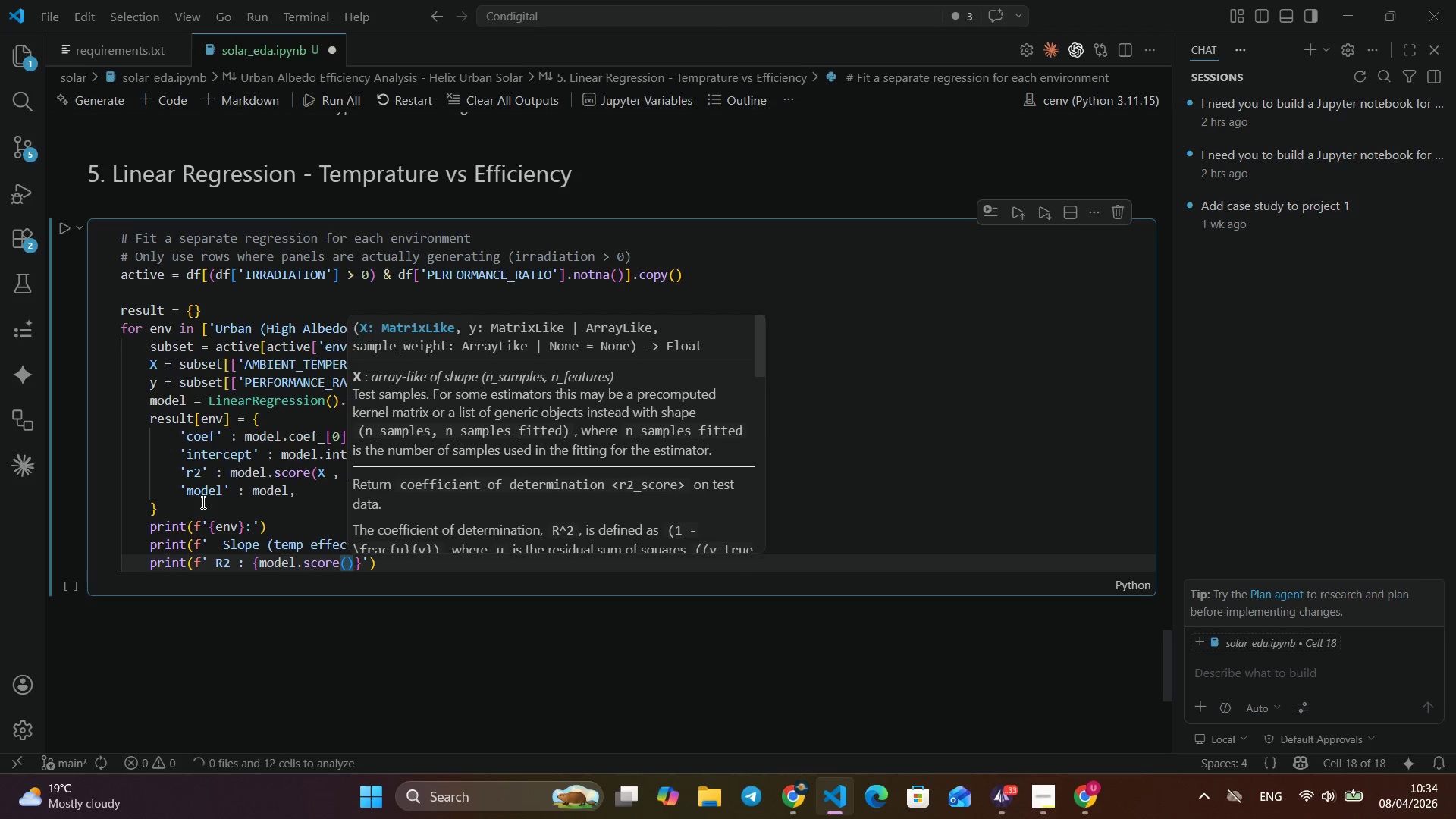 
type((X, y)
 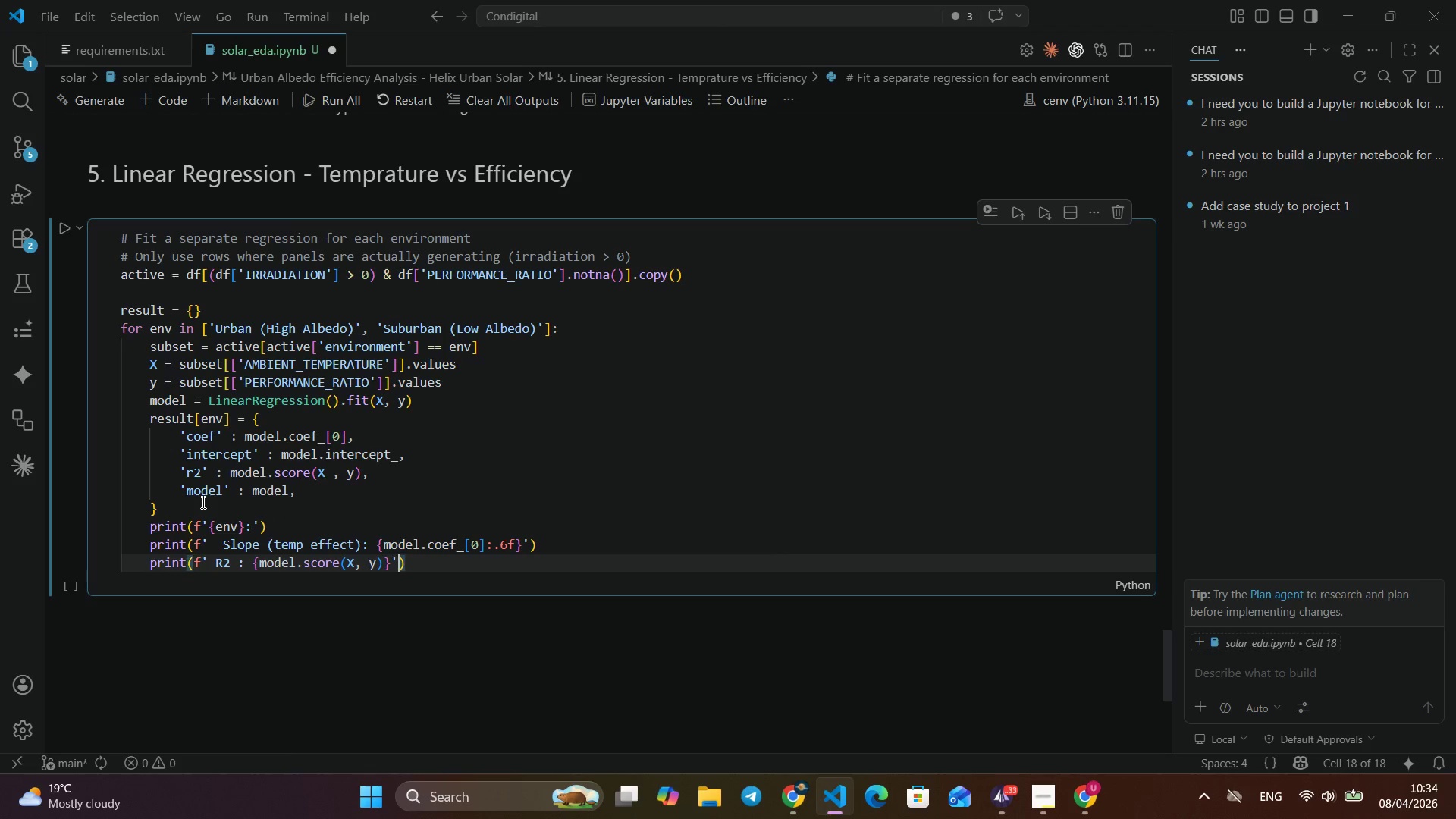 
key(ArrowRight)
 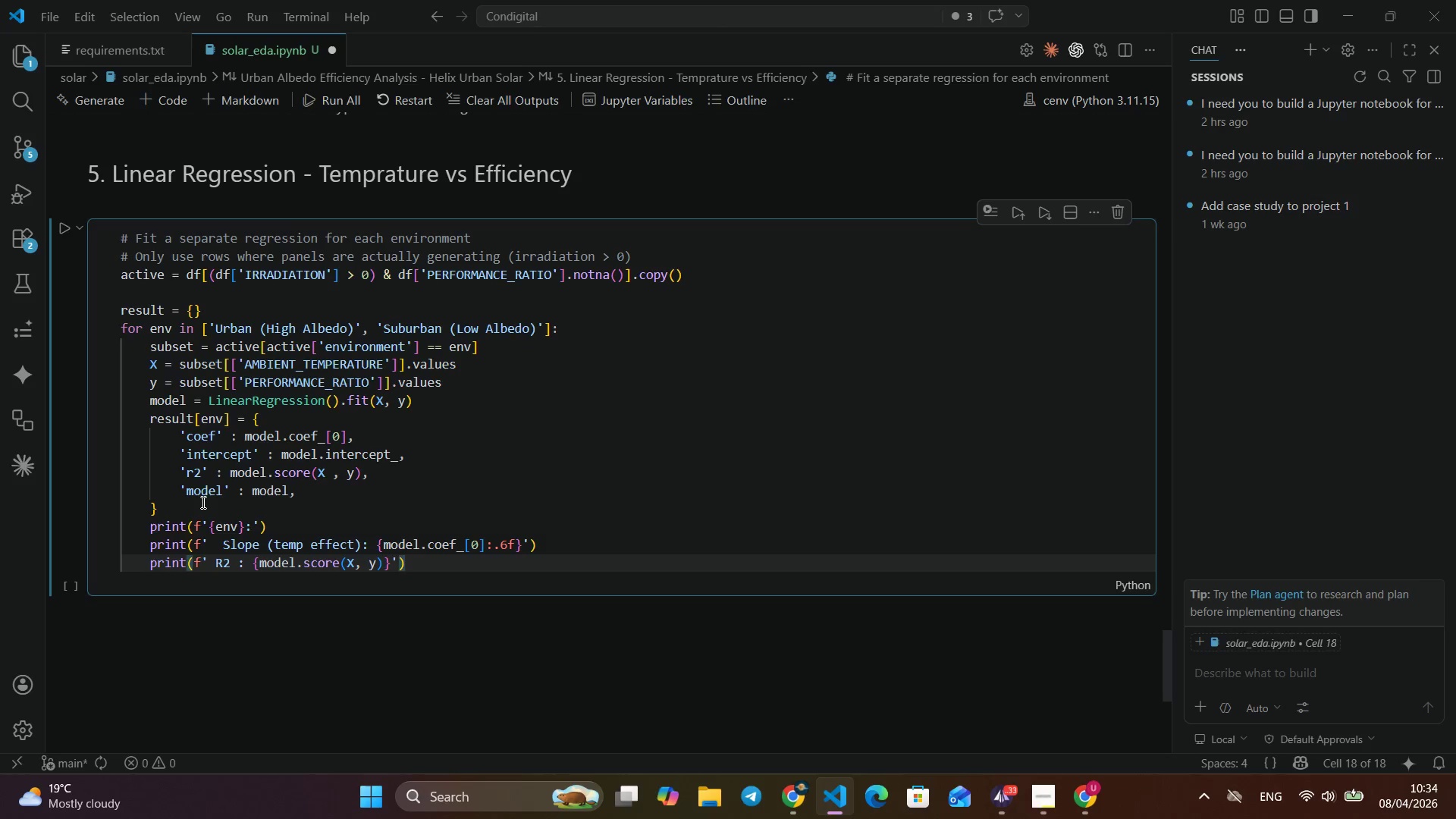 
key(ArrowRight)
 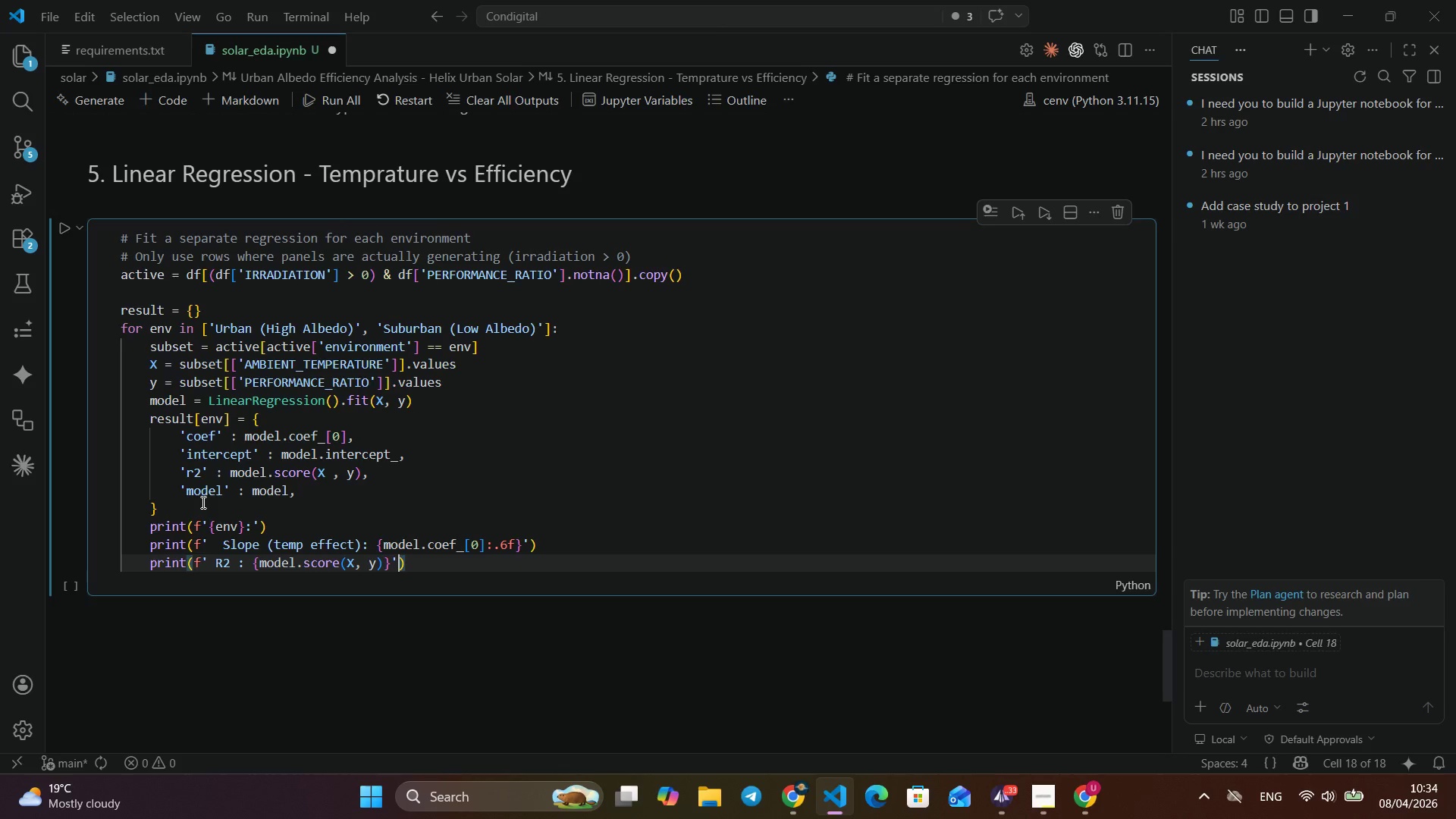 
key(ArrowRight)
 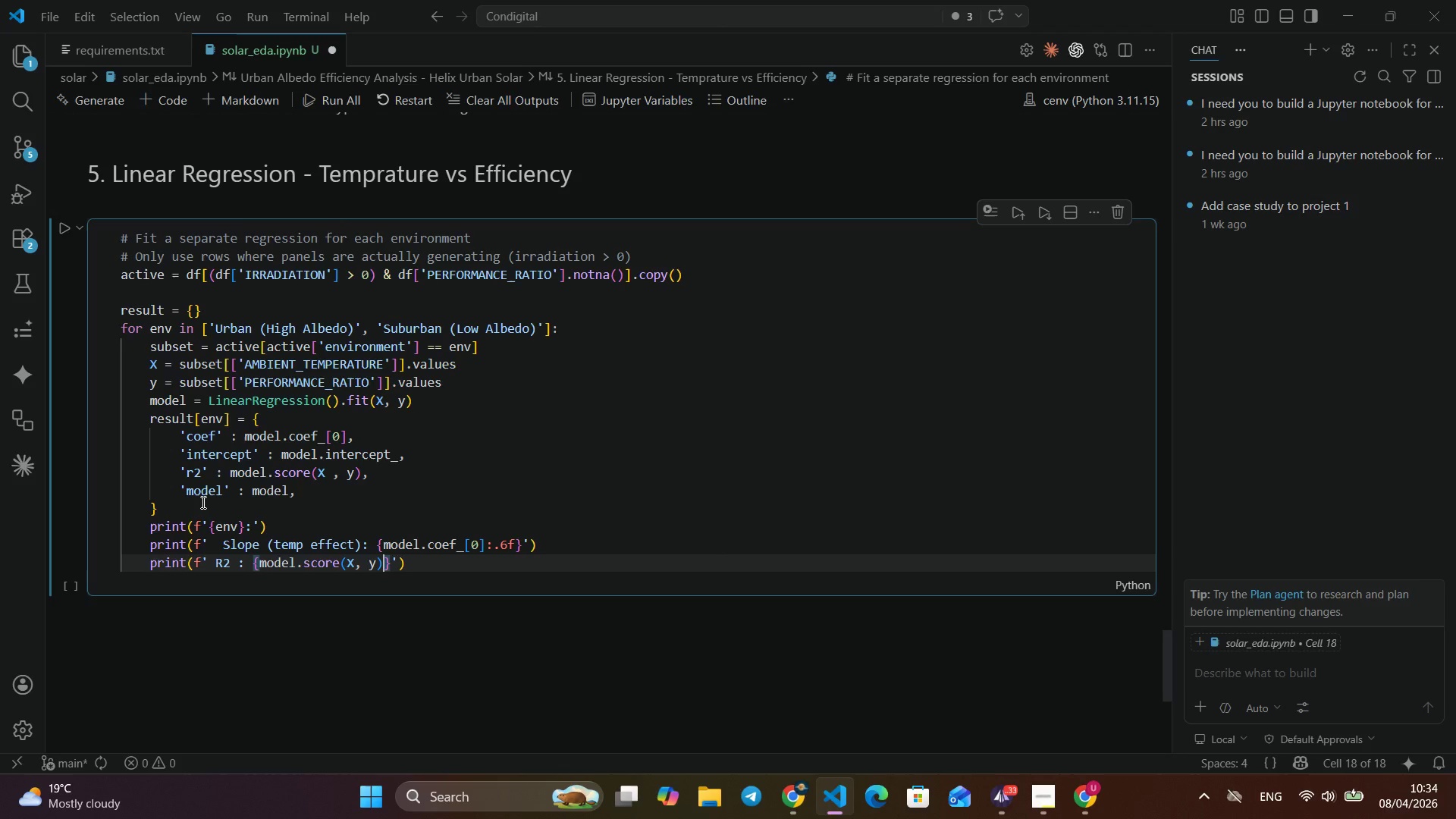 
key(ArrowLeft)
 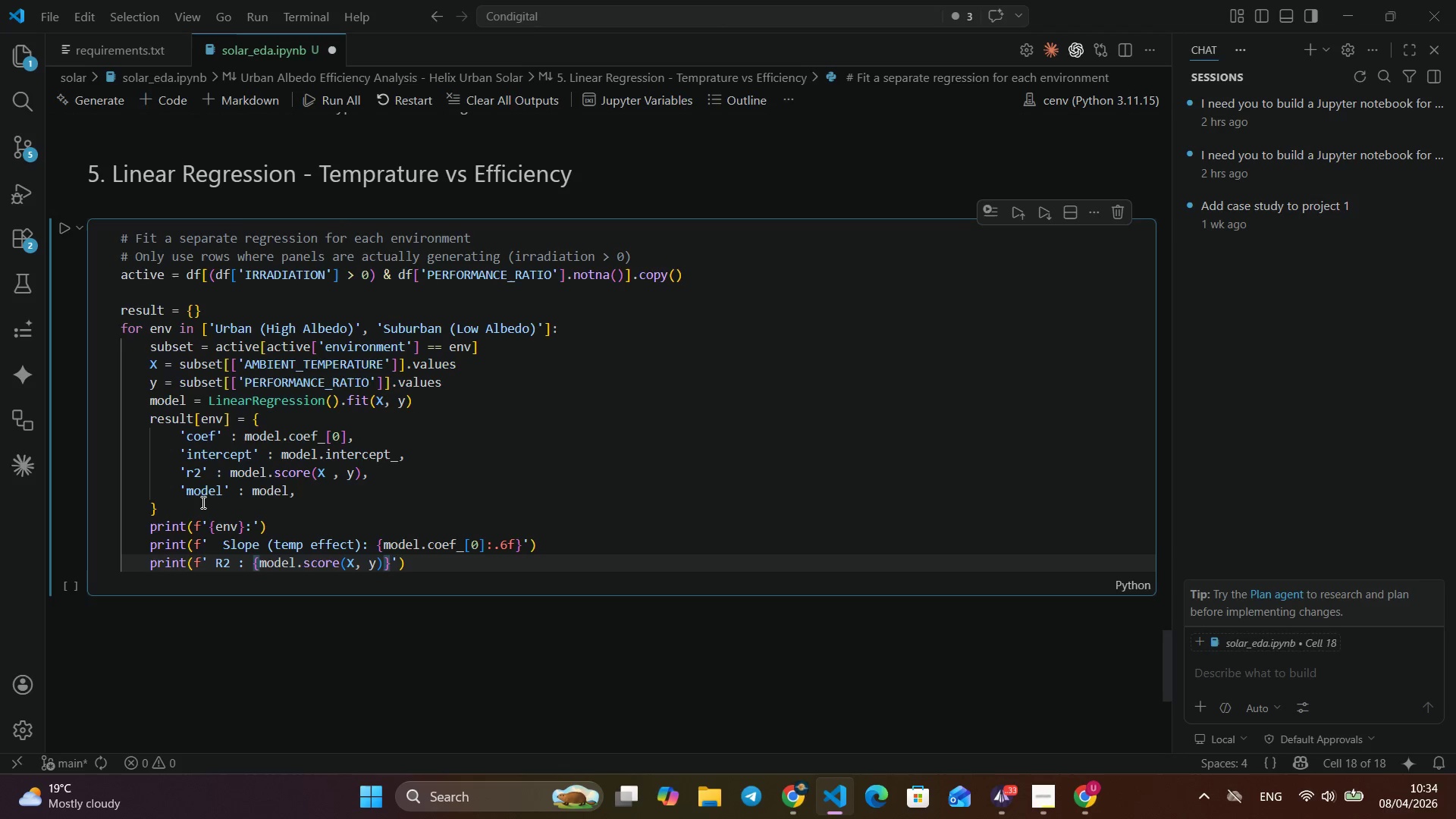 
key(ArrowLeft)
 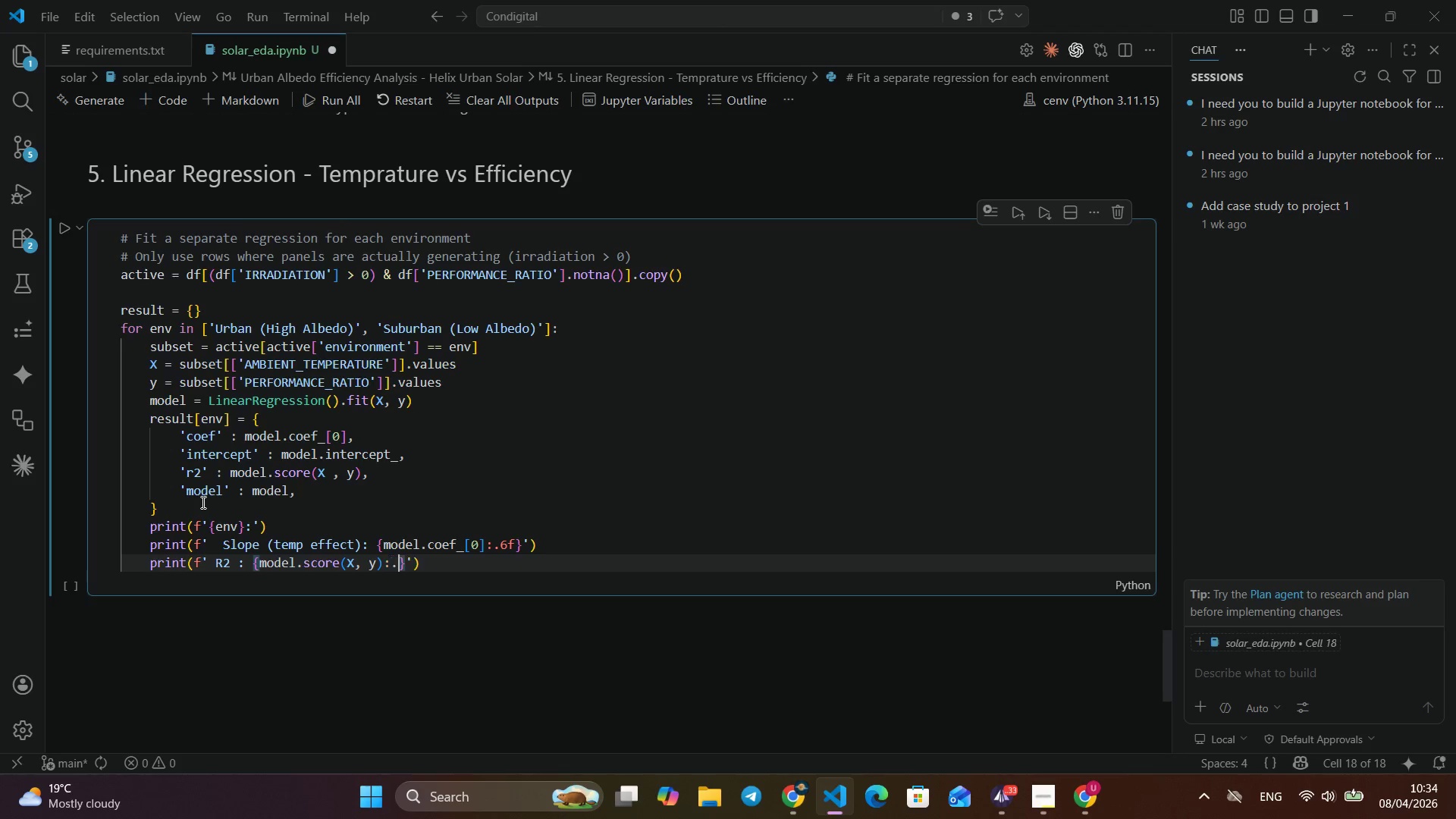 
type(:.4f)
 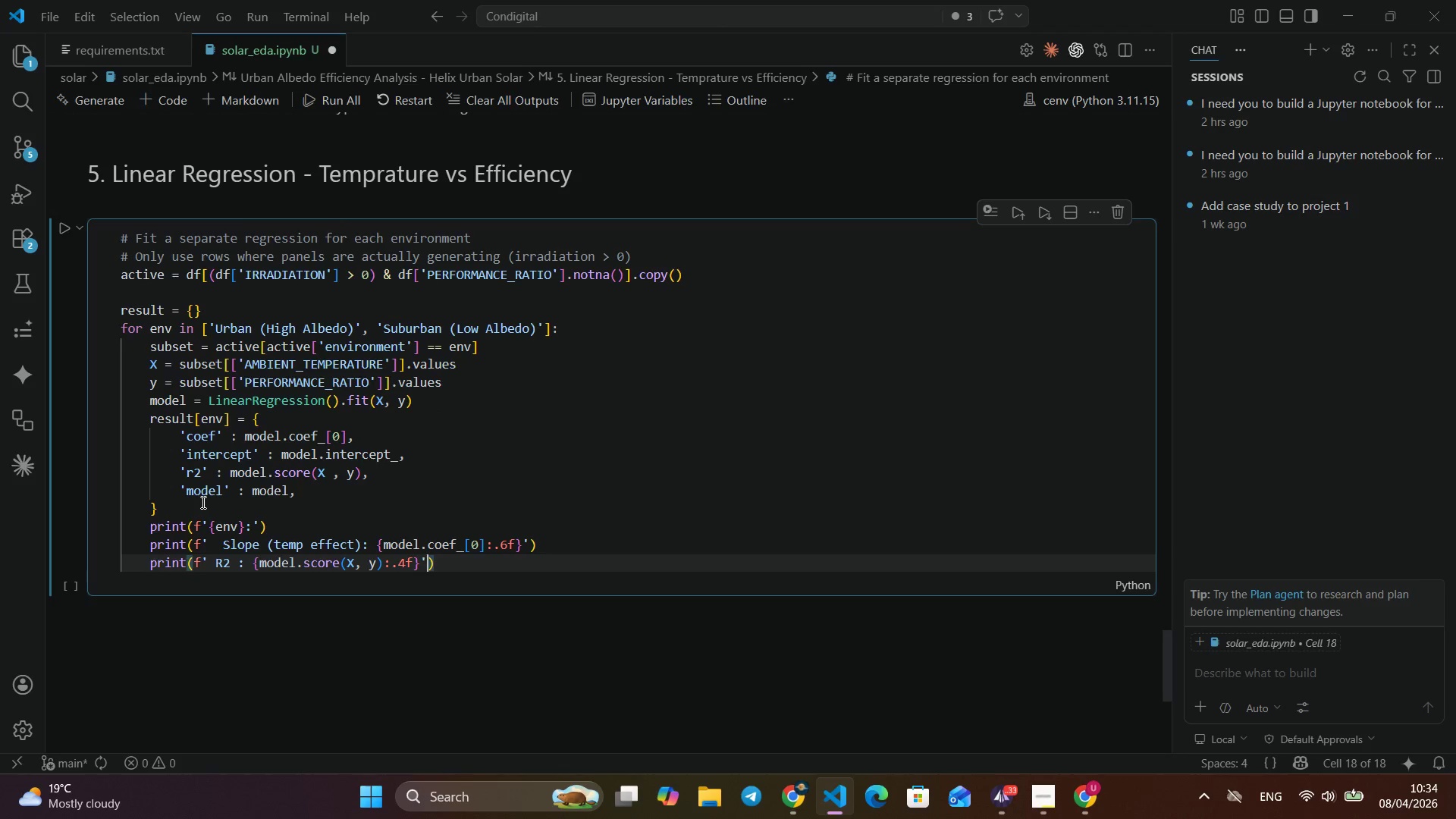 
key(ArrowRight)
 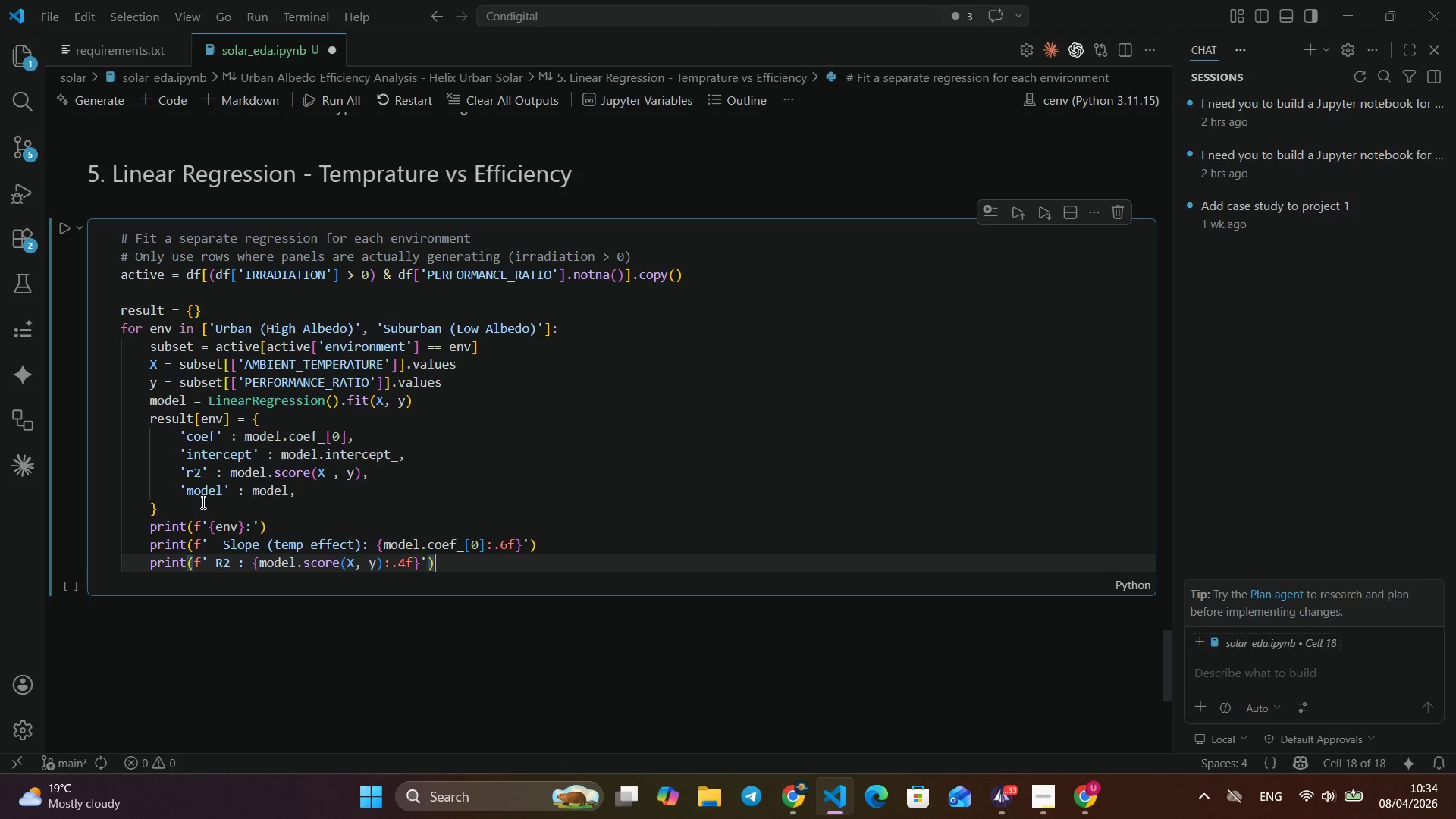 
key(ArrowRight)
 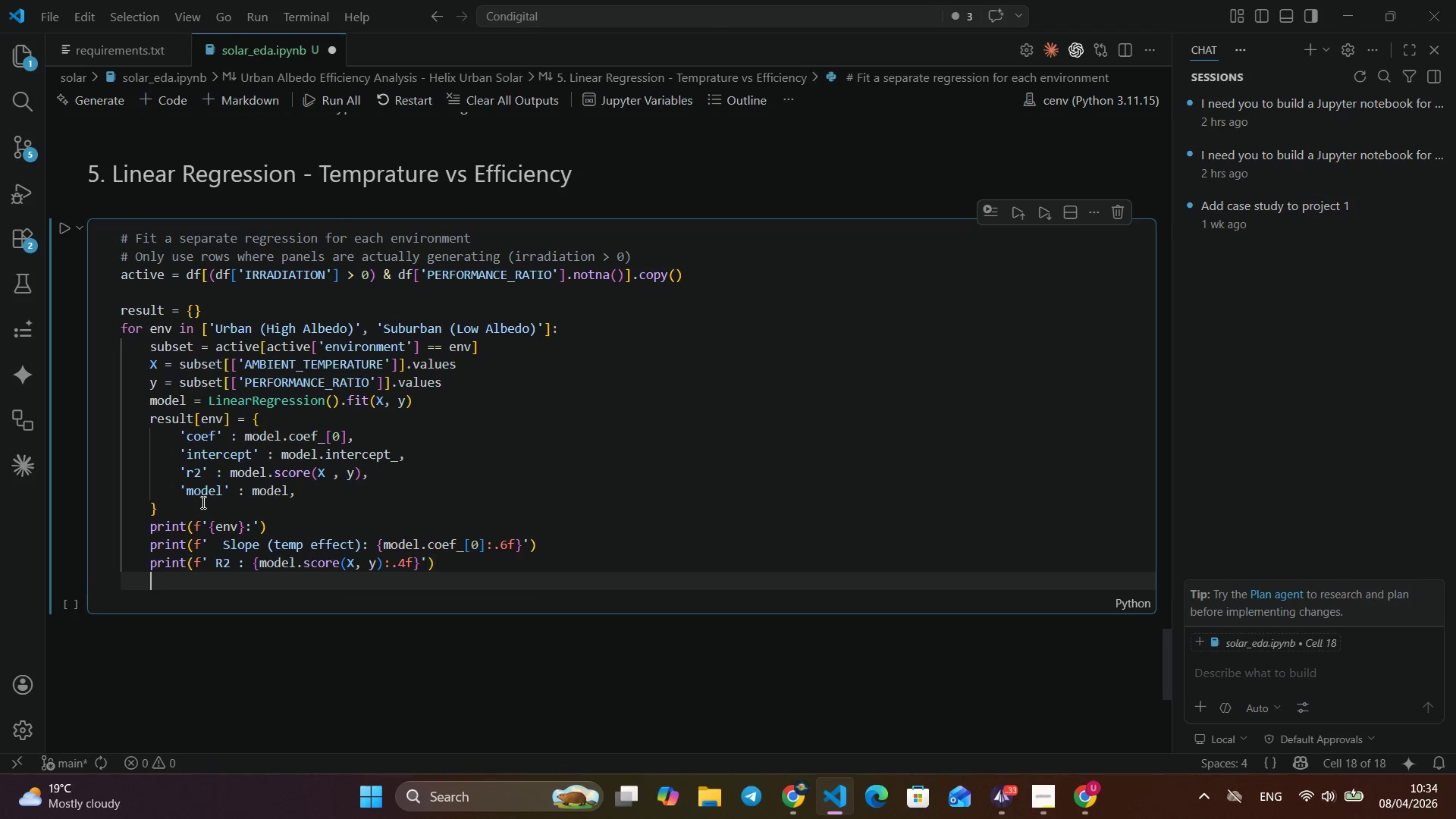 
key(ArrowRight)
 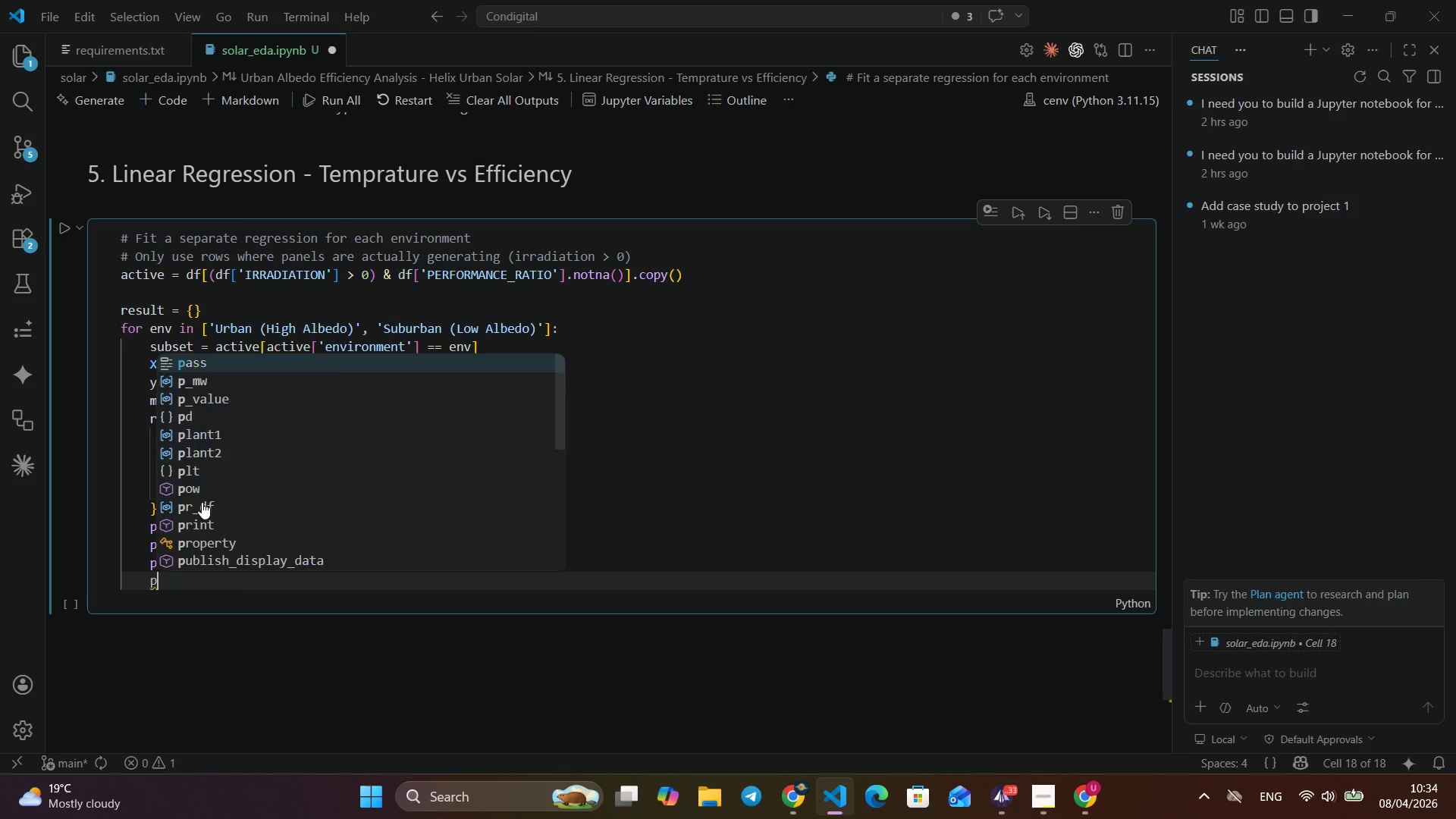 
key(Enter)
 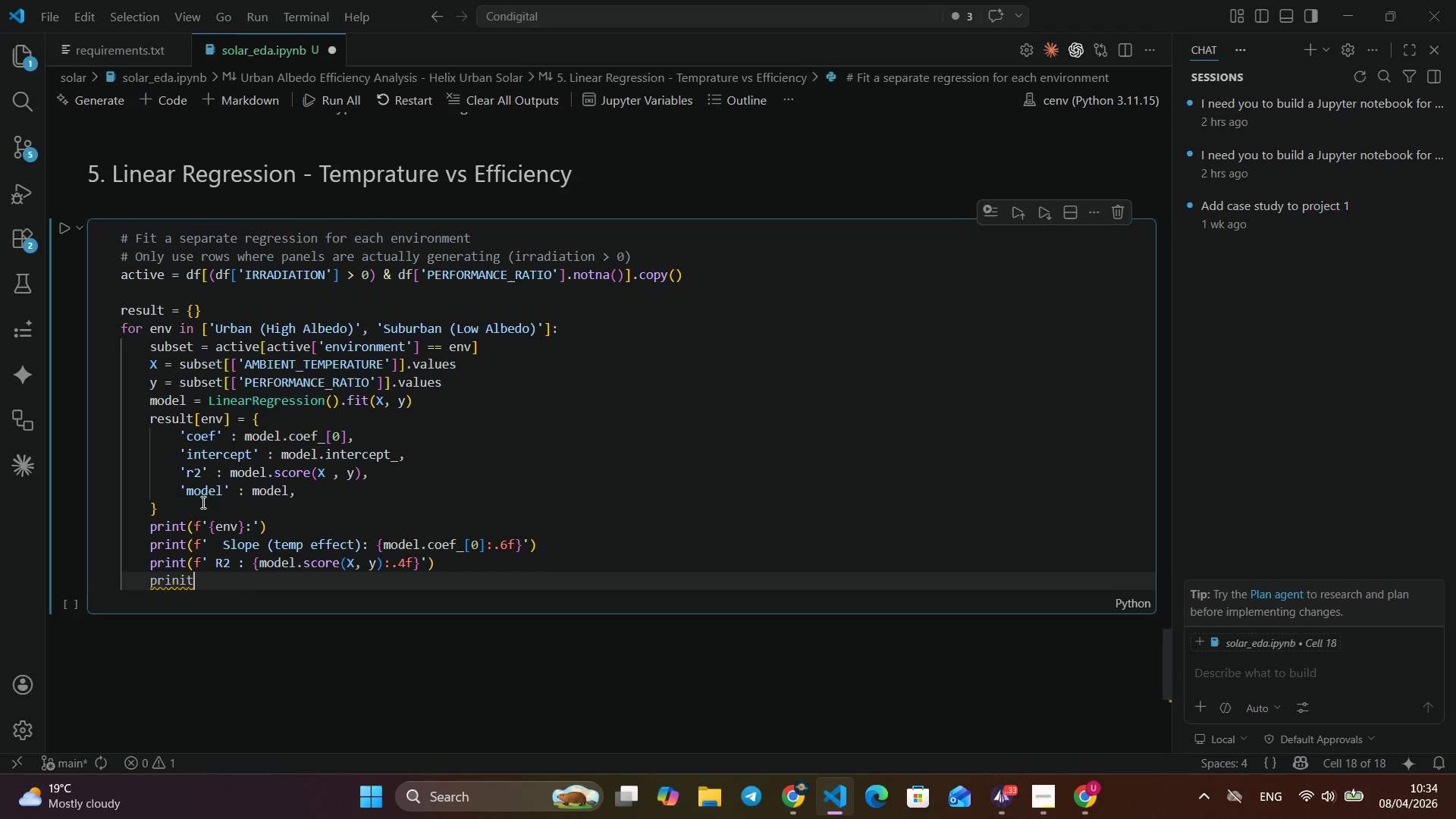 
type(priint)
key(Backspace)
key(Backspace)
type(n)
key(Backspace)
type(t()
 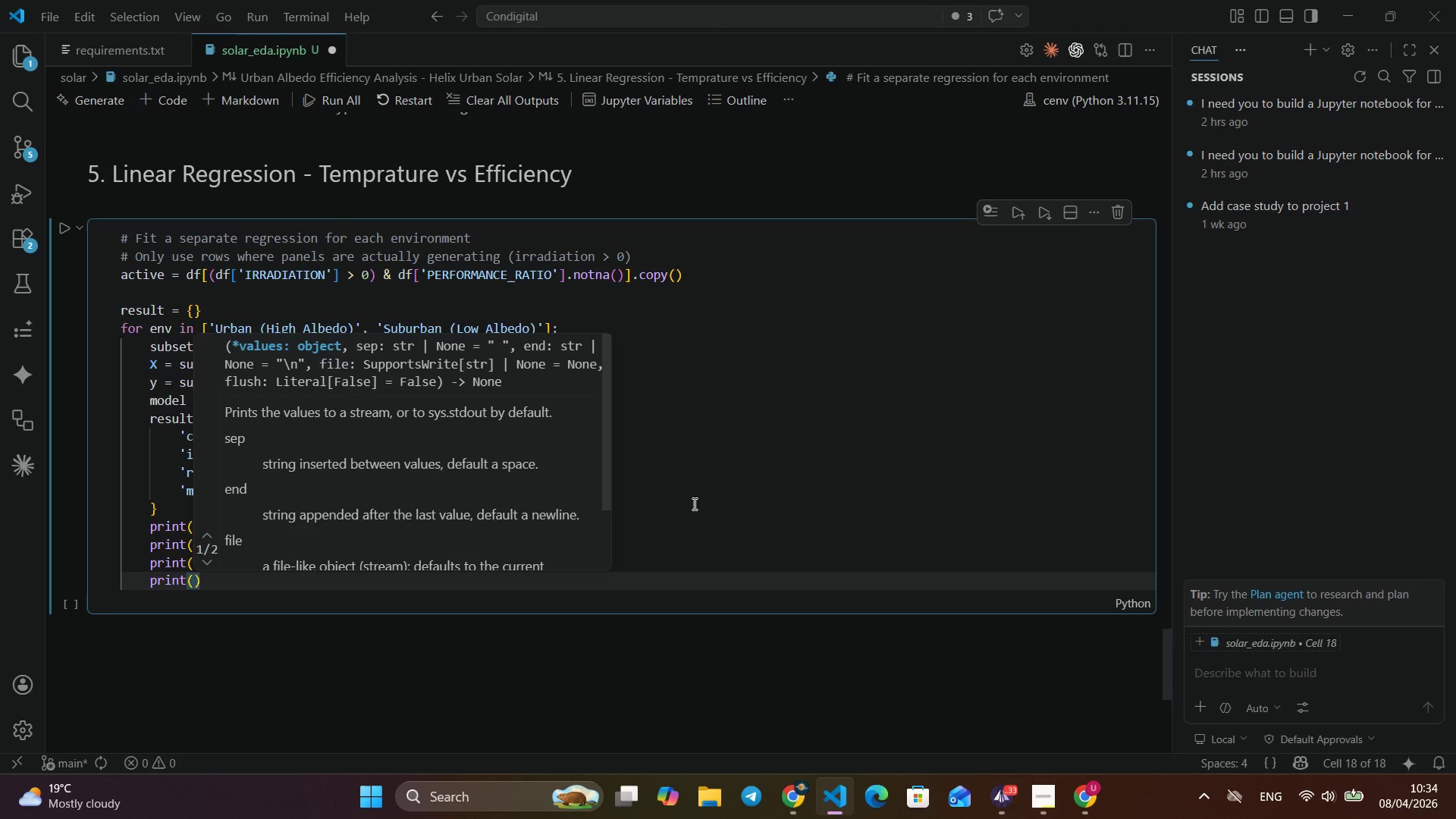 
scroll: coordinate [742, 489], scroll_direction: down, amount: 3.0
 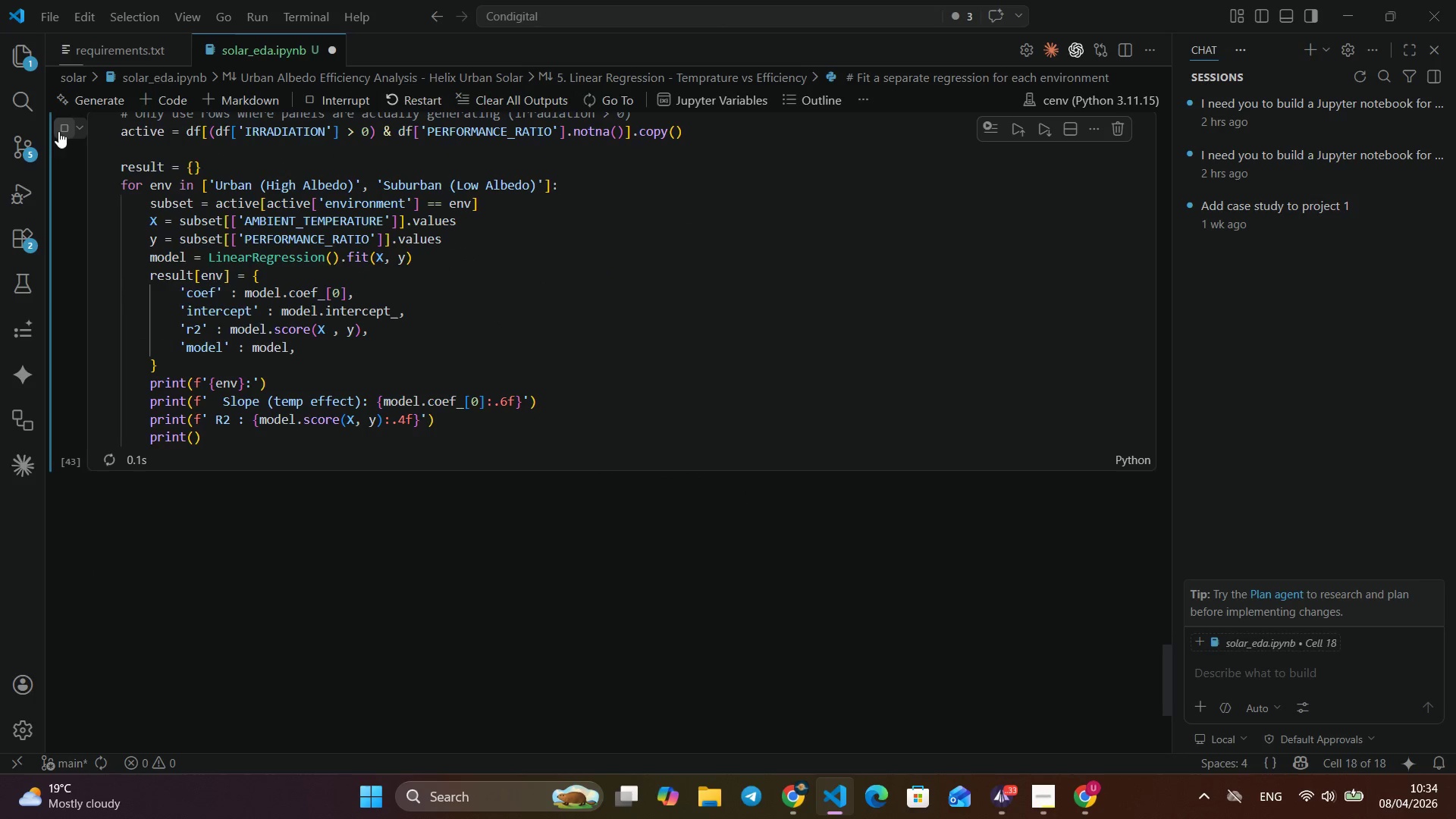 
left_click([58, 131])
 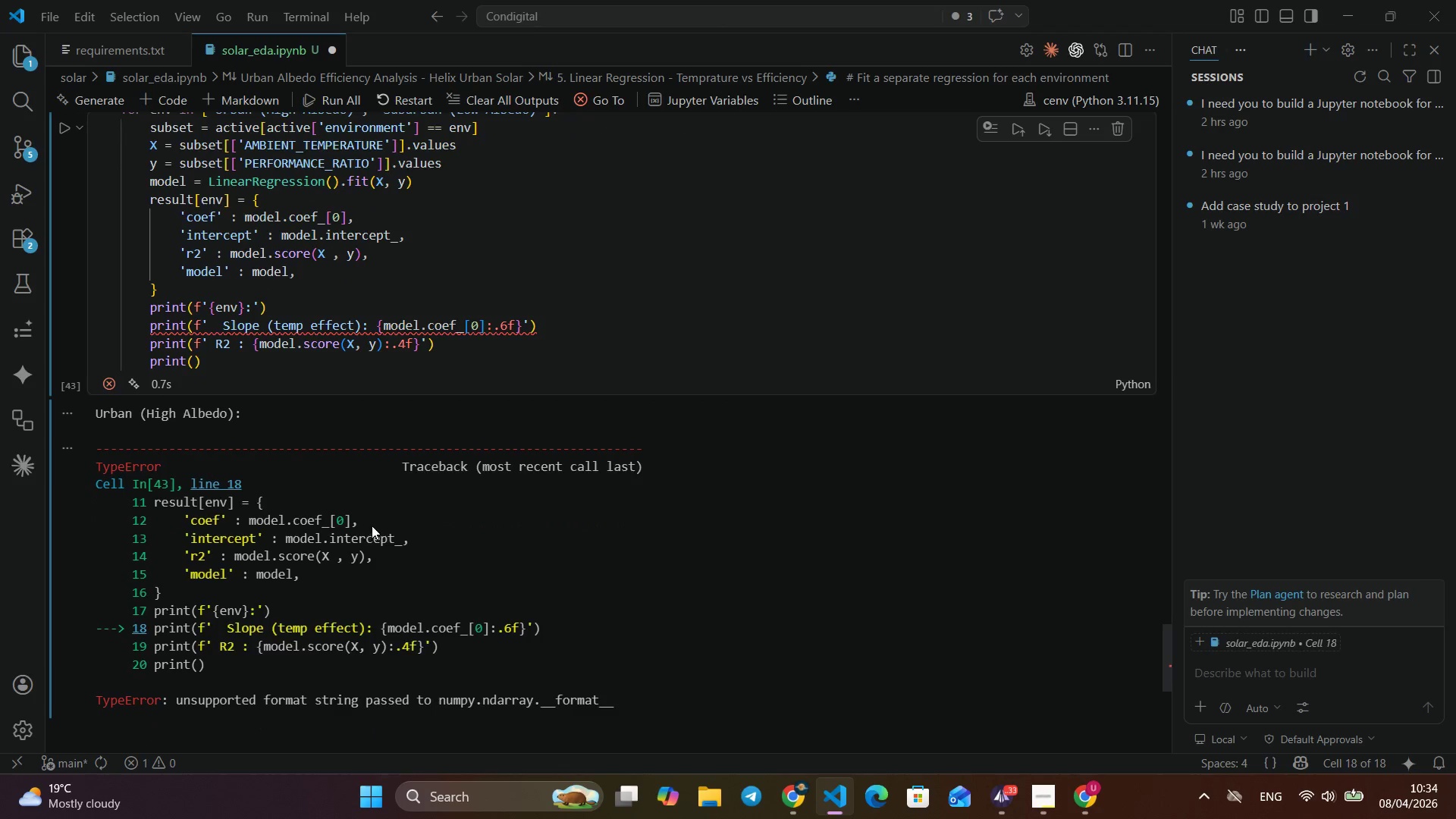 
scroll: coordinate [372, 523], scroll_direction: down, amount: 4.0
 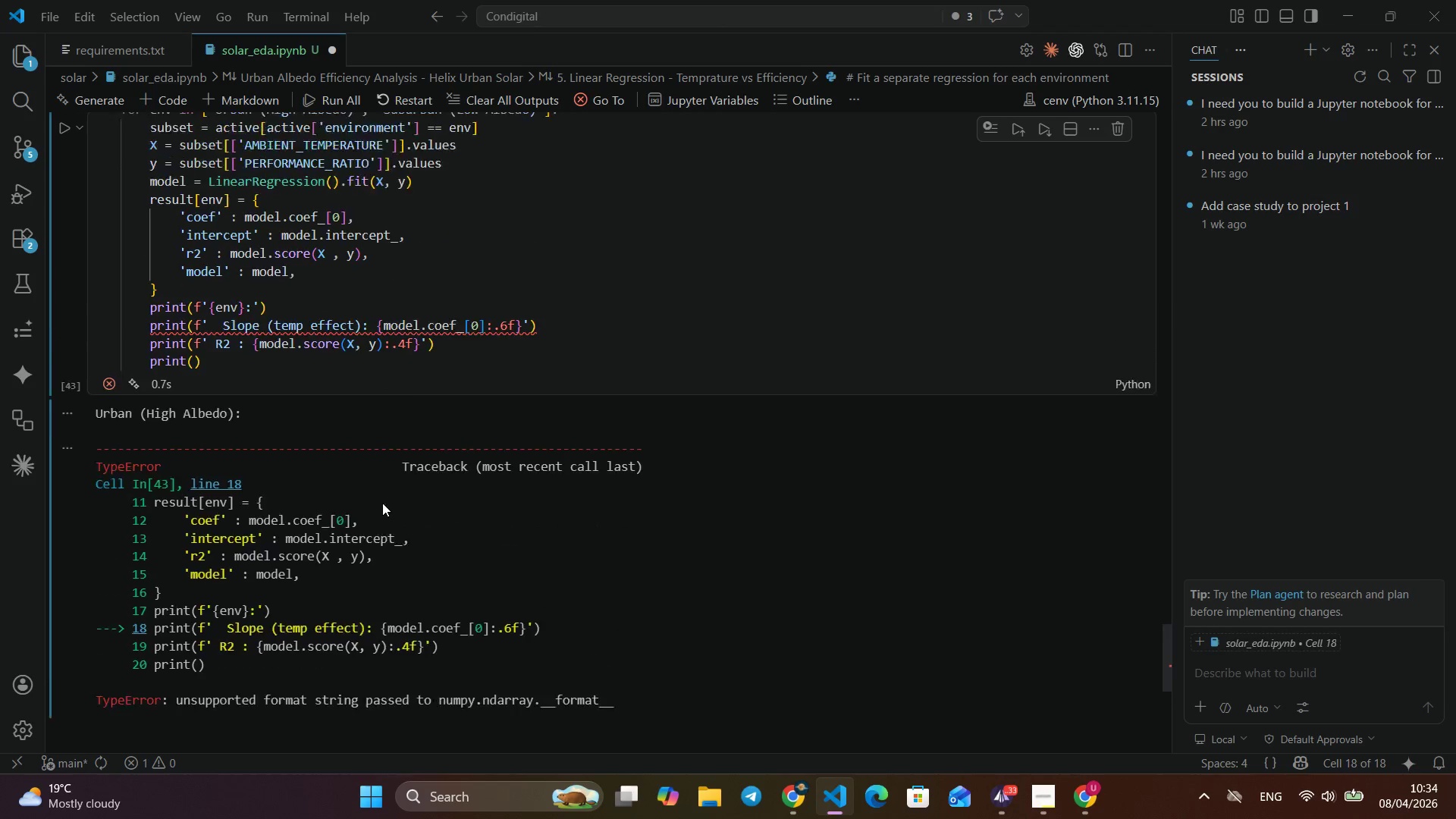 
scroll: coordinate [382, 503], scroll_direction: up, amount: 4.0
 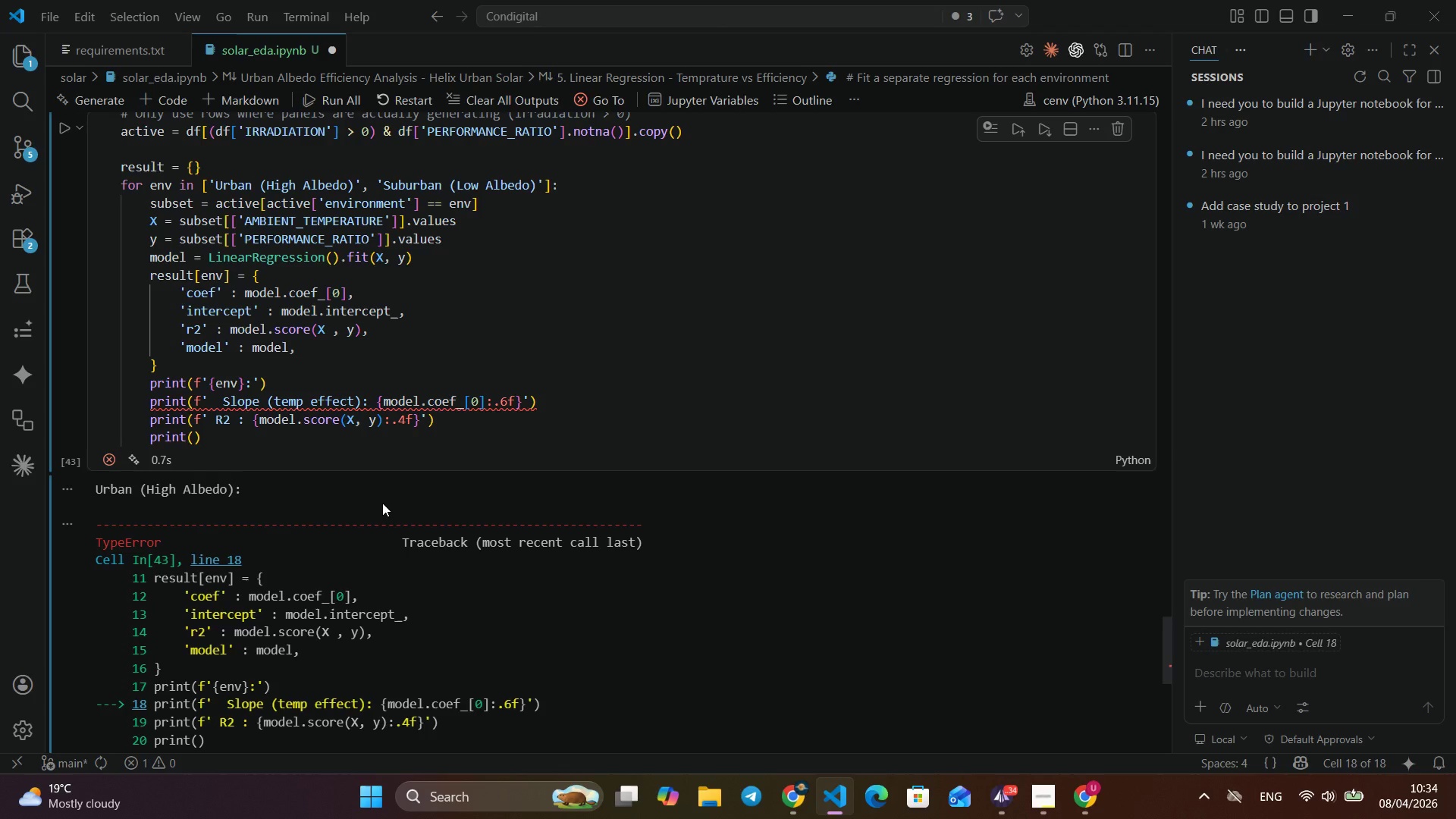 
wait(19.55)
 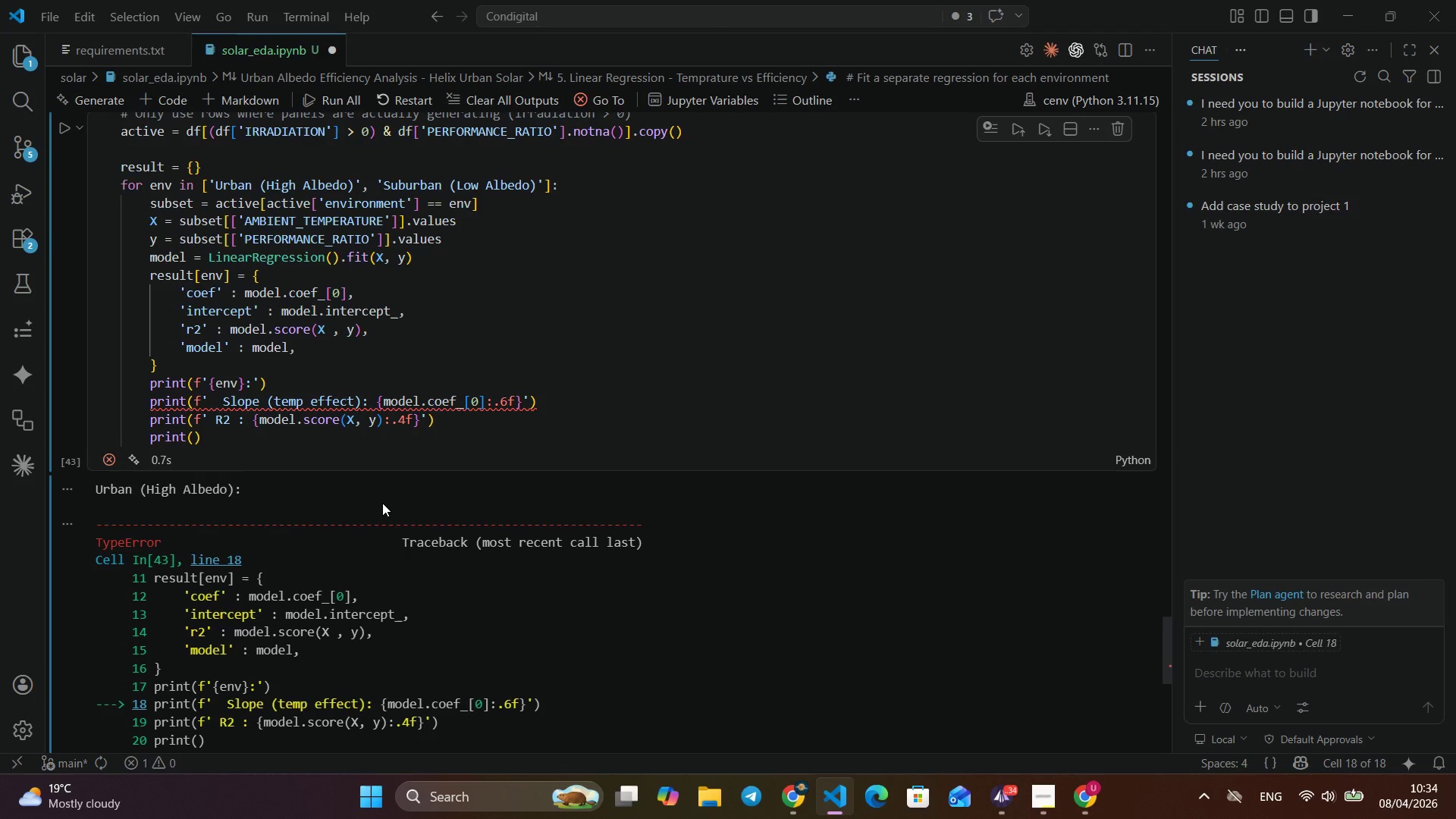 
scroll: coordinate [382, 503], scroll_direction: down, amount: 4.0
 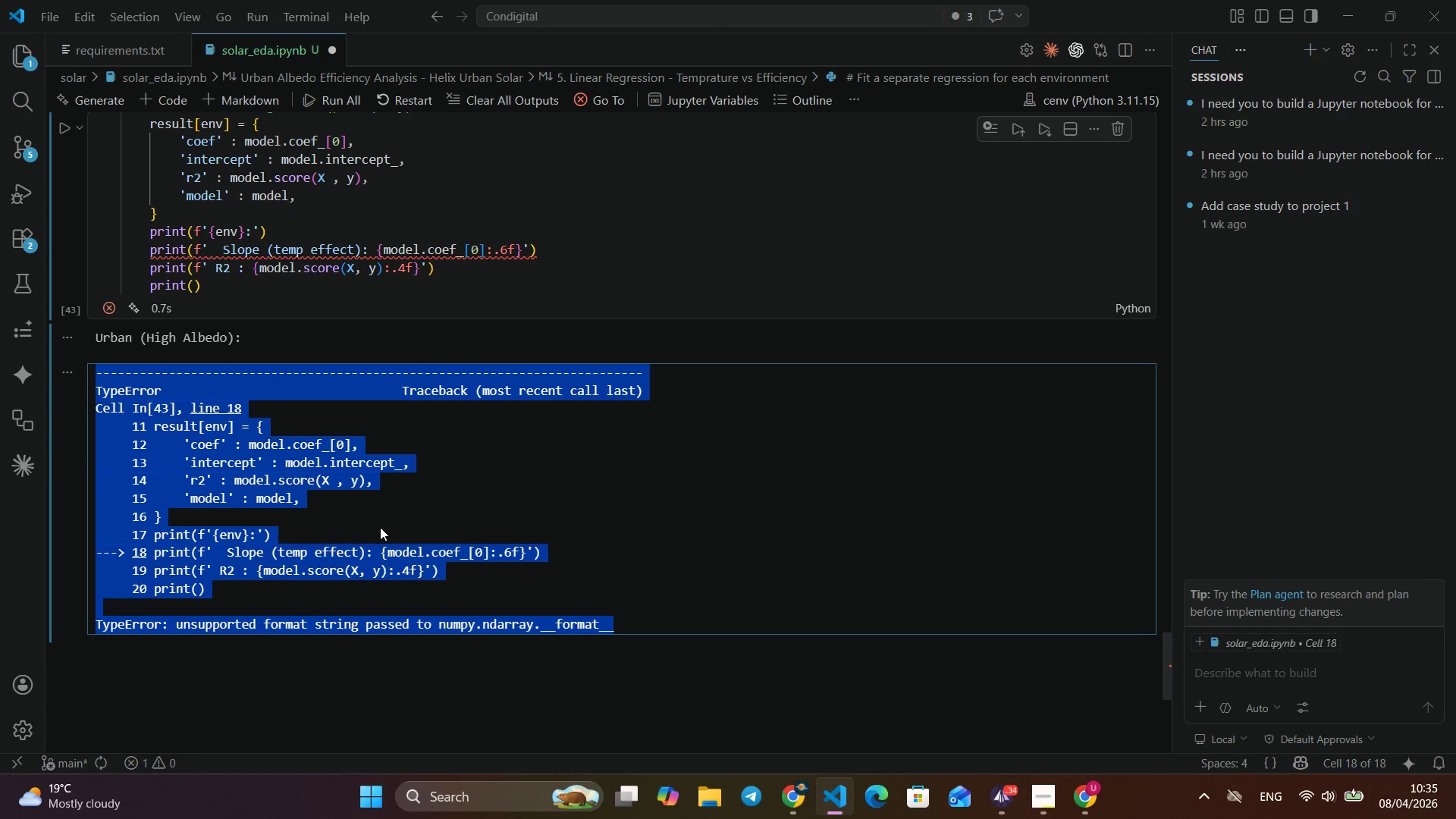 
left_click([383, 535])
 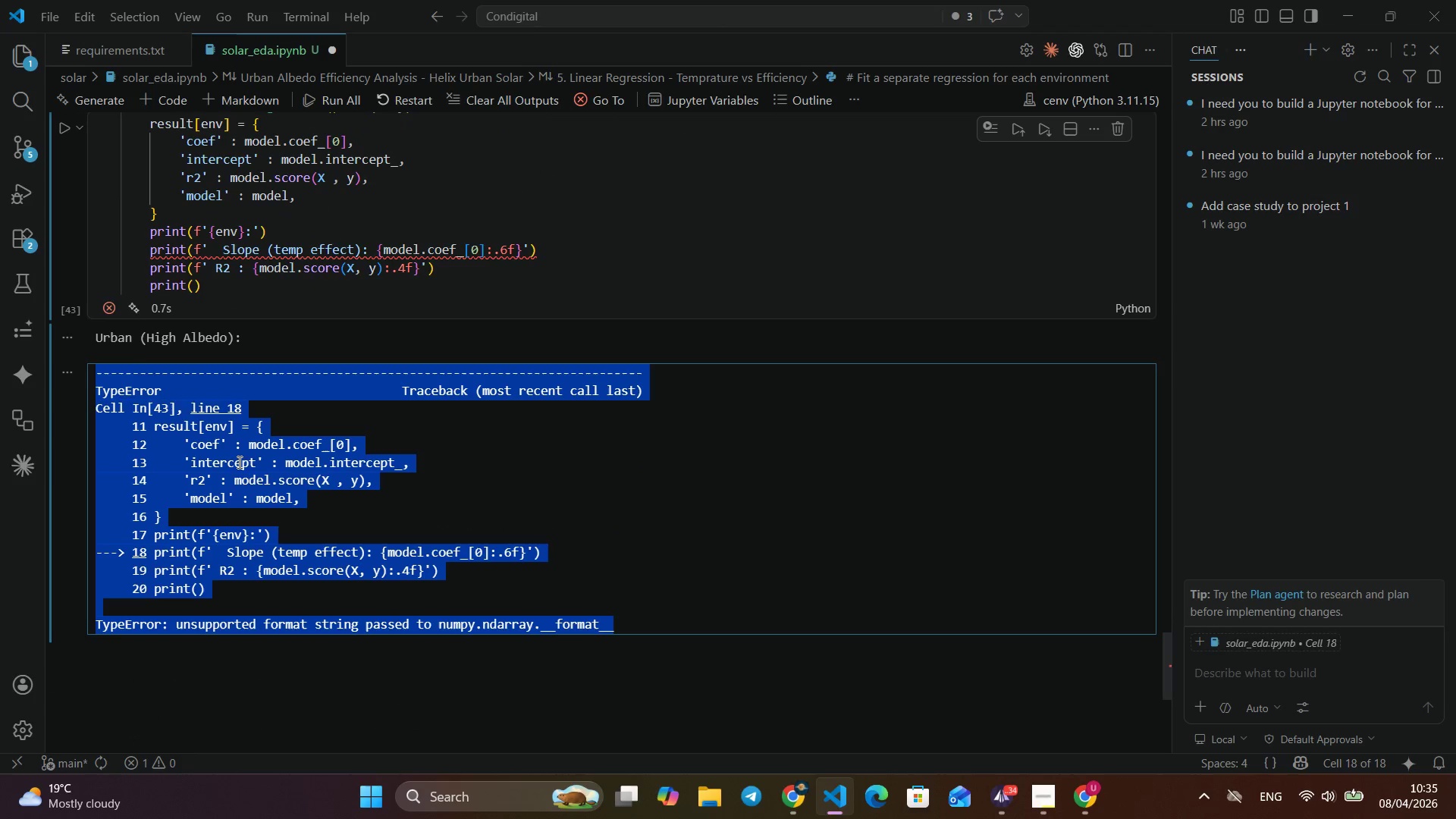 
key(Control+Shift+A)
 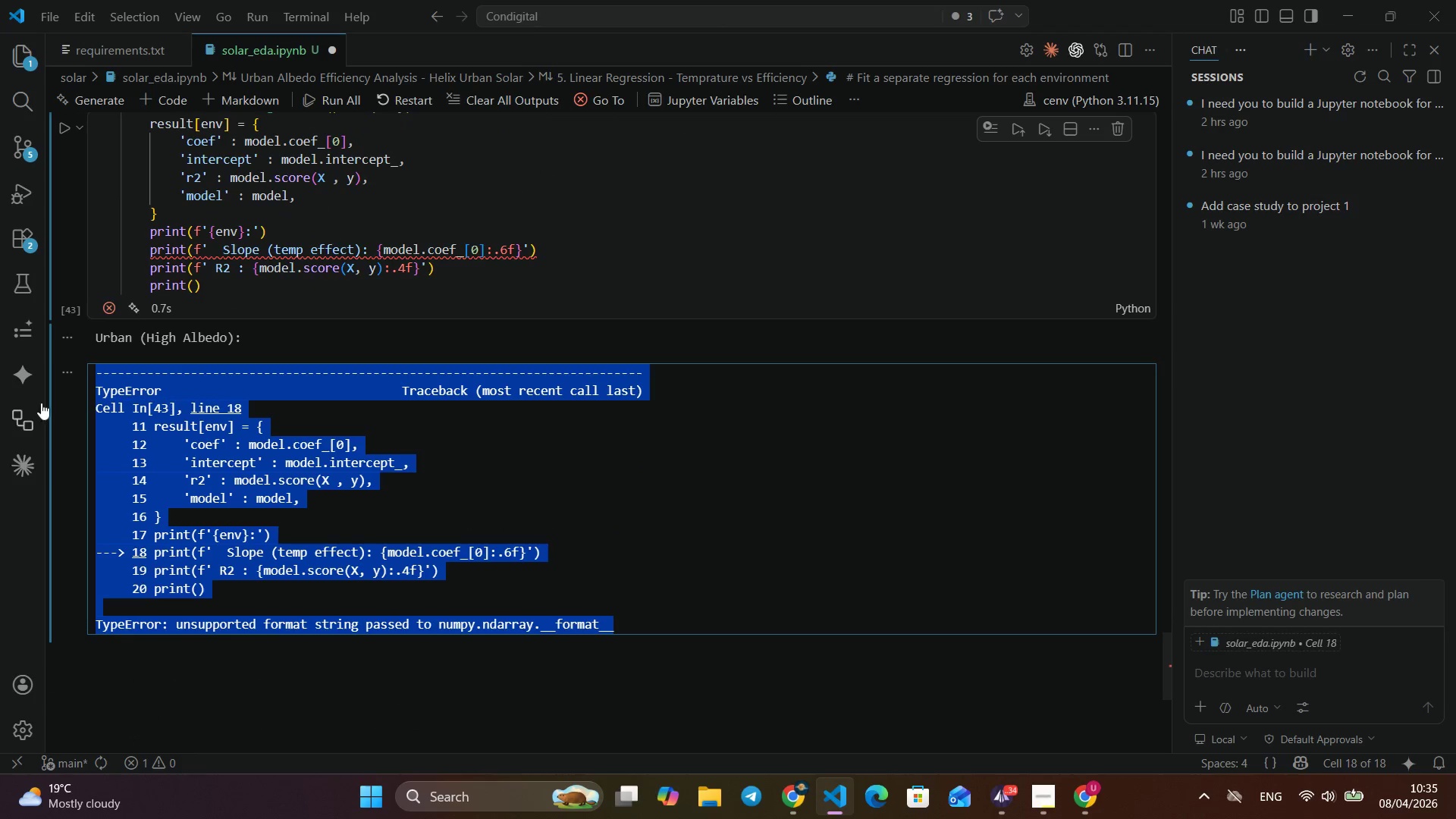 
key(Control+Shift+C)
 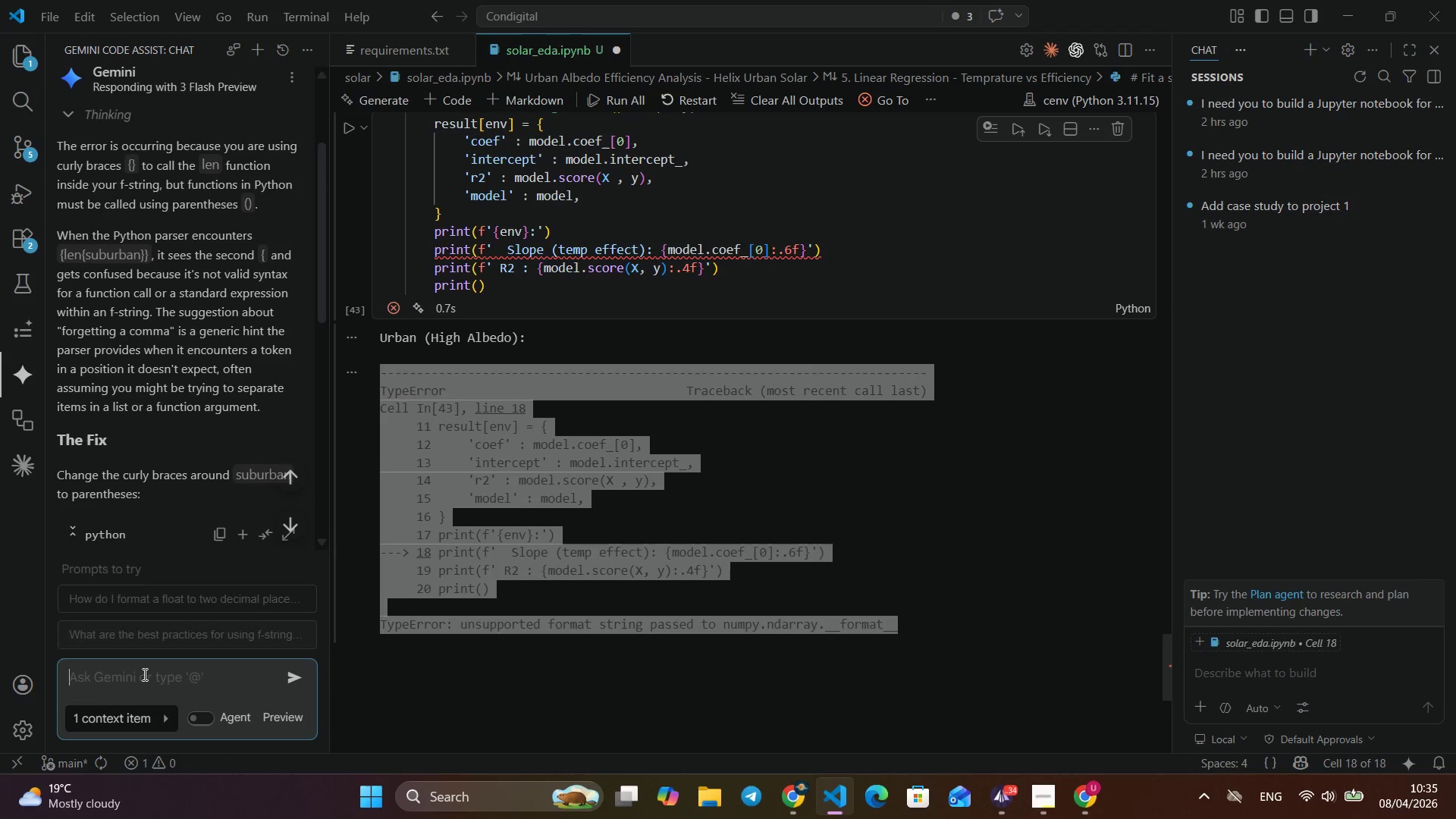 
left_click([27, 382])
 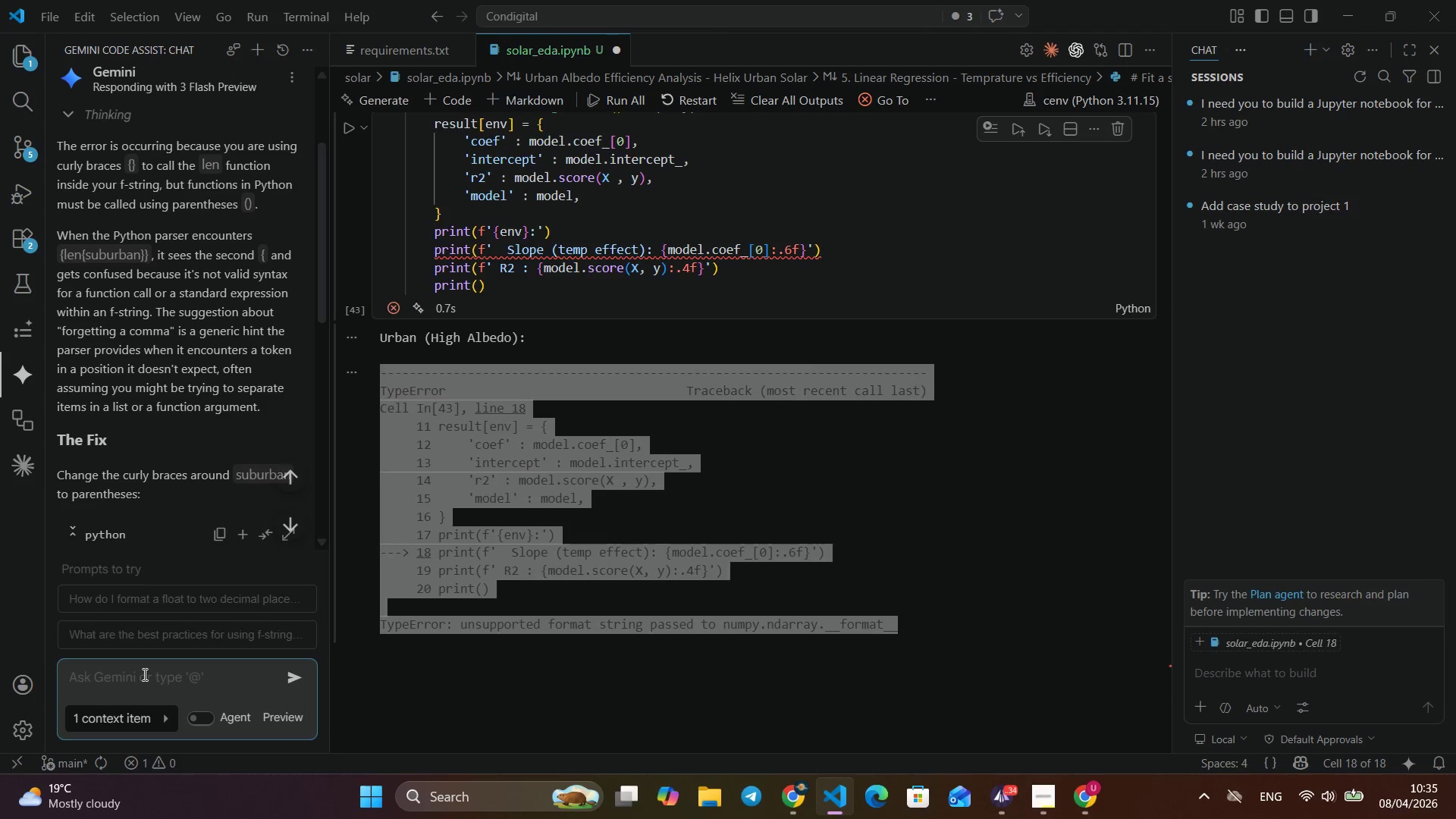 
left_click([143, 674])
 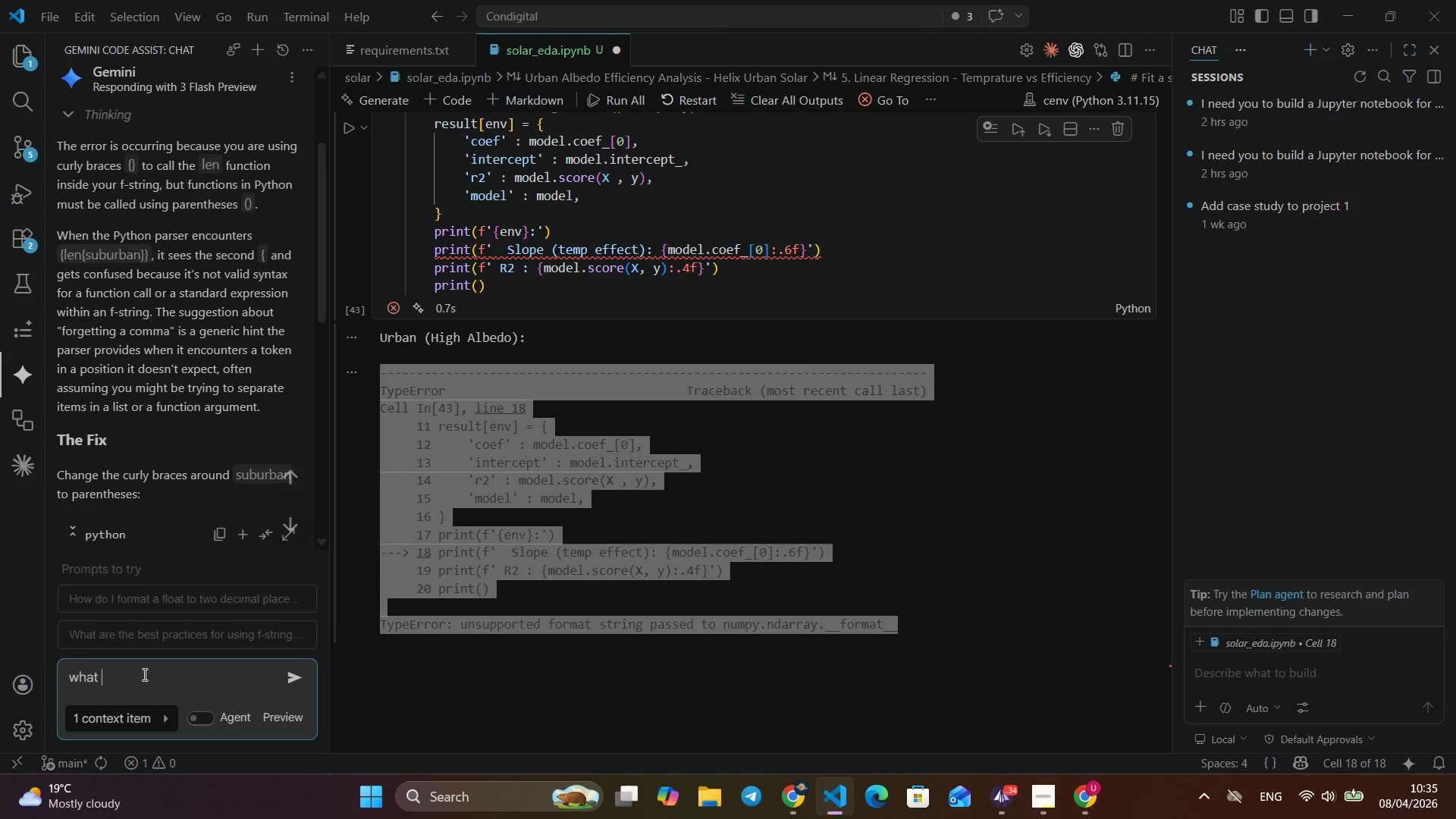 
type(WHAT ABOUT NOW )
 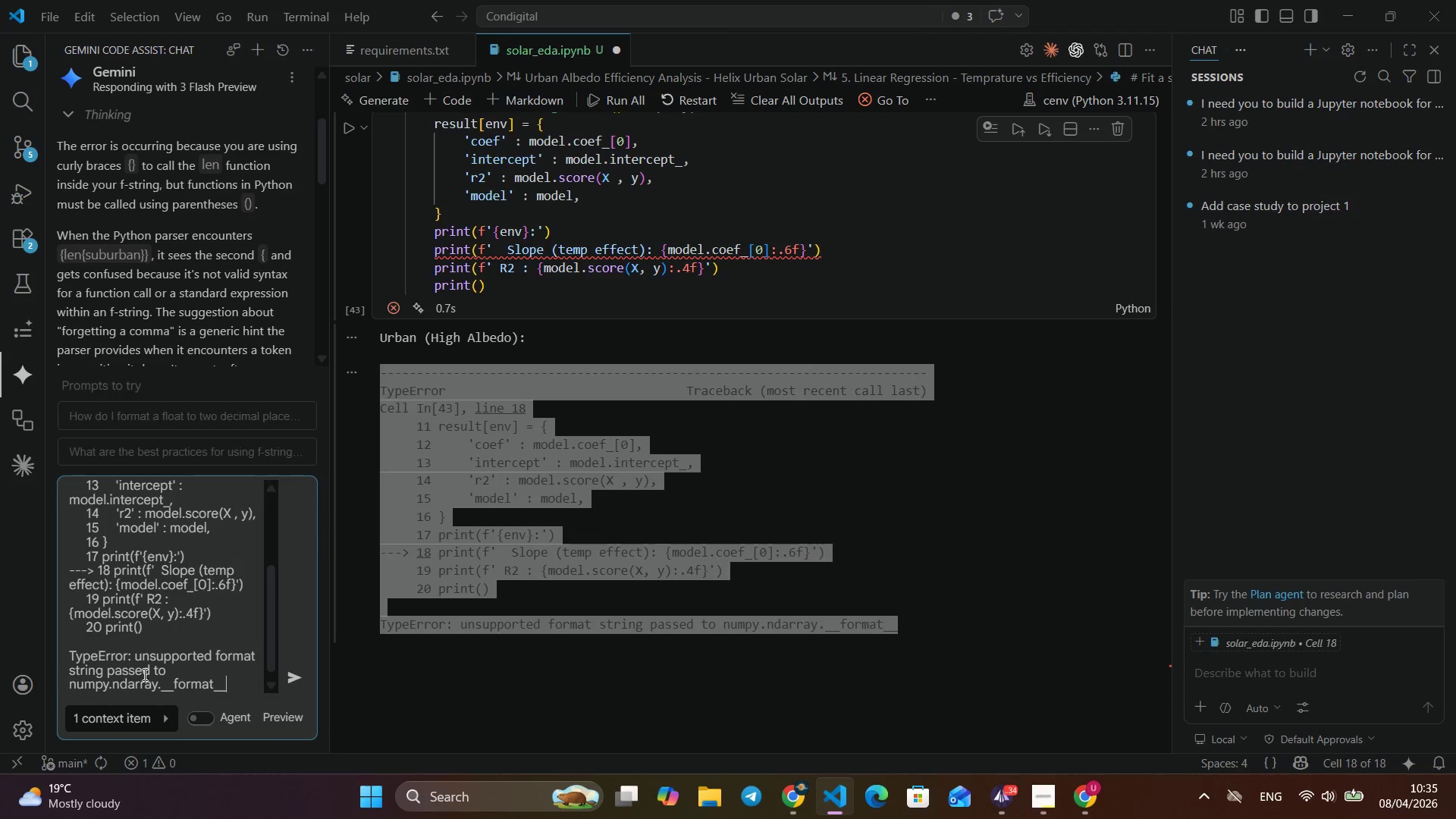 
key(Control+Shift+V)
 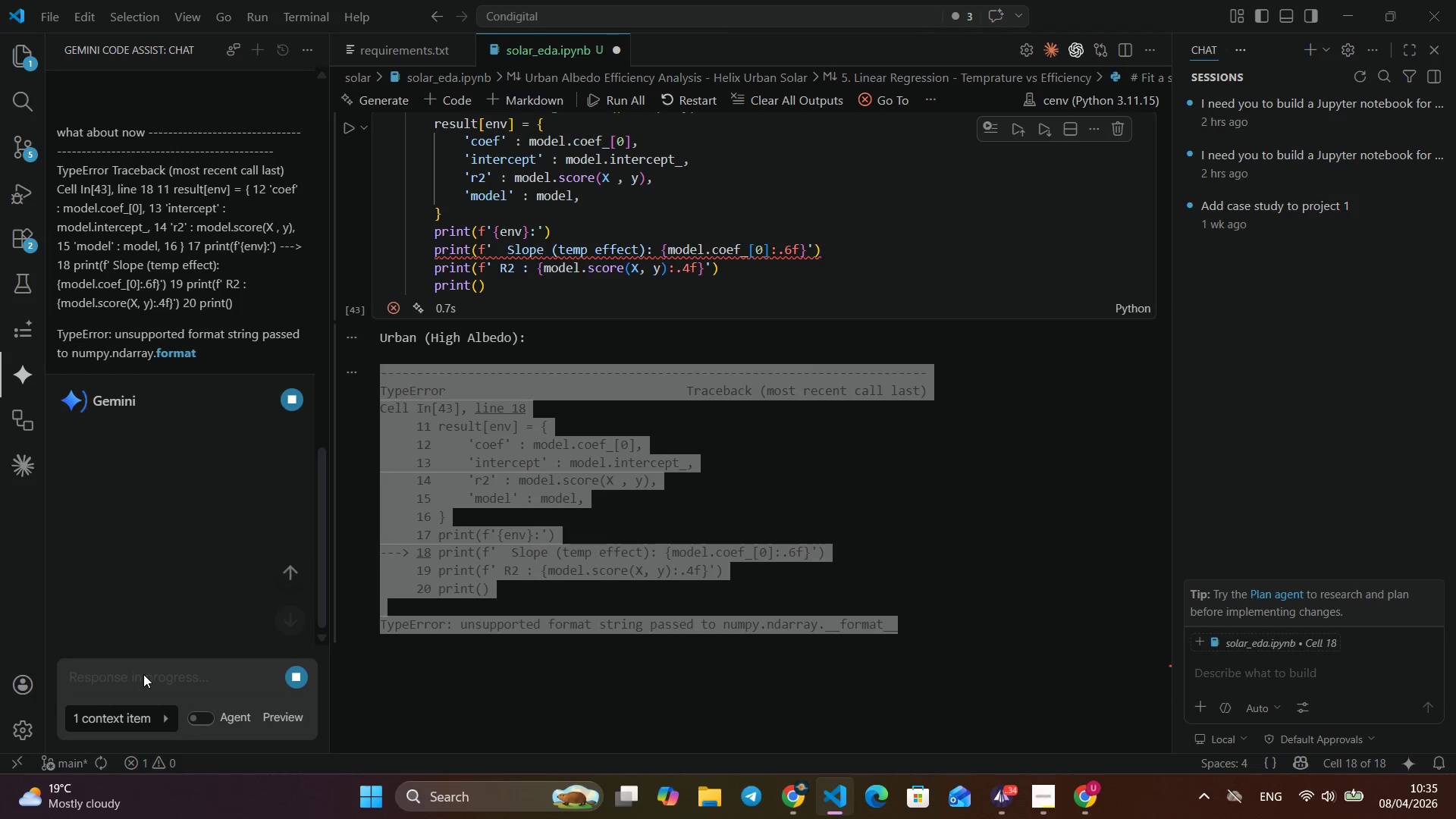 
key(Shift+Enter)
 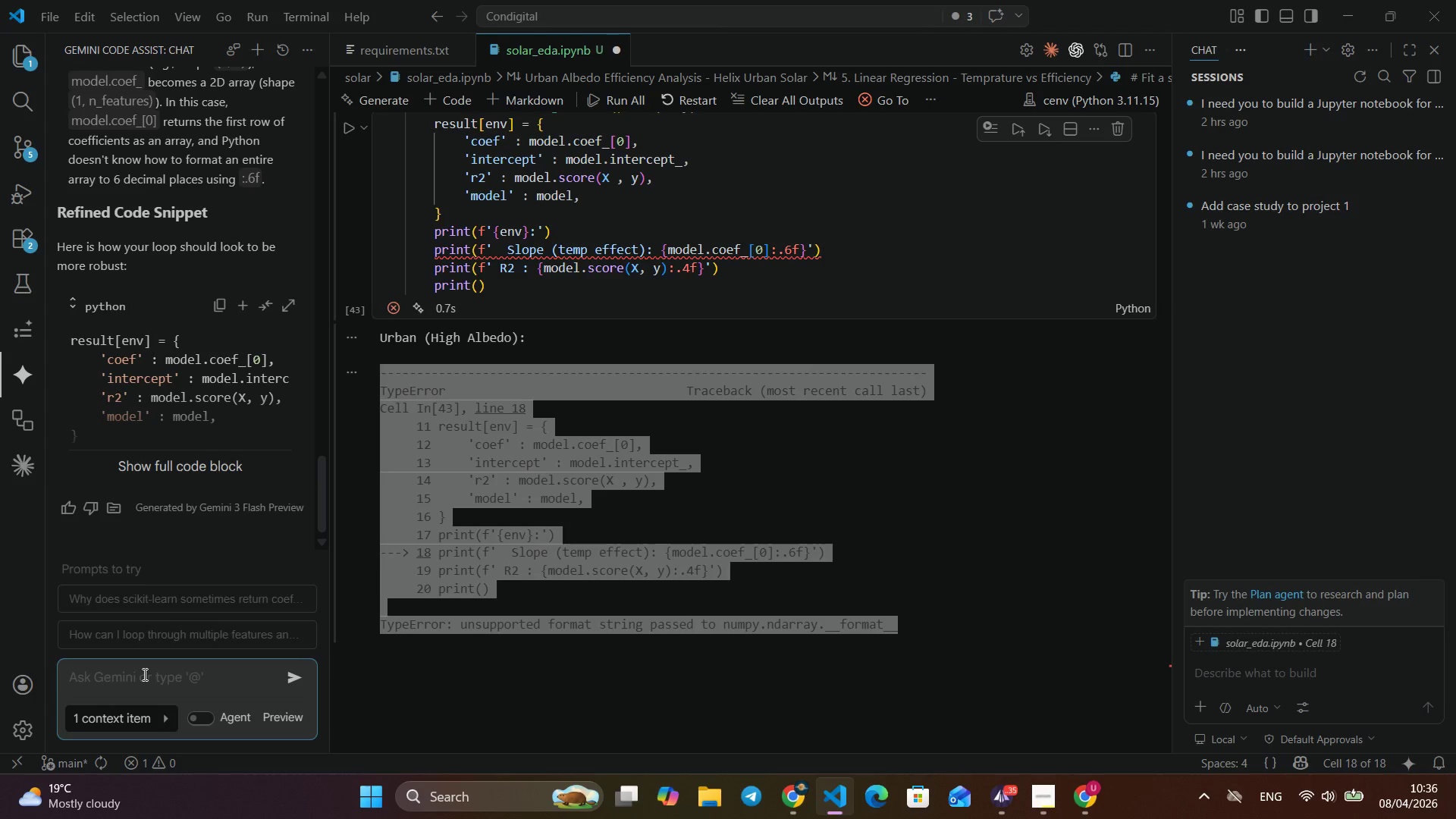 
wait(100.62)
 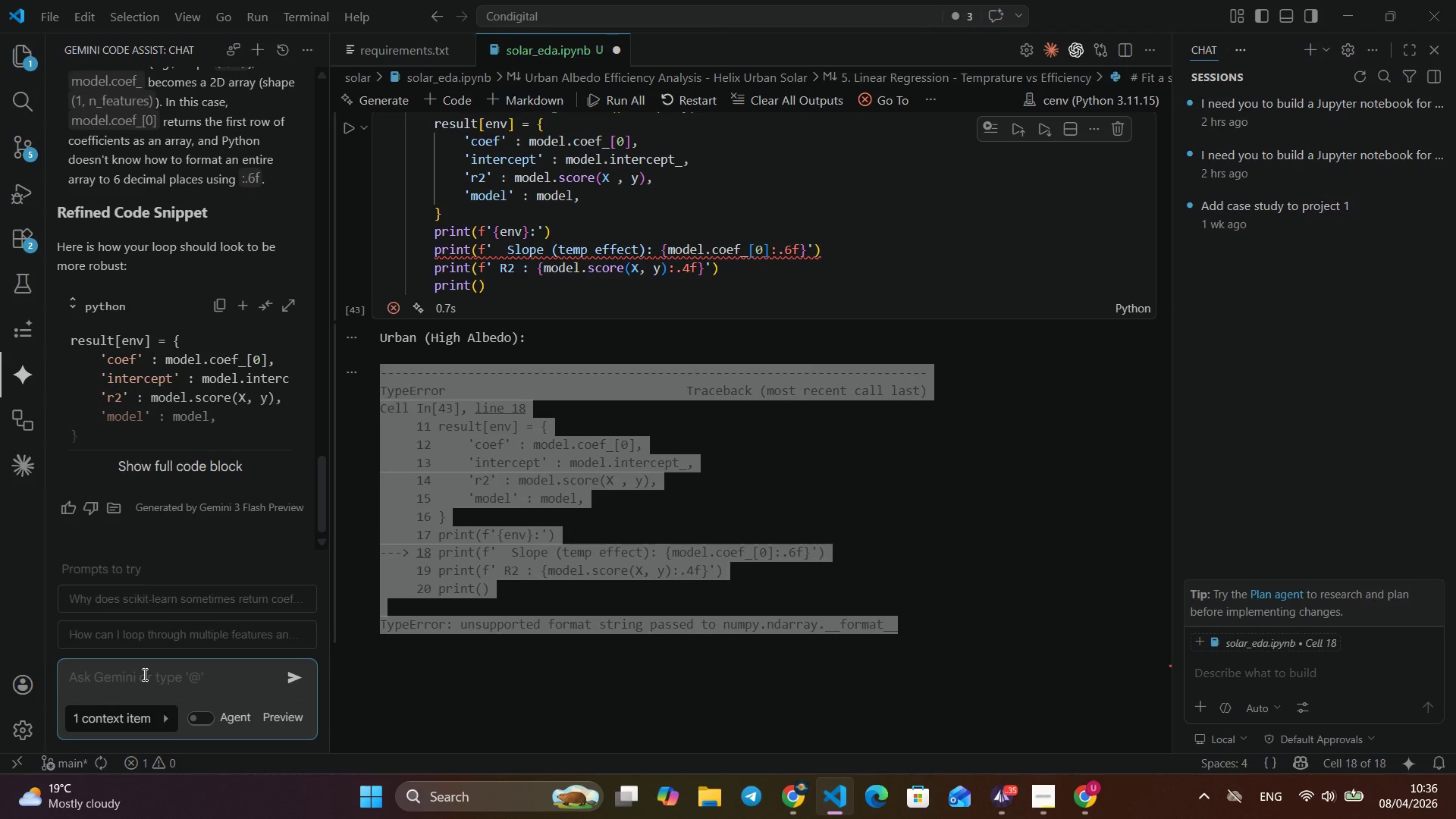 
scroll: coordinate [156, 412], scroll_direction: up, amount: 4.0
 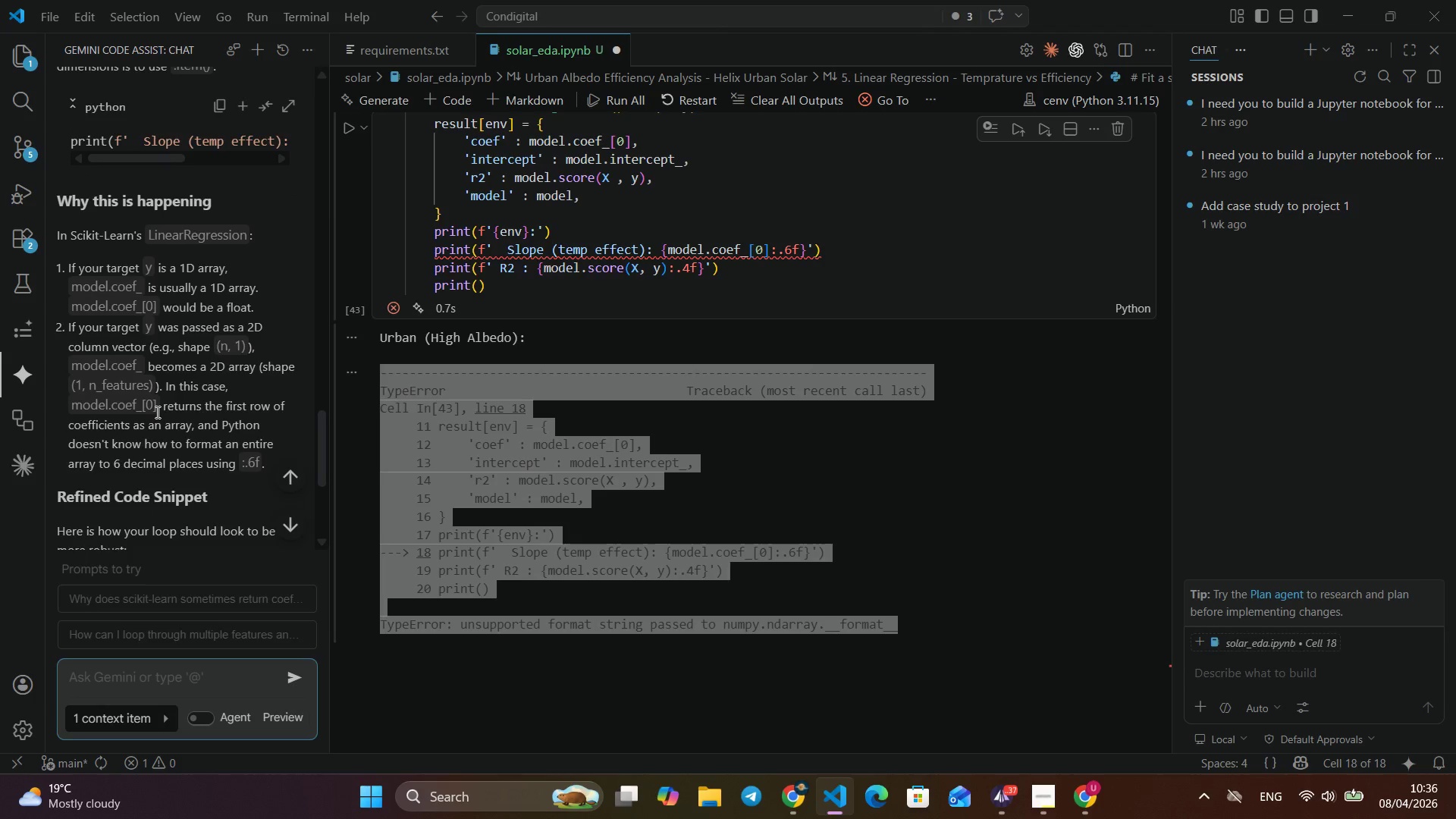 
scroll: coordinate [156, 412], scroll_direction: down, amount: 1.0
 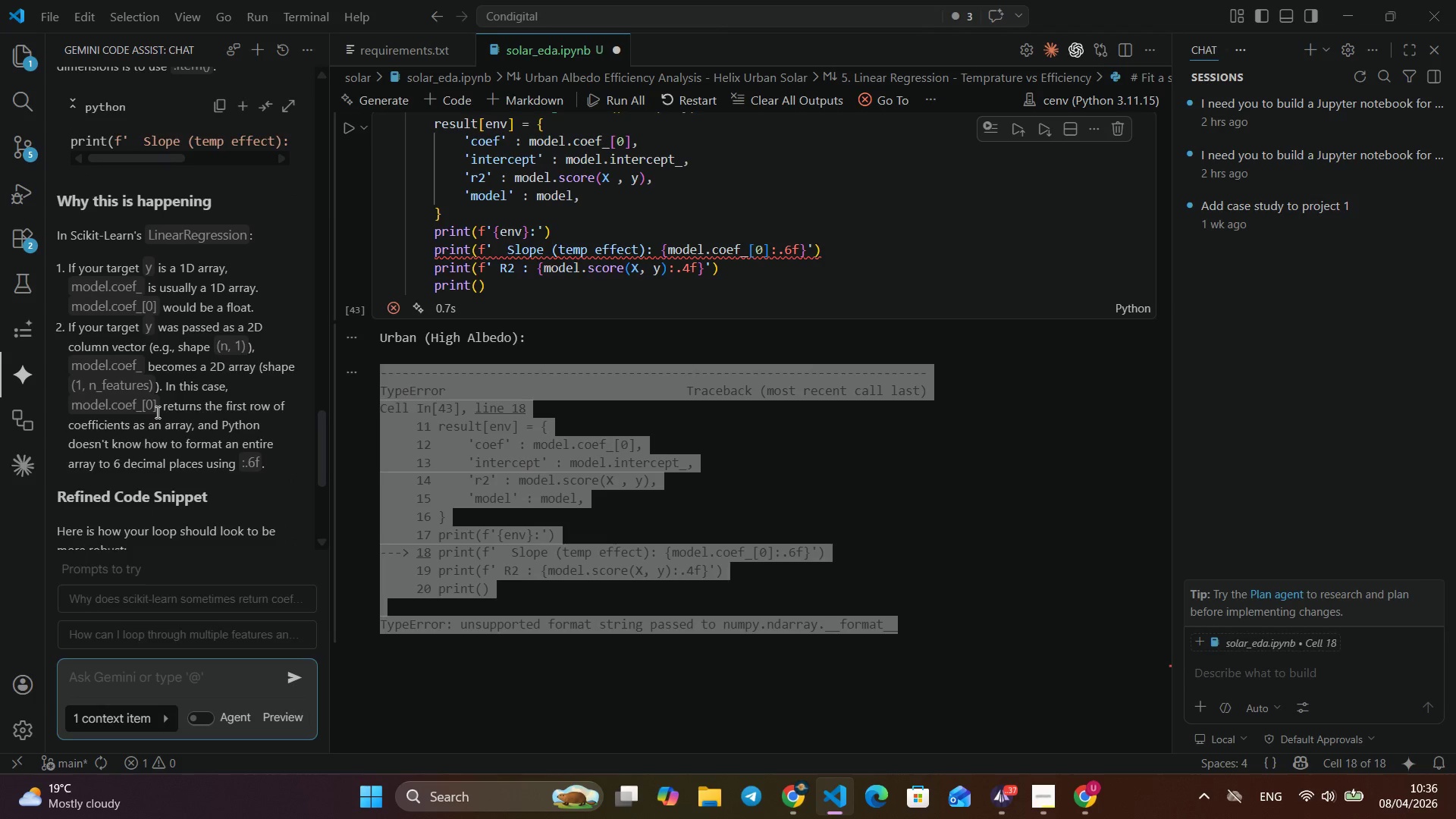 
wait(7.51)
 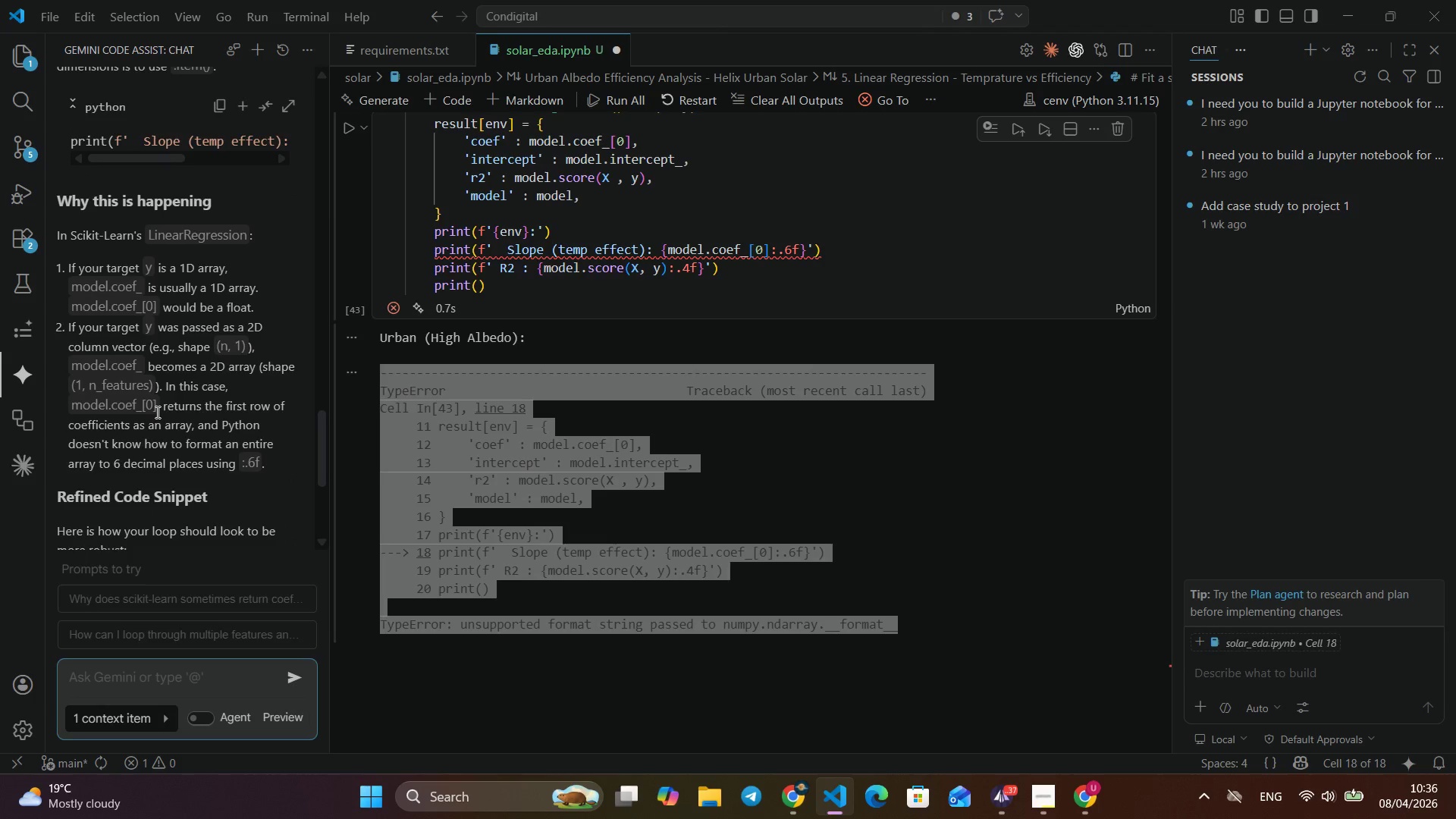 
scroll: coordinate [156, 412], scroll_direction: down, amount: 1.0
 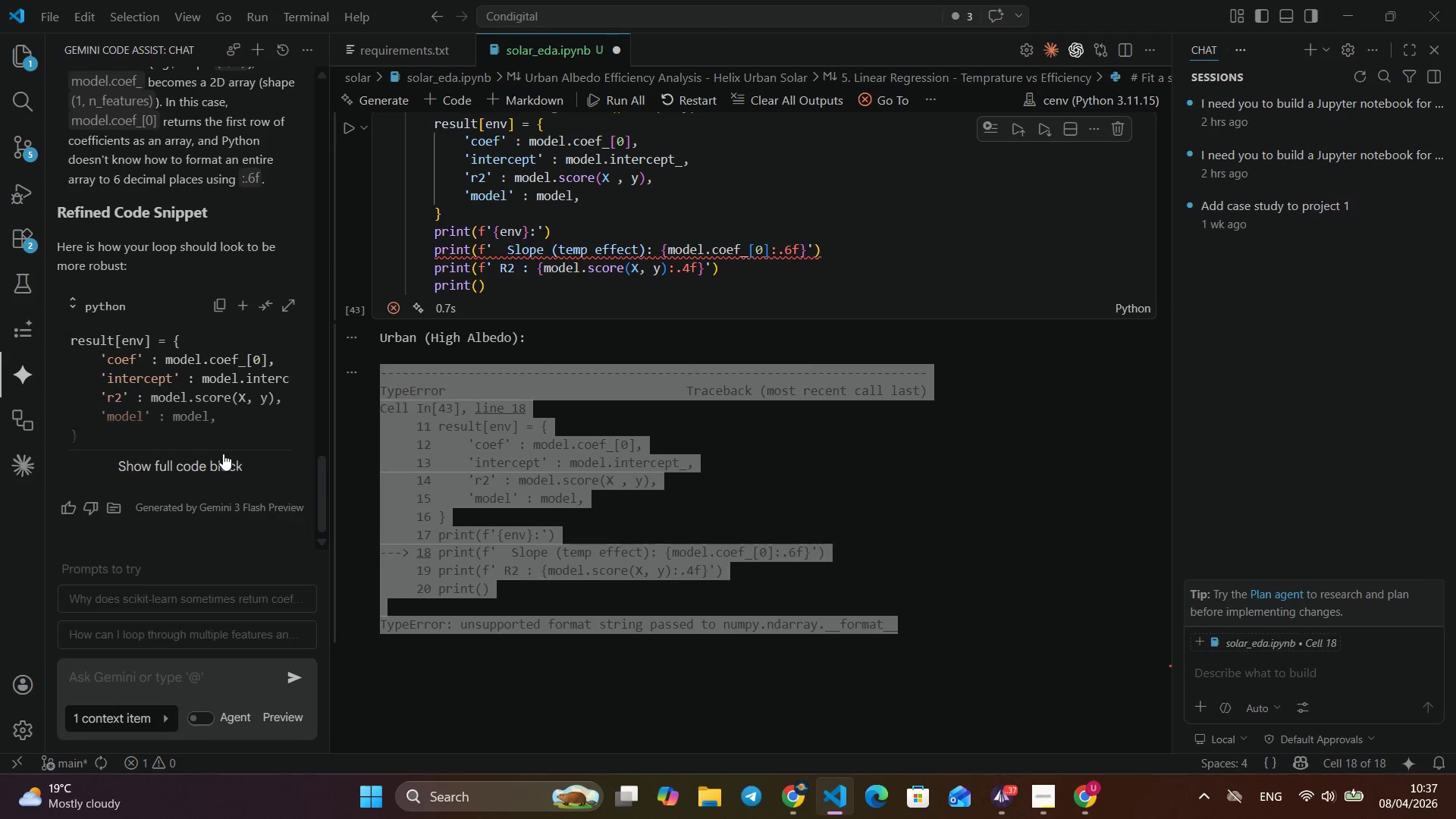 
left_click([223, 453])
 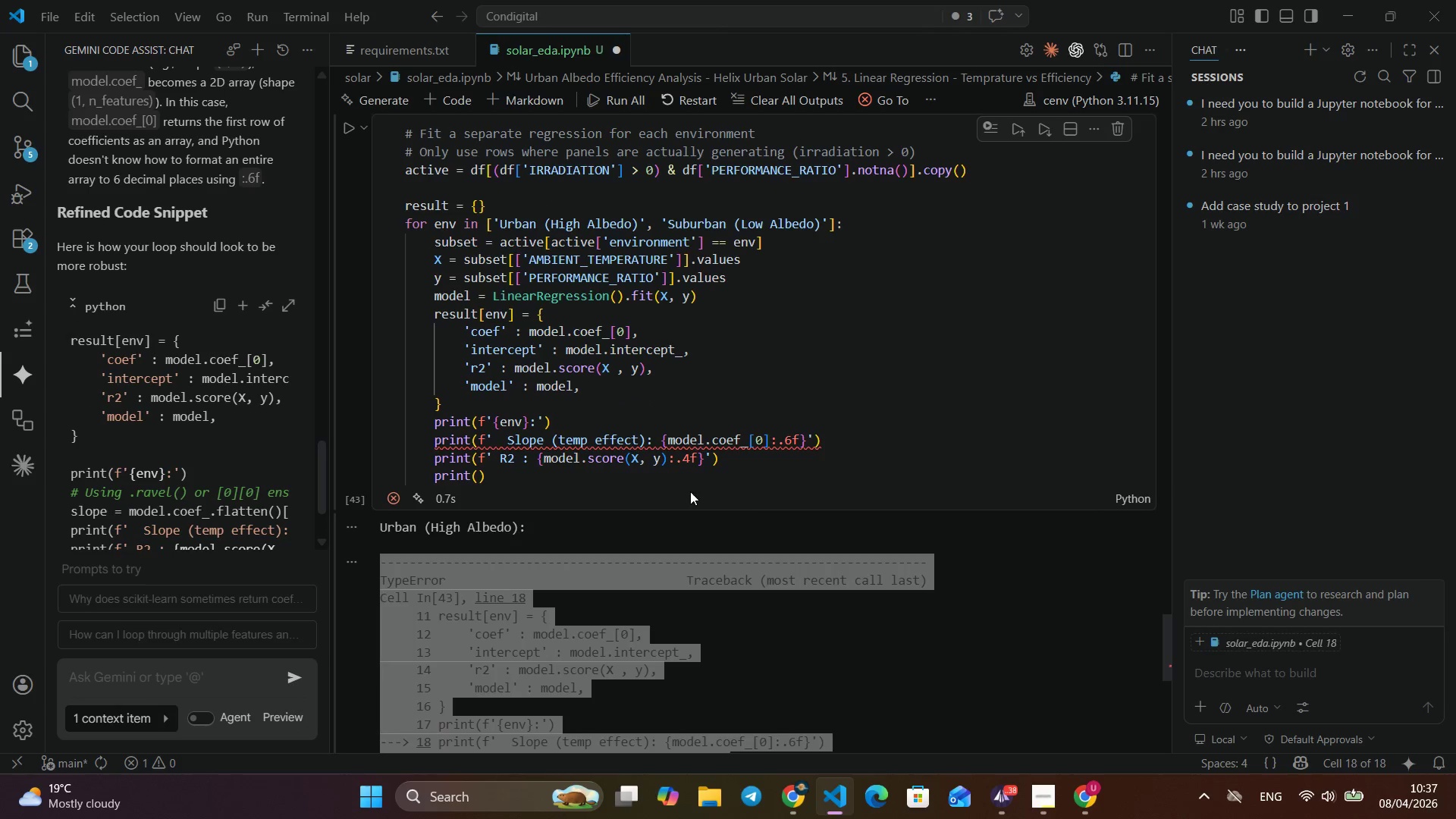 
scroll: coordinate [685, 494], scroll_direction: up, amount: 7.0
 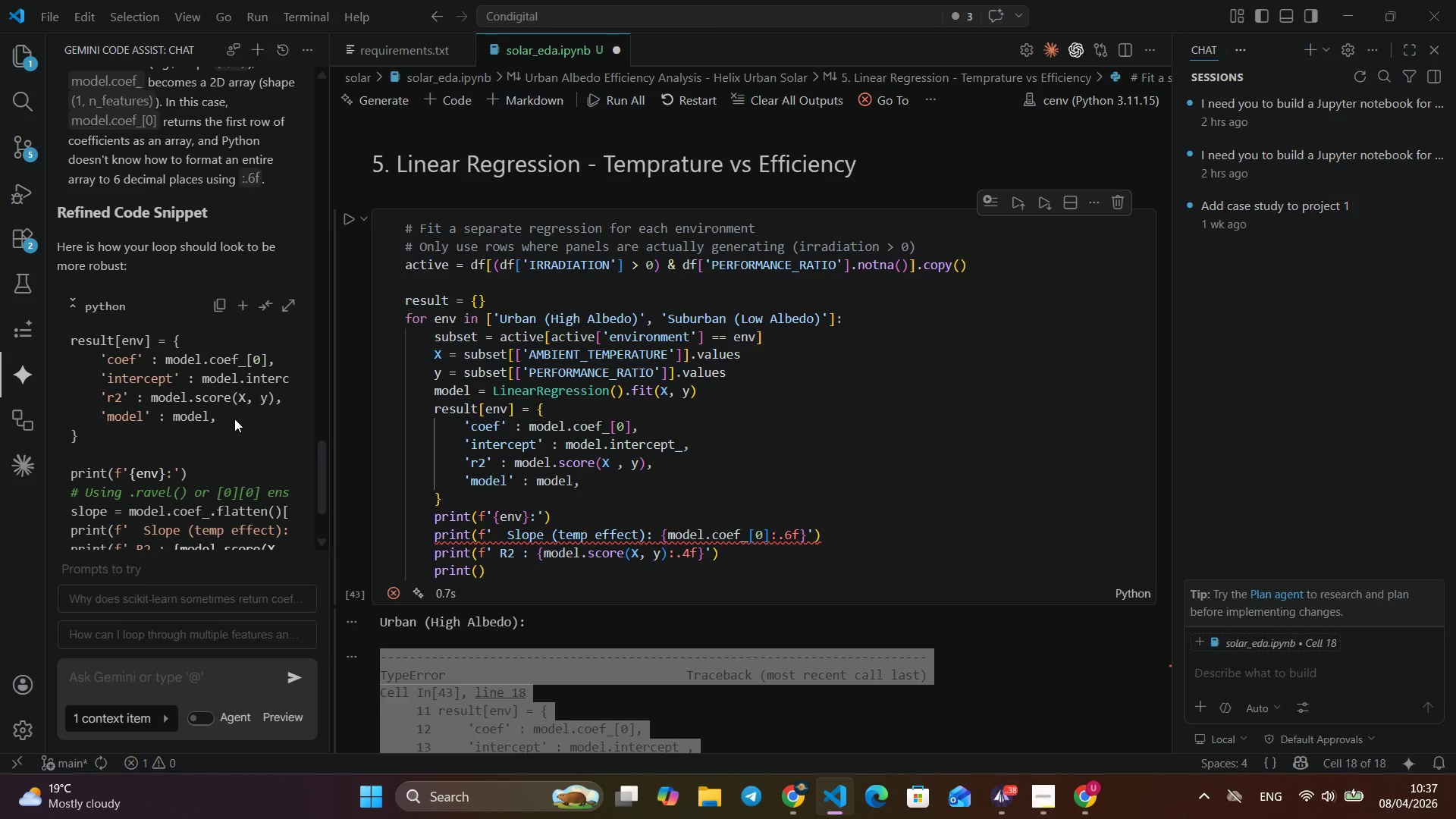 
wait(11.33)
 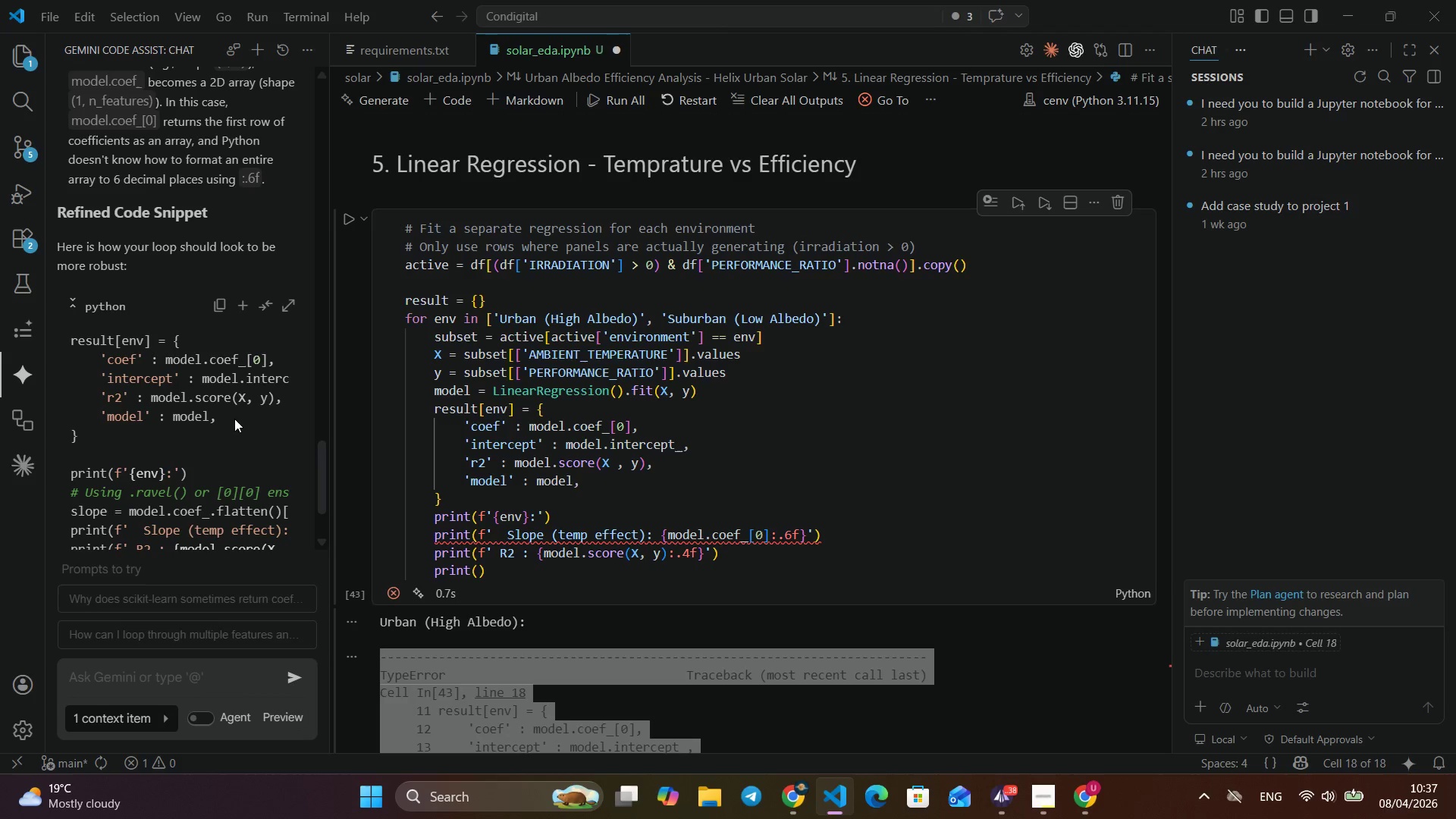 
scroll: coordinate [237, 428], scroll_direction: down, amount: 1.0
 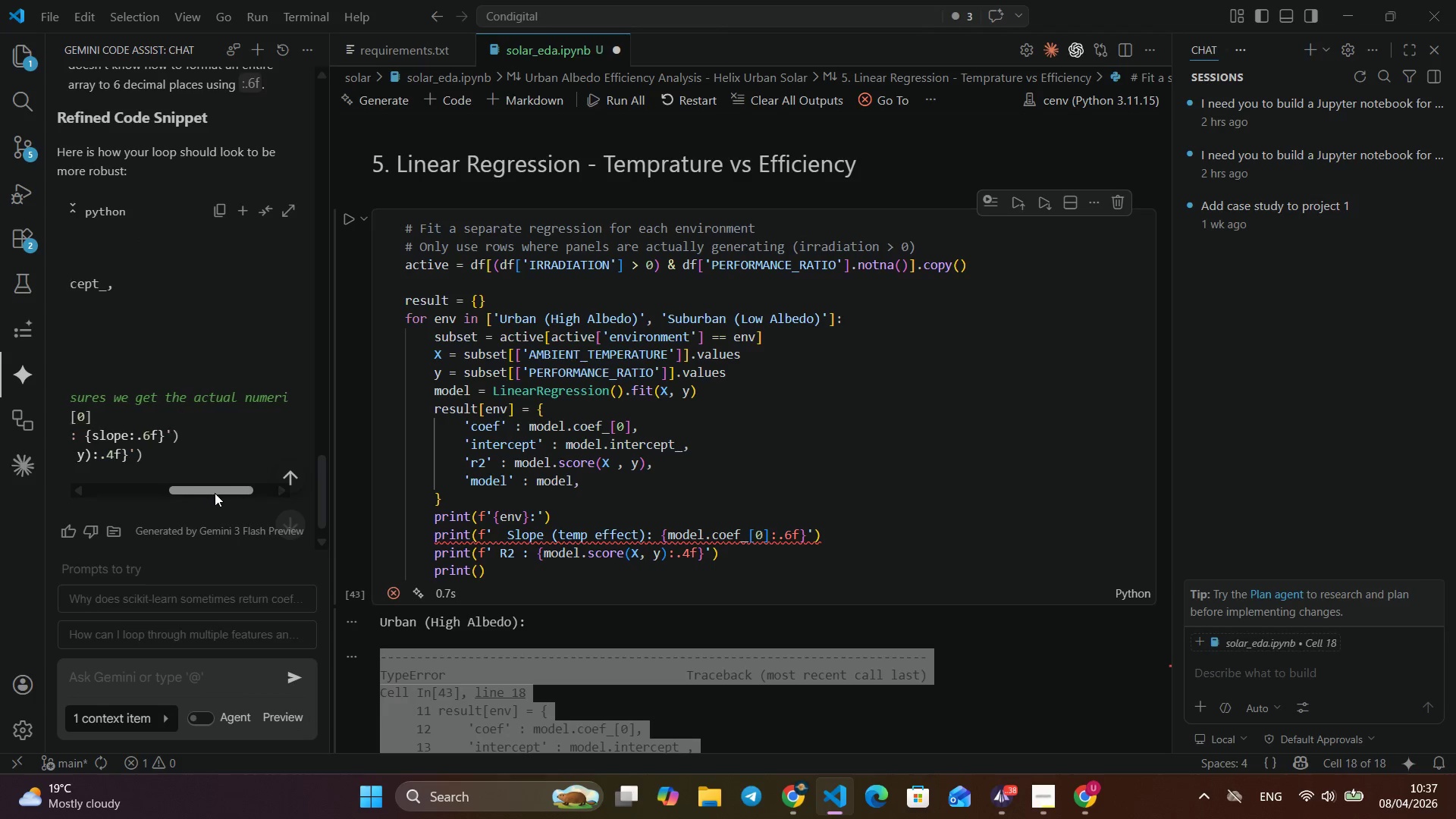 
left_click_drag(start_coordinate=[130, 483], to_coordinate=[143, 488])
 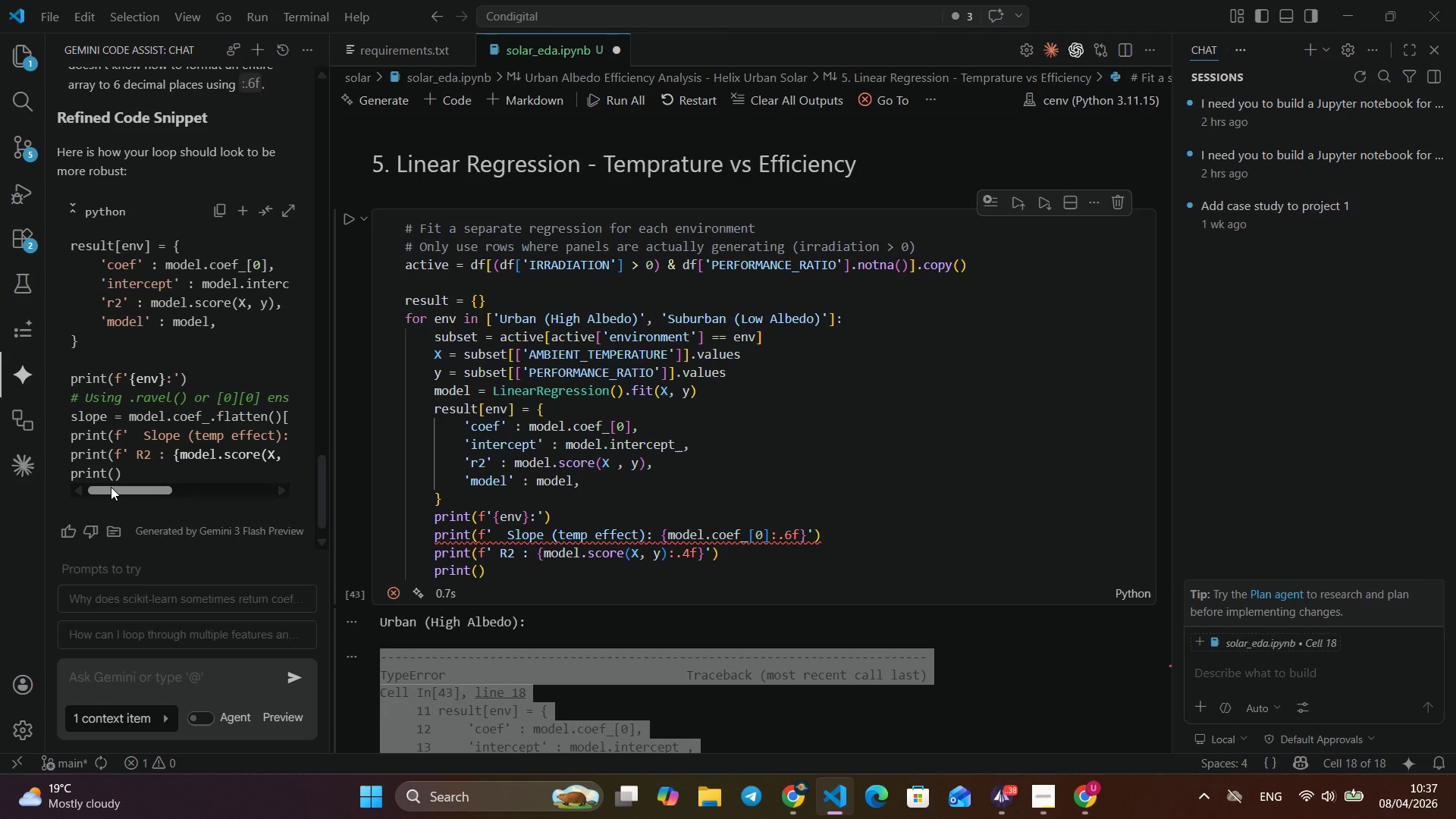 
left_click_drag(start_coordinate=[163, 485], to_coordinate=[111, 487])
 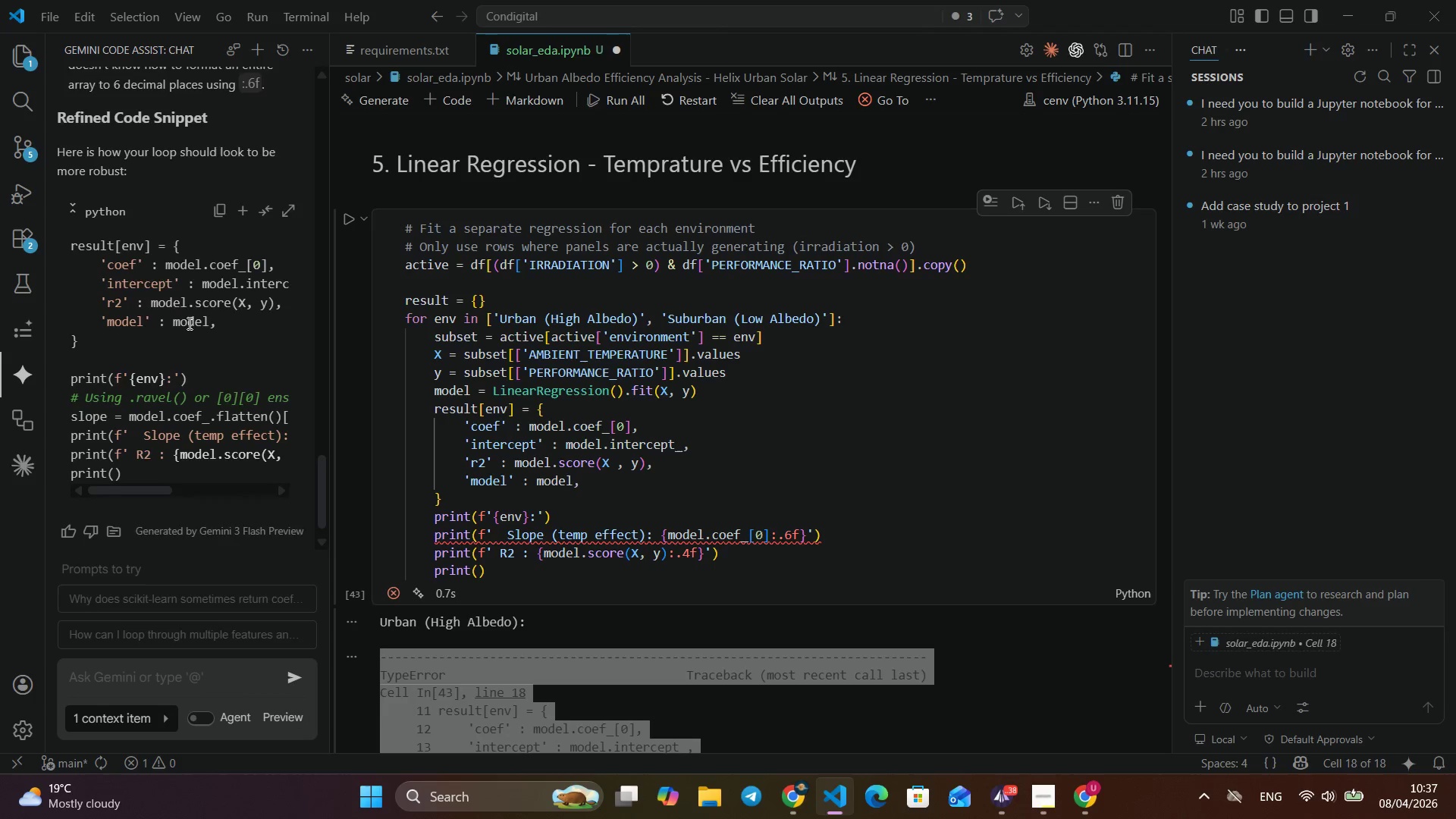 
scroll: coordinate [188, 323], scroll_direction: none, amount: 0.0
 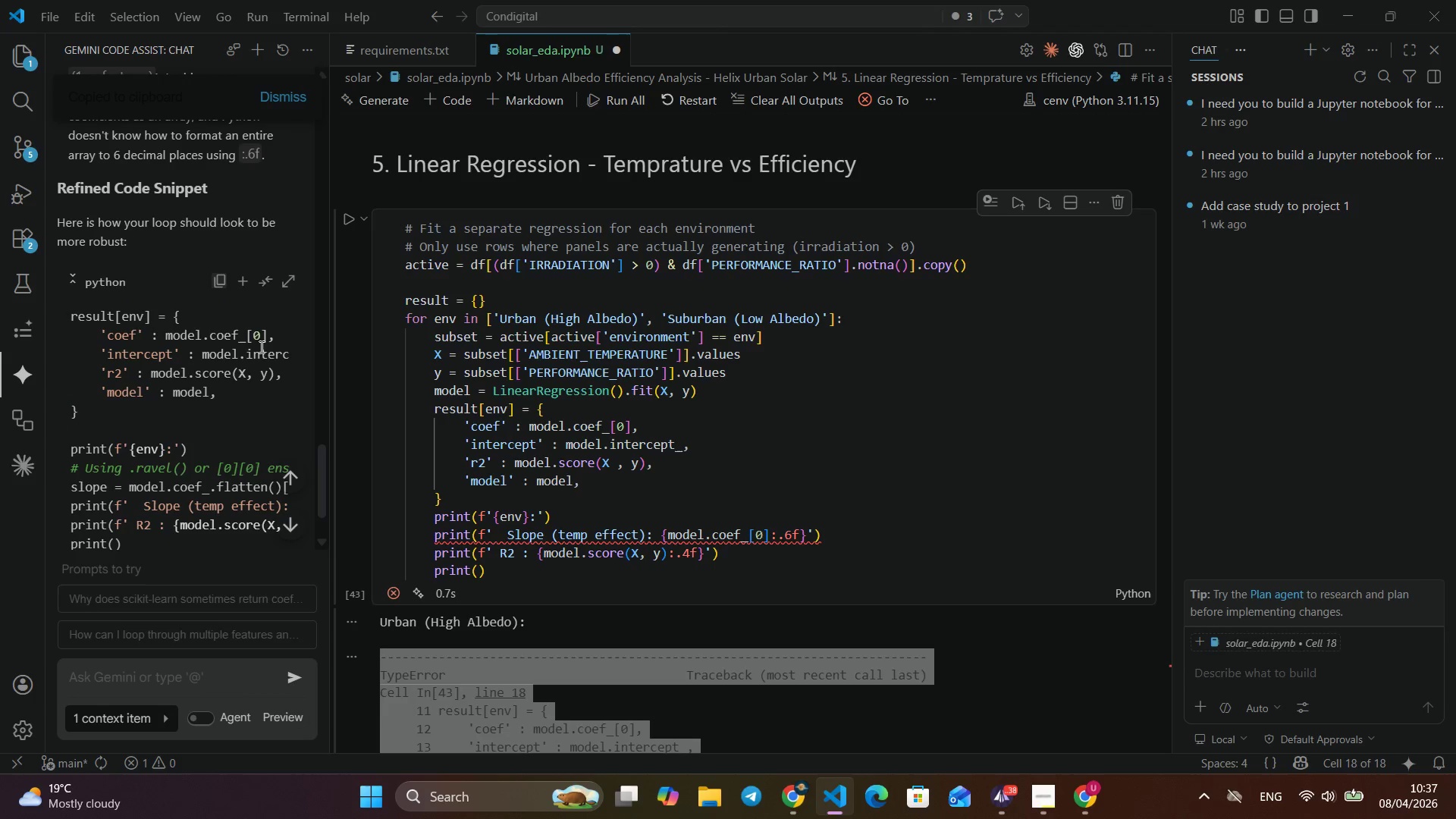 
left_click([222, 277])
 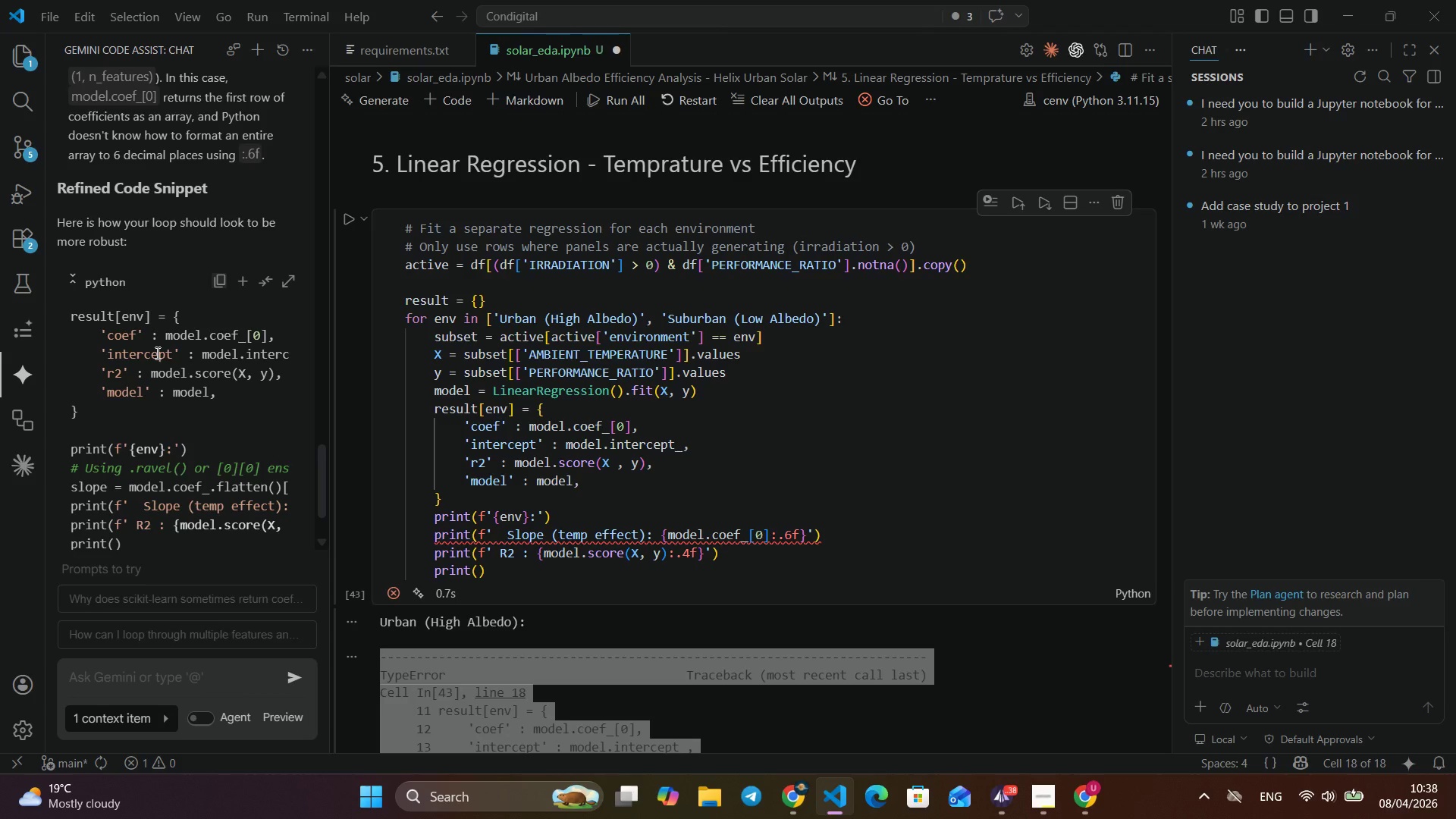 
wait(48.28)
 